 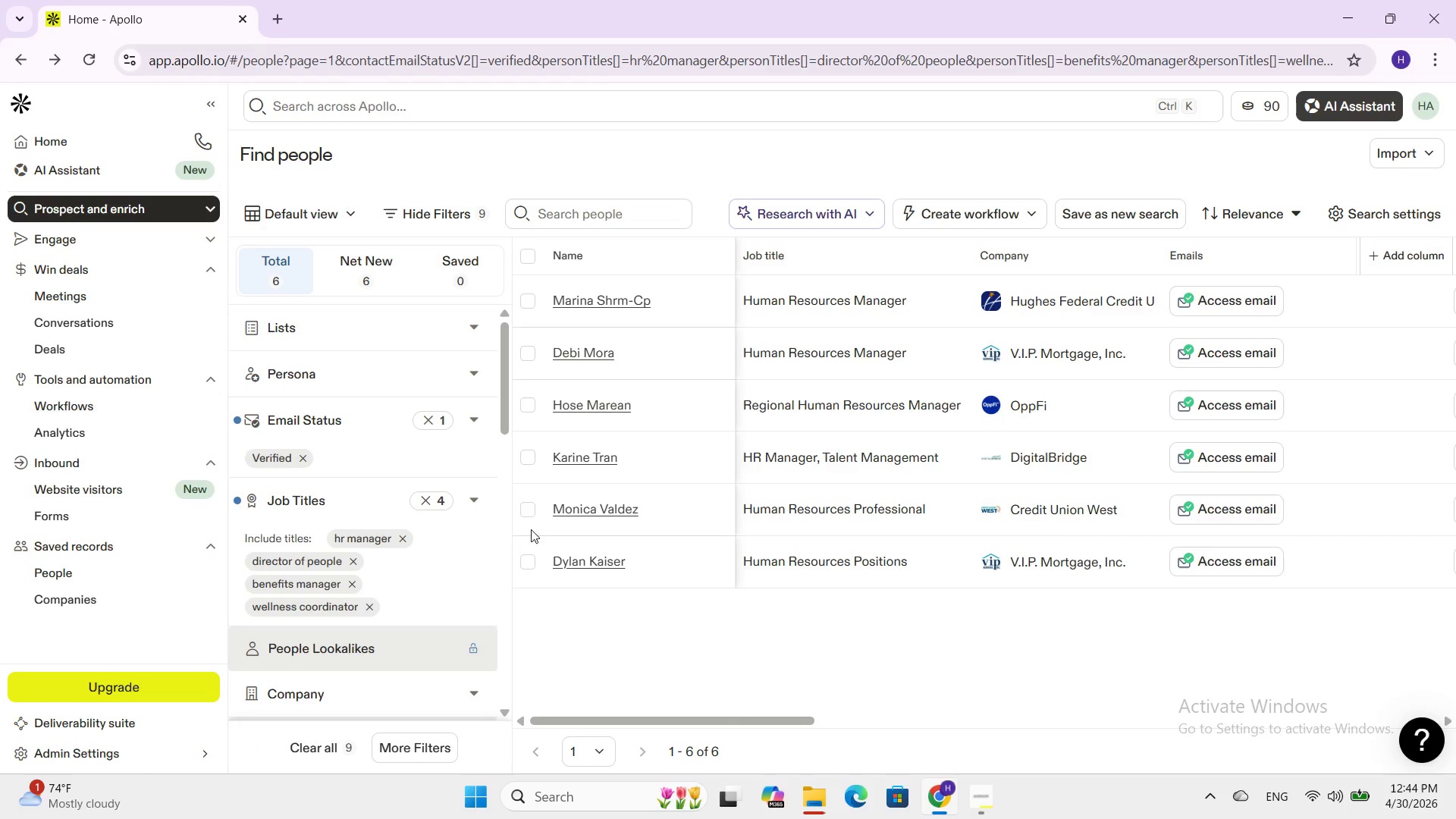 
left_click([604, 297])
 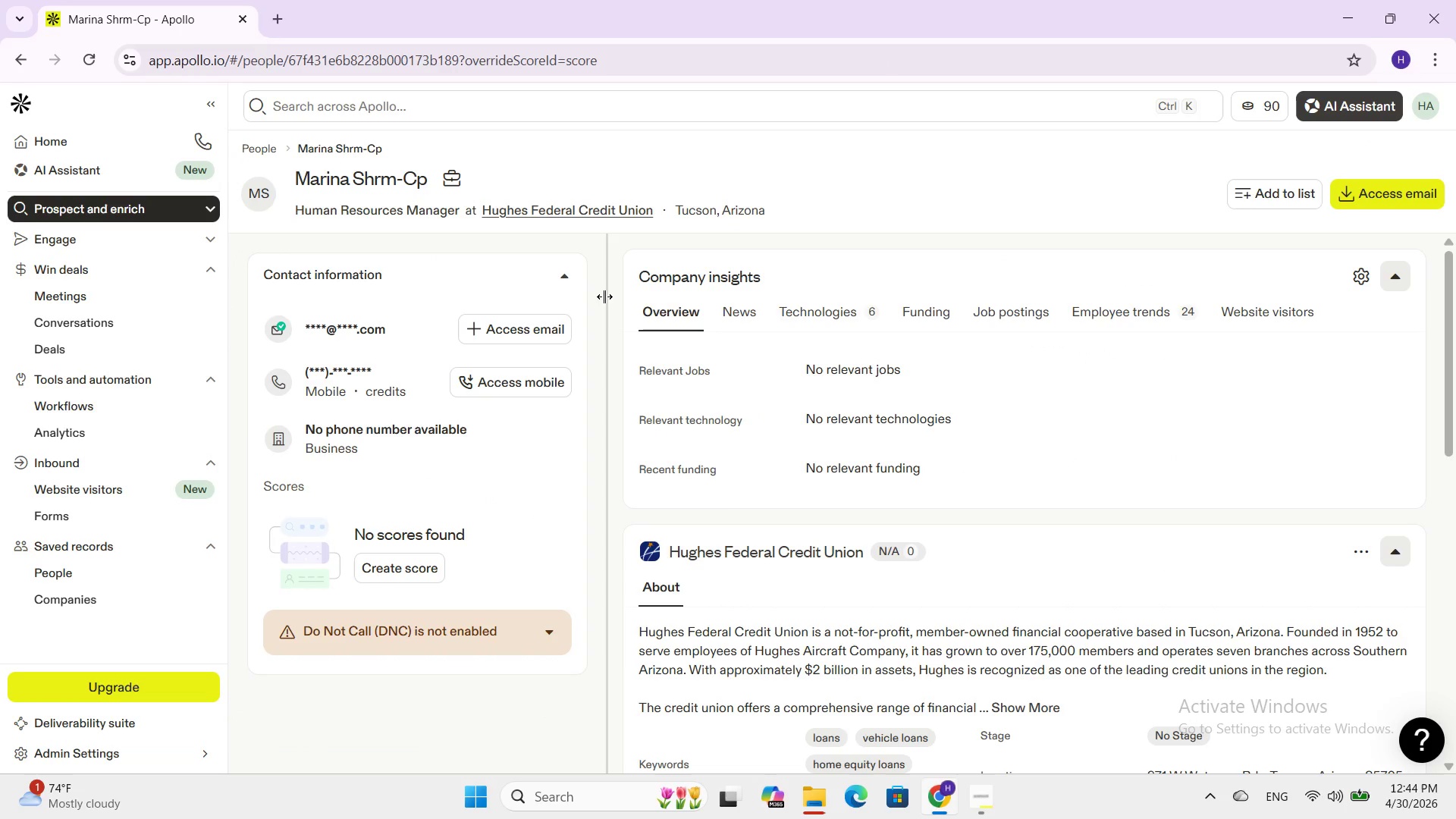 
scroll: coordinate [843, 414], scroll_direction: down, amount: 10.0
 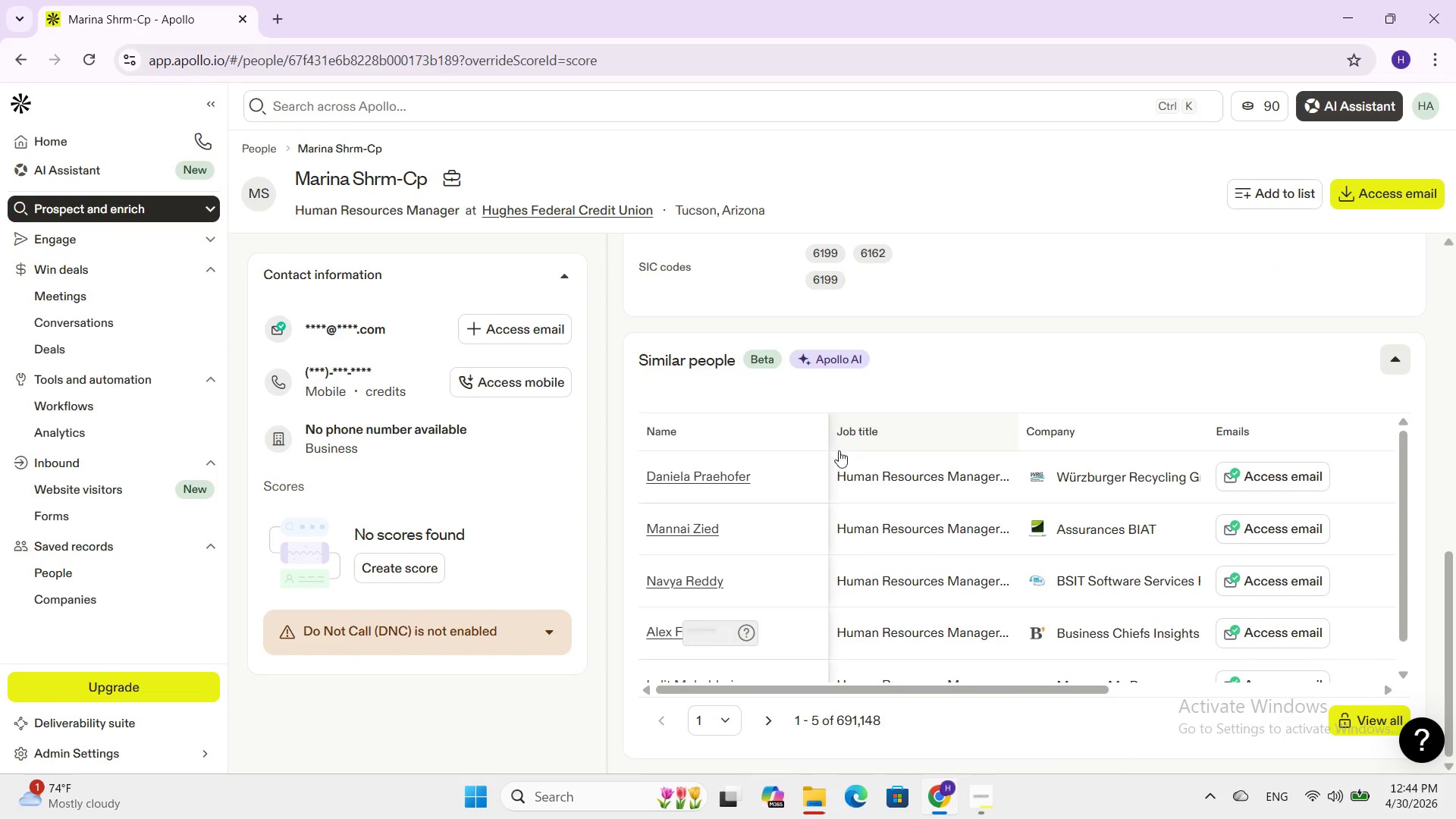 
scroll: coordinate [816, 494], scroll_direction: up, amount: 2.0
 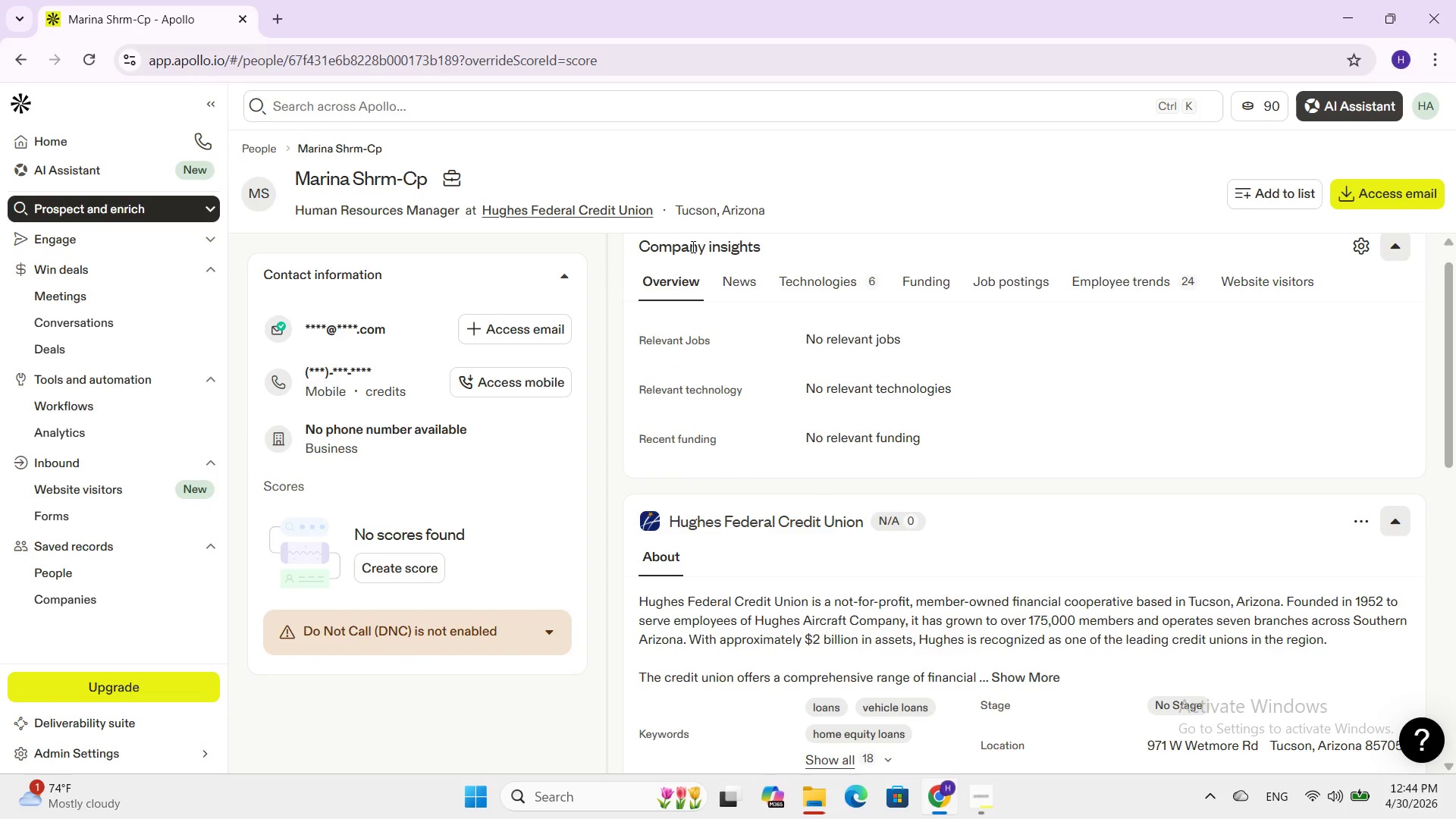 
left_click_drag(start_coordinate=[722, 212], to_coordinate=[780, 219])
 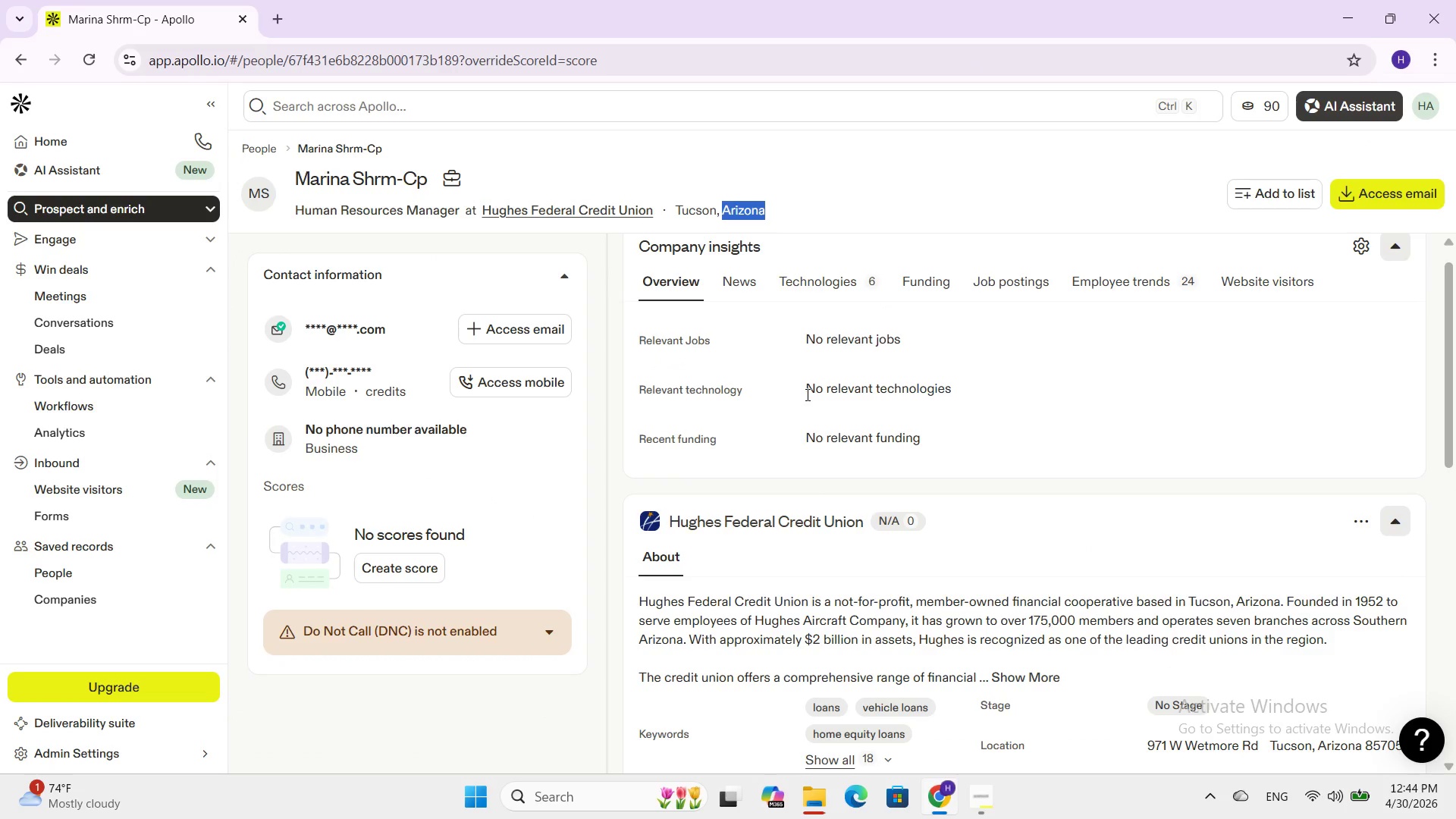 
left_click([806, 394])
 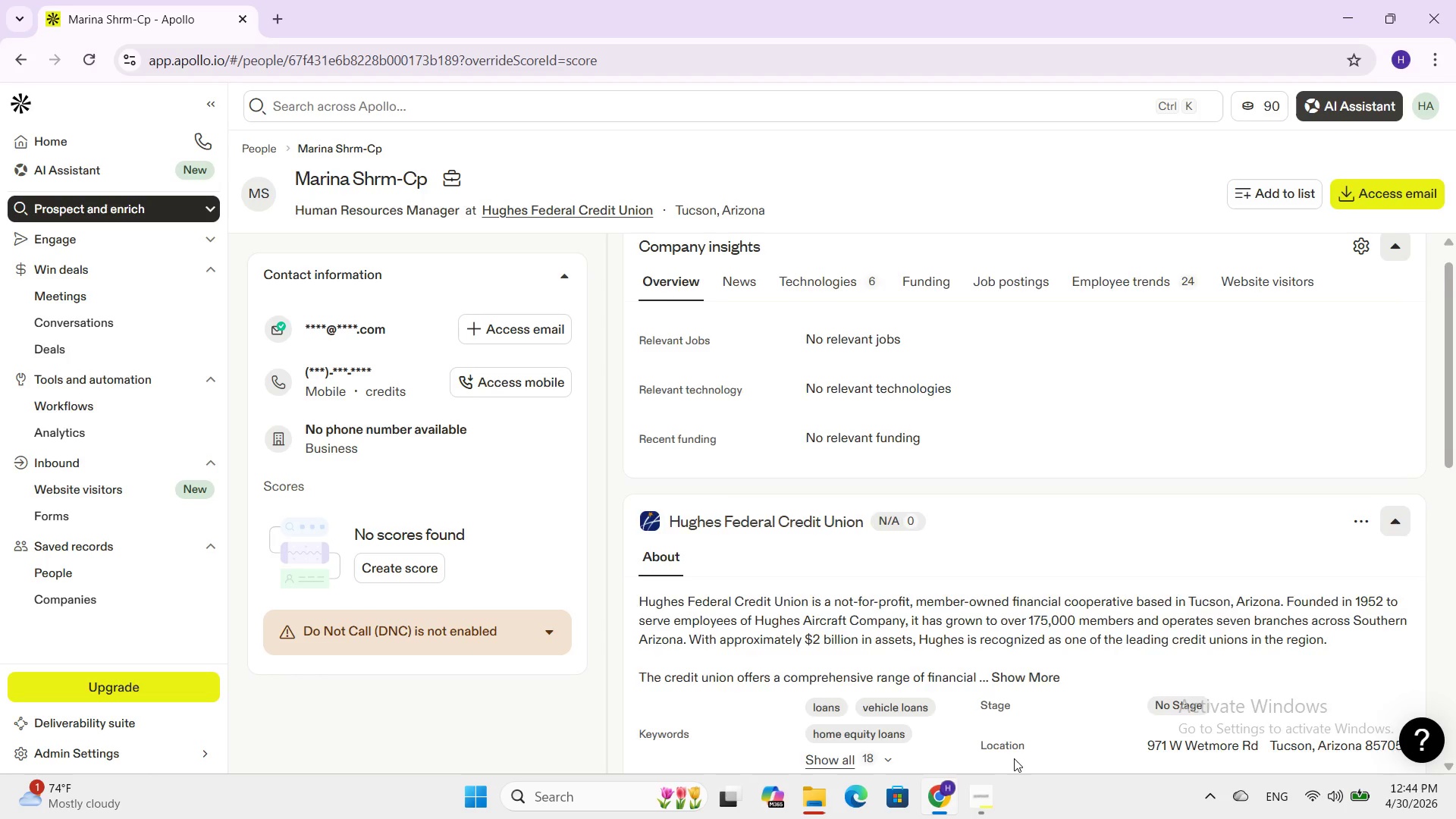 
scroll: coordinate [989, 621], scroll_direction: down, amount: 2.0
 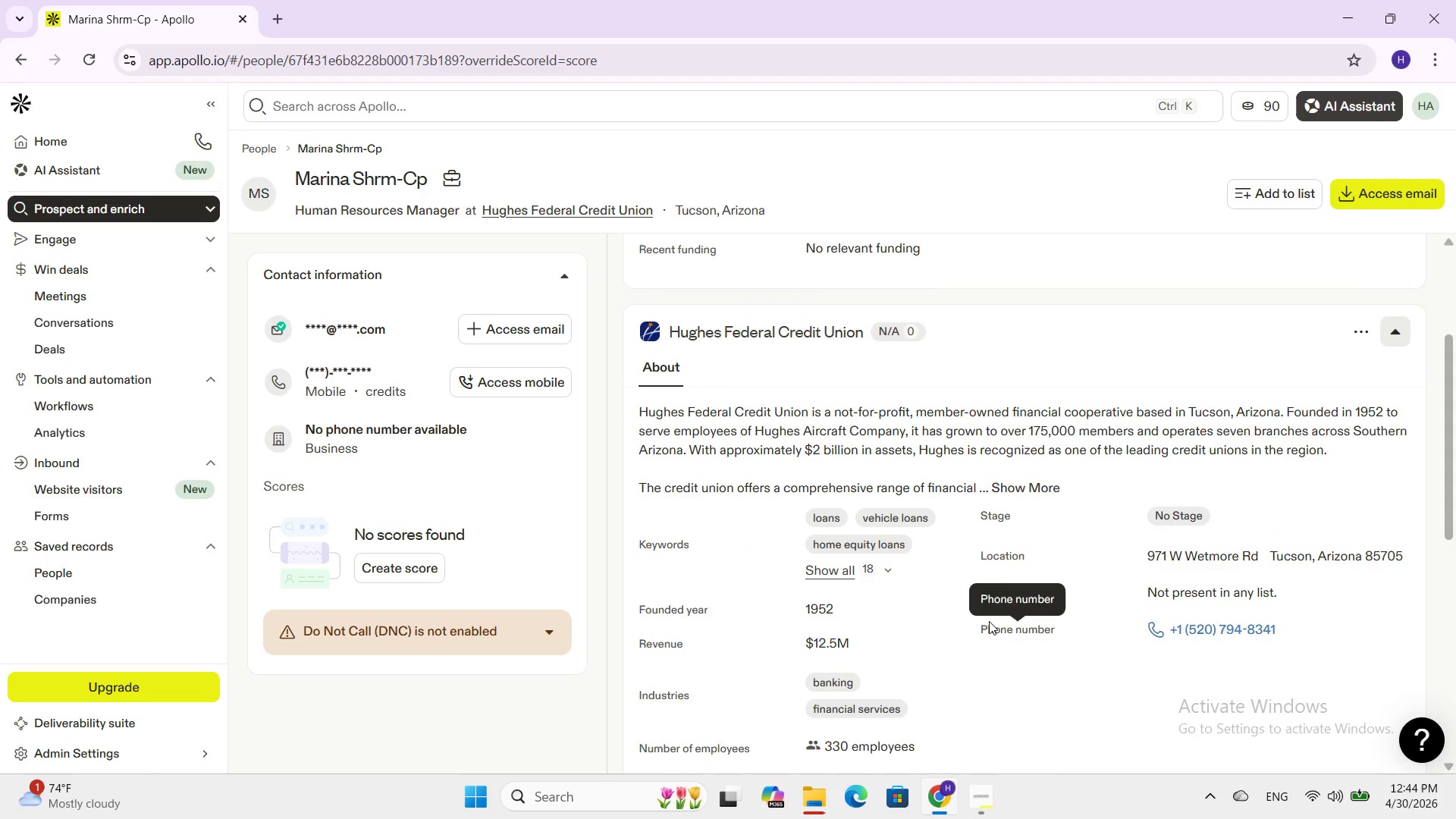 
scroll: coordinate [989, 621], scroll_direction: up, amount: 4.0
 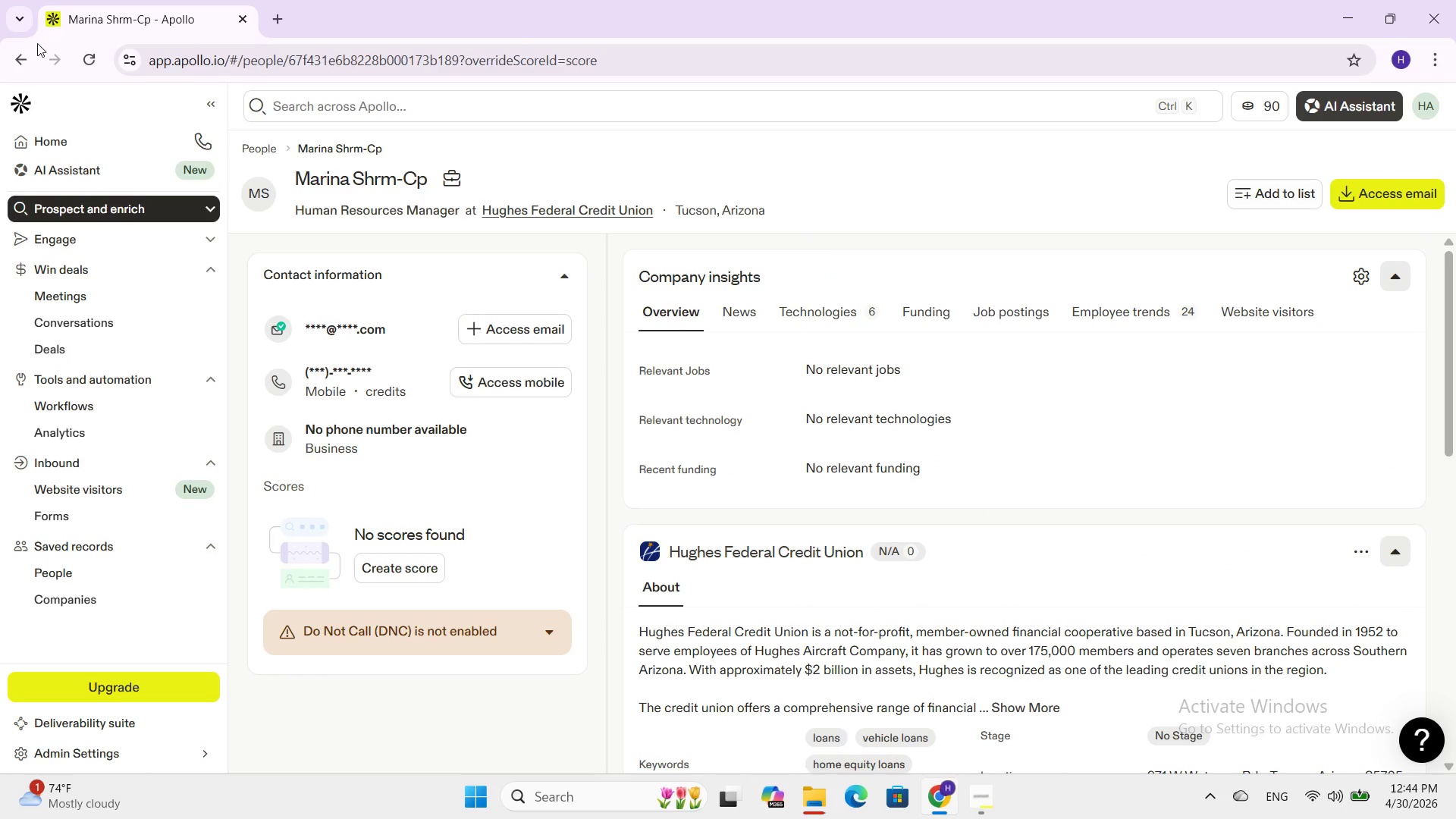 
left_click([25, 53])
 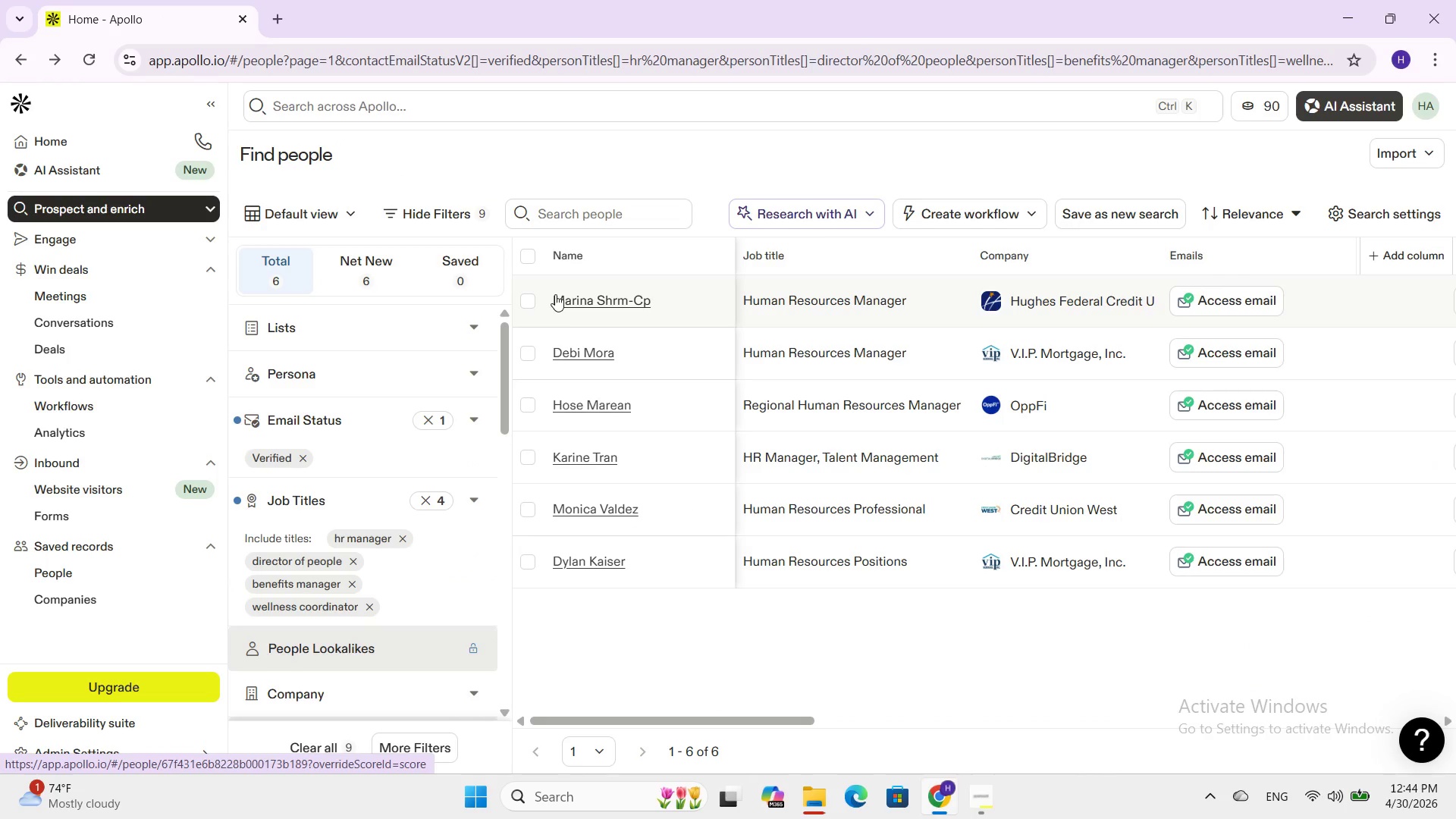 
left_click([637, 309])
 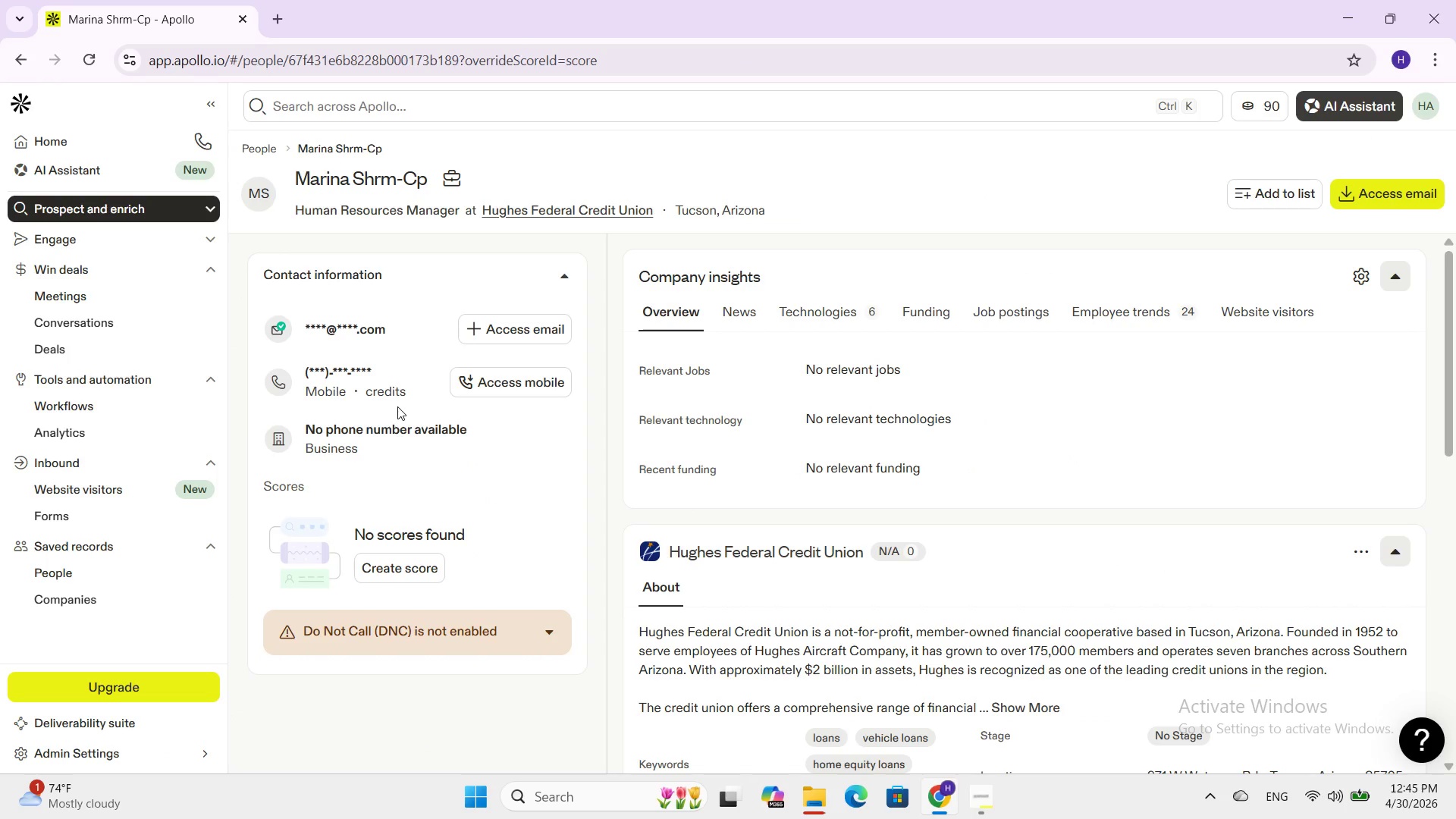 
wait(17.3)
 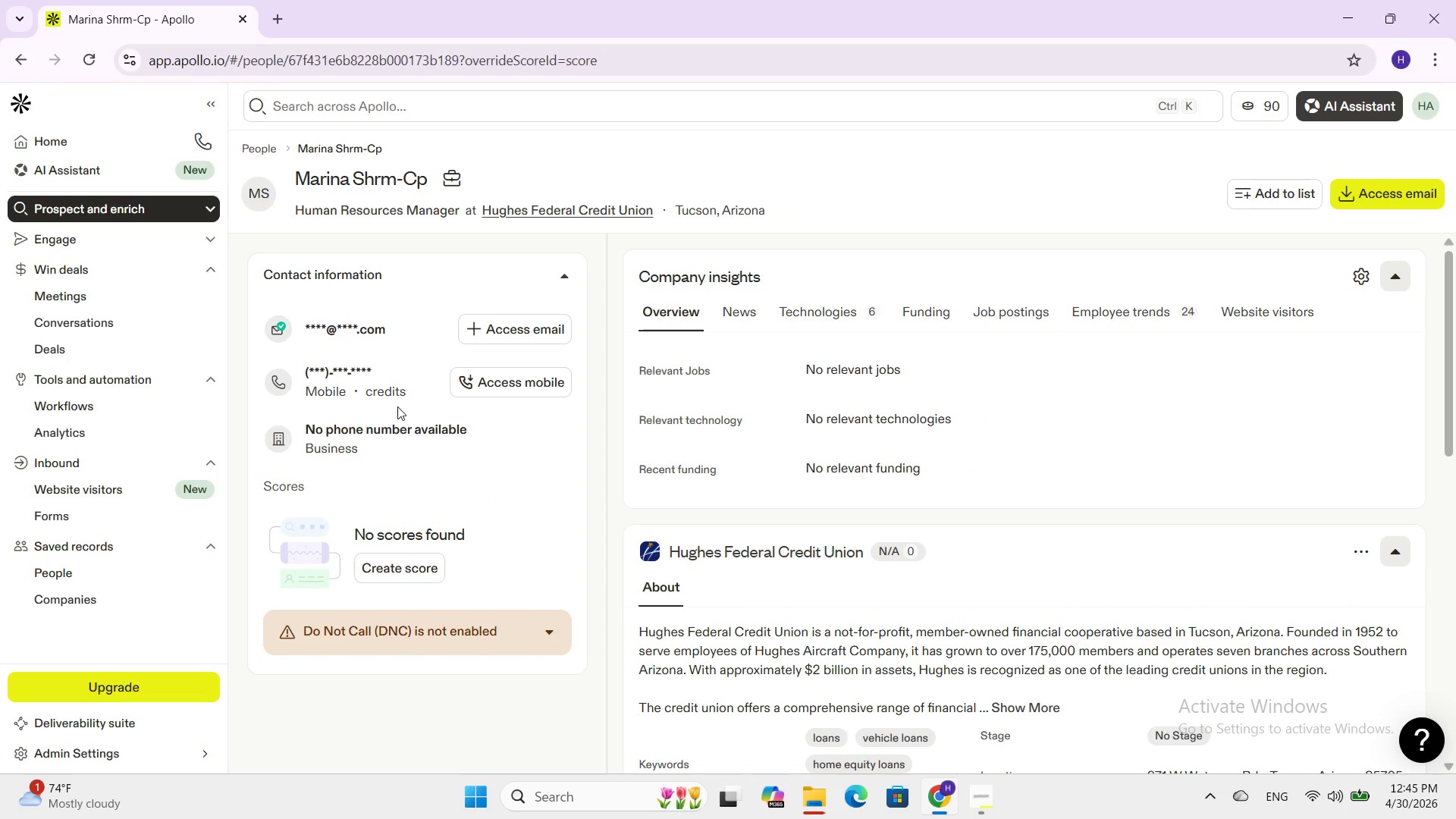 
scroll: coordinate [726, 595], scroll_direction: down, amount: 7.0
 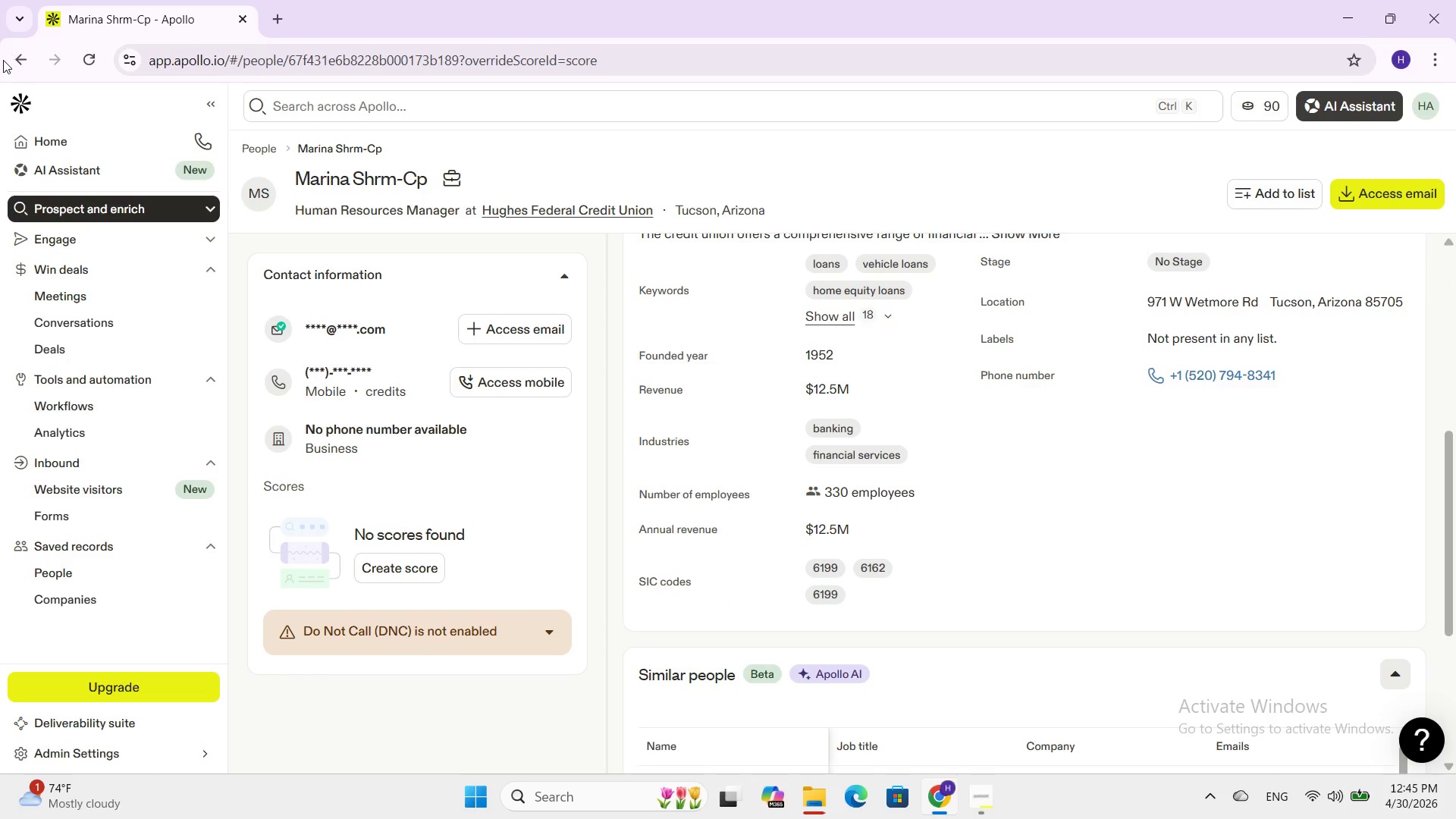 
left_click([7, 58])
 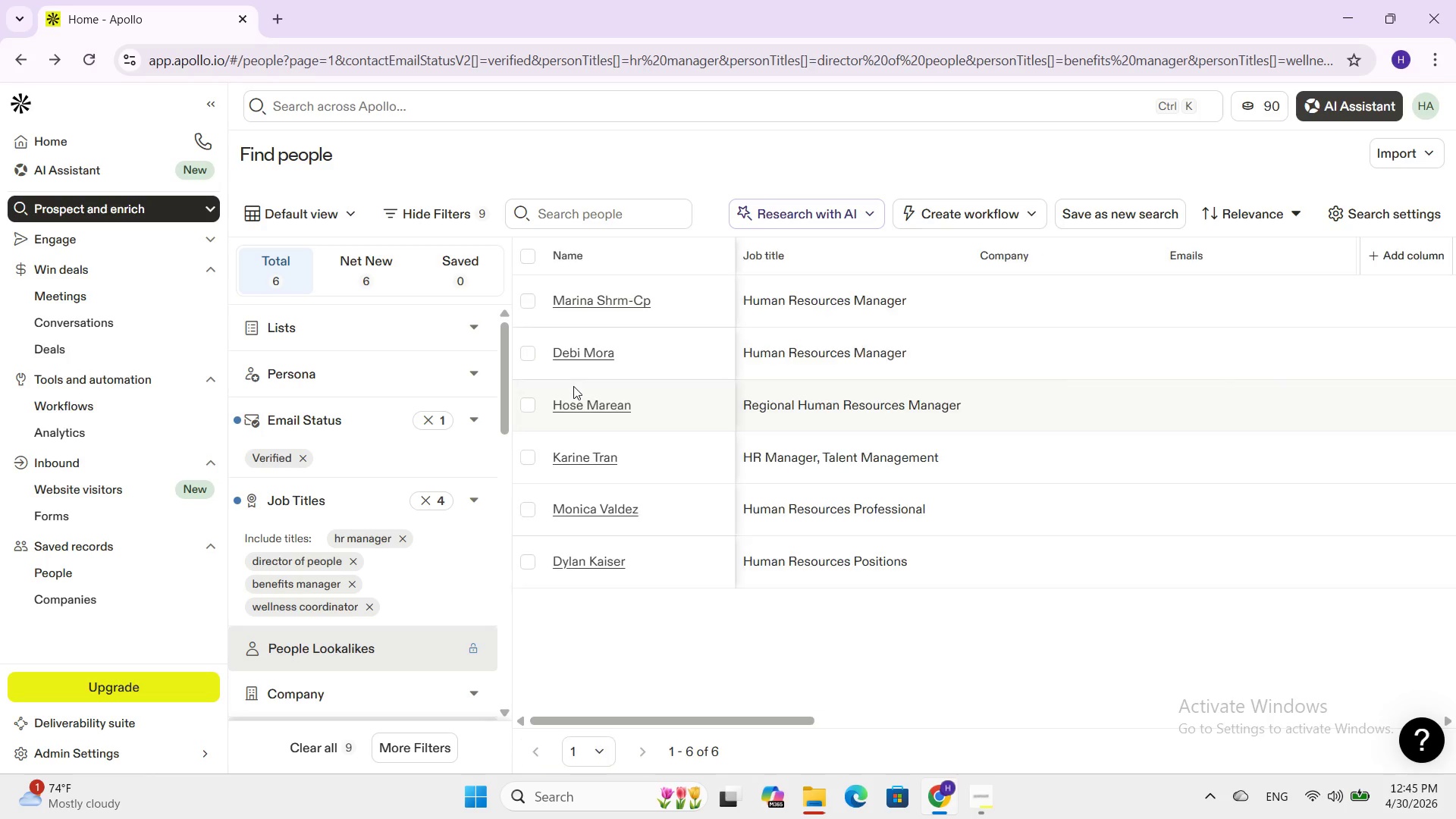 
left_click([590, 355])
 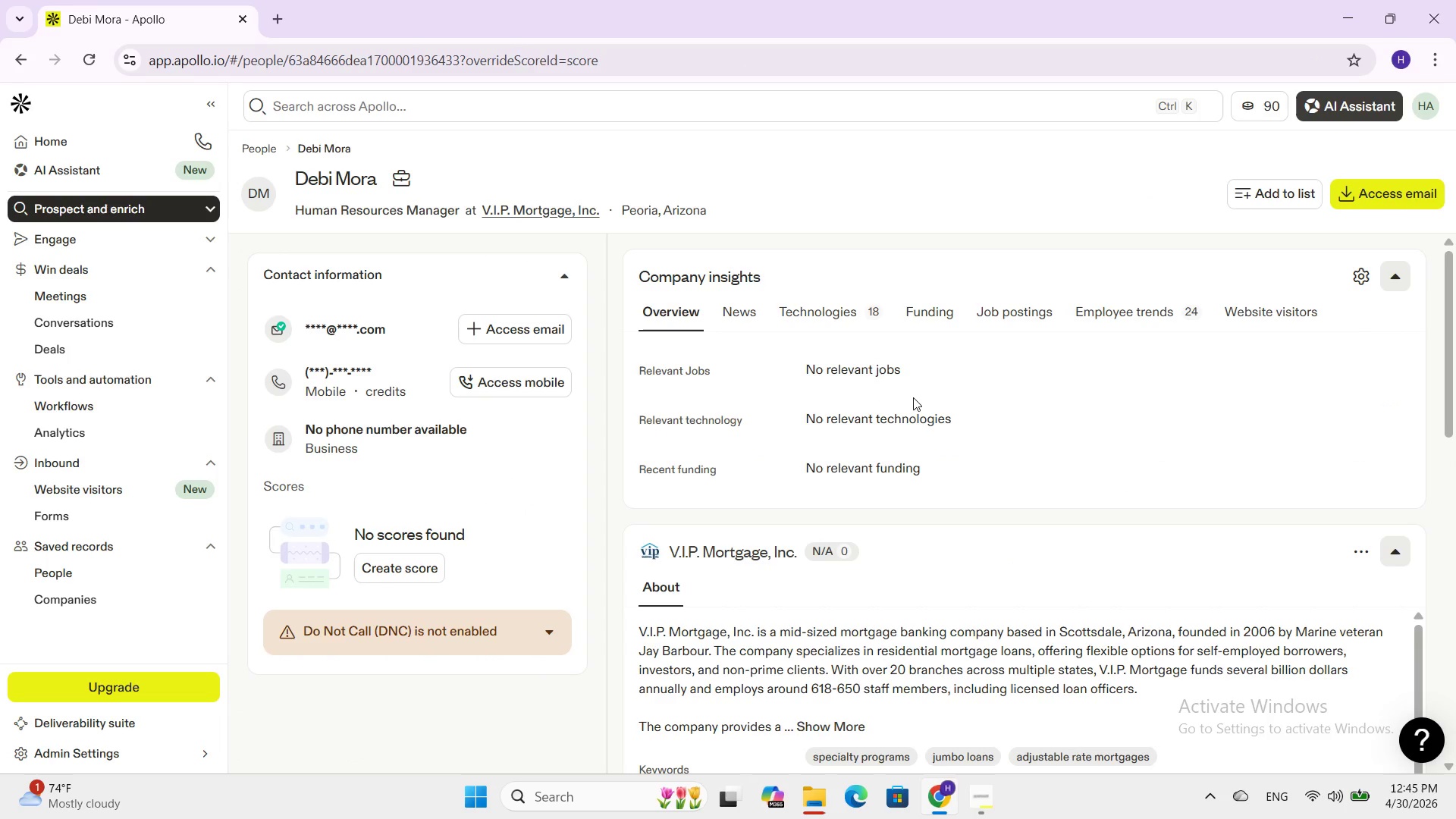 
scroll: coordinate [913, 397], scroll_direction: down, amount: 6.0
 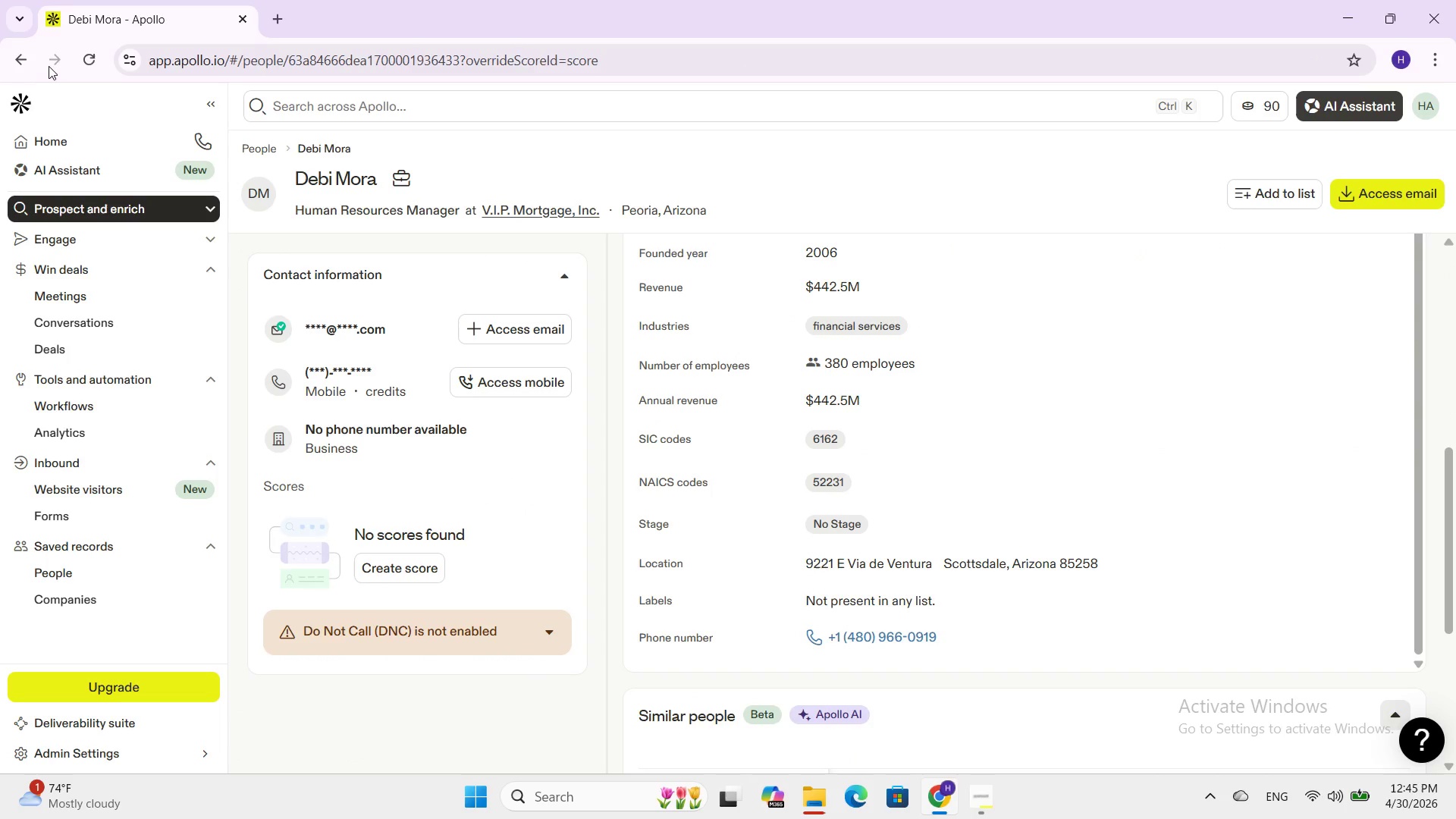 
left_click([29, 58])
 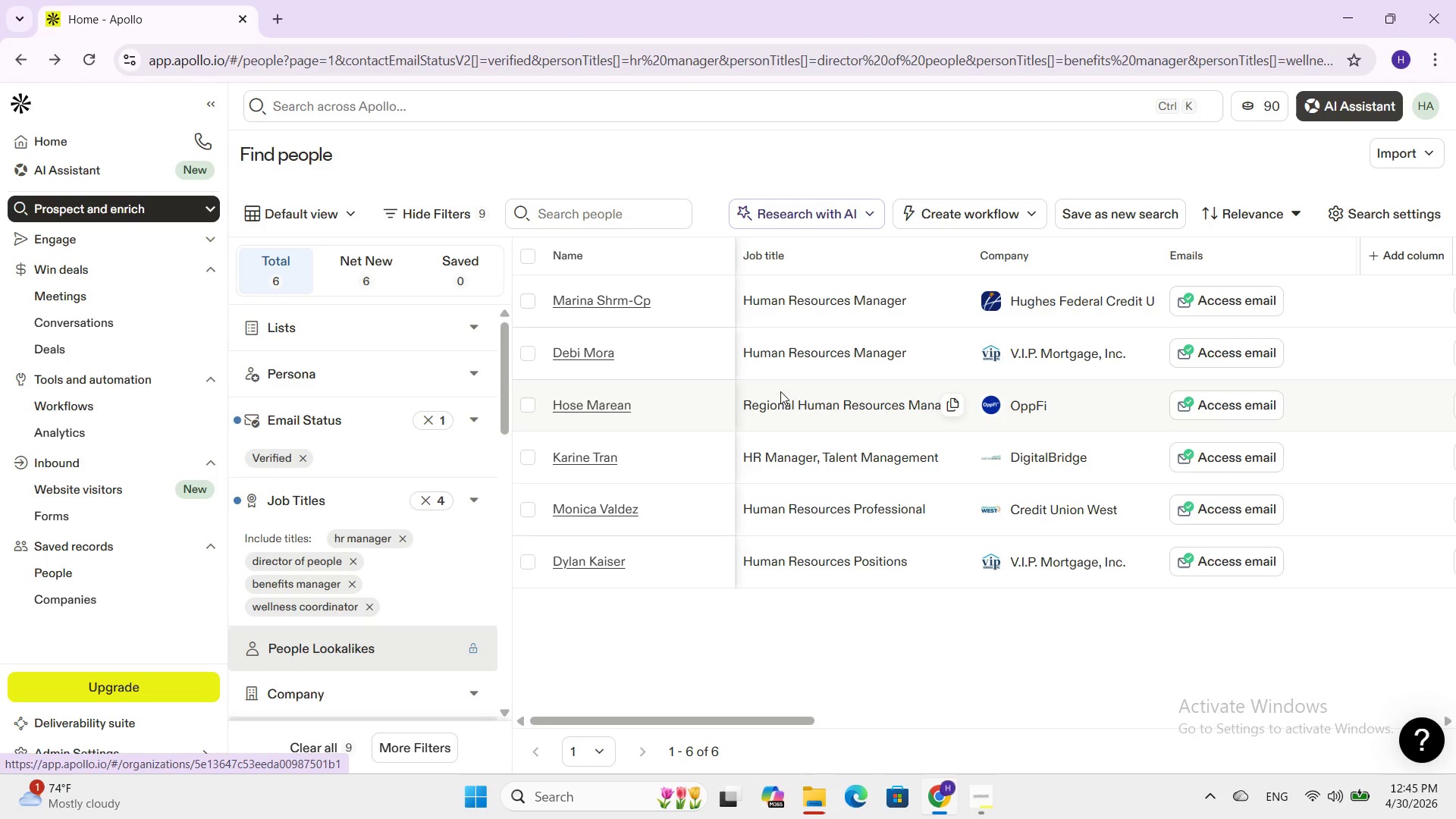 
left_click([622, 394])
 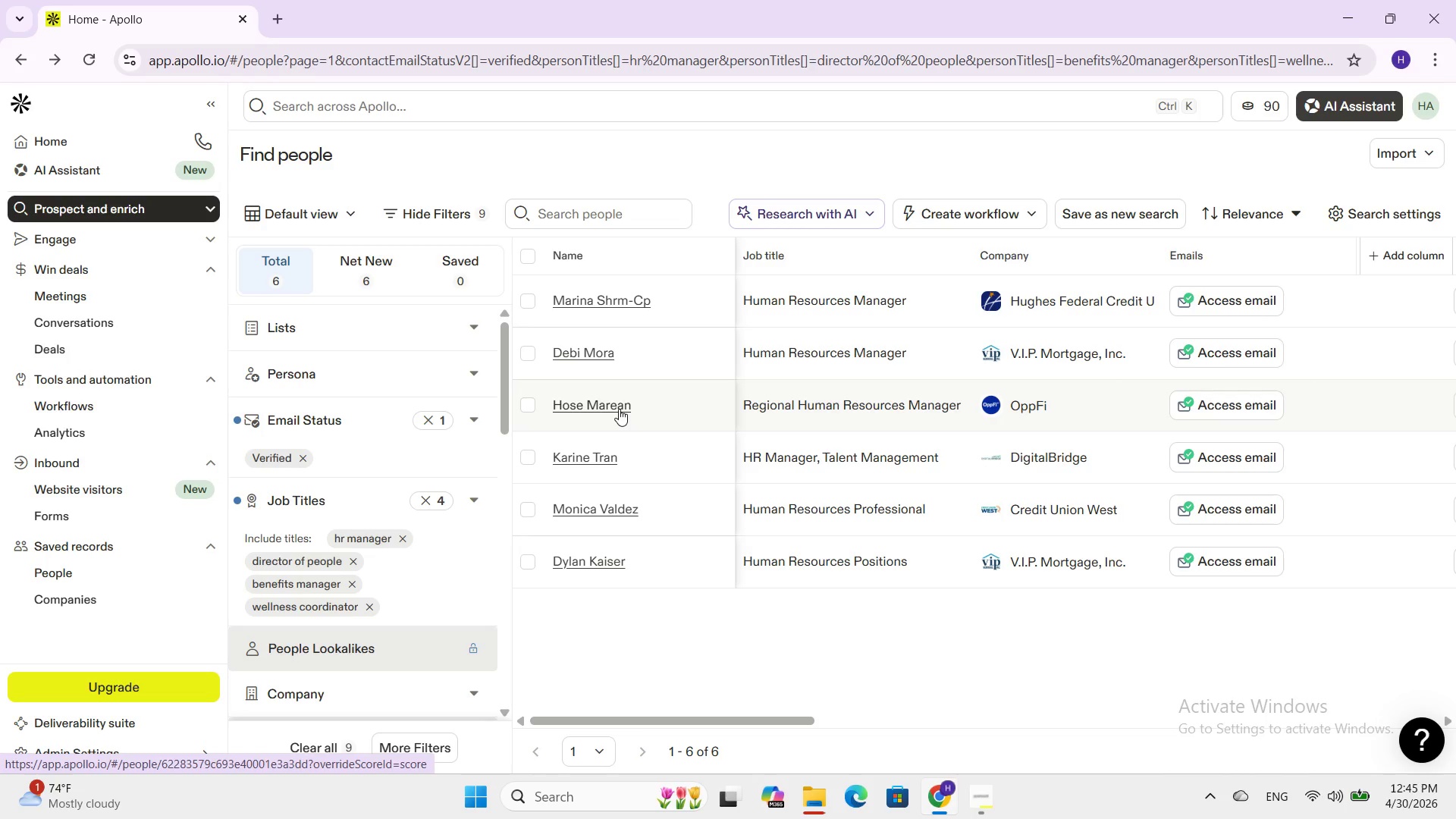 
left_click([619, 409])
 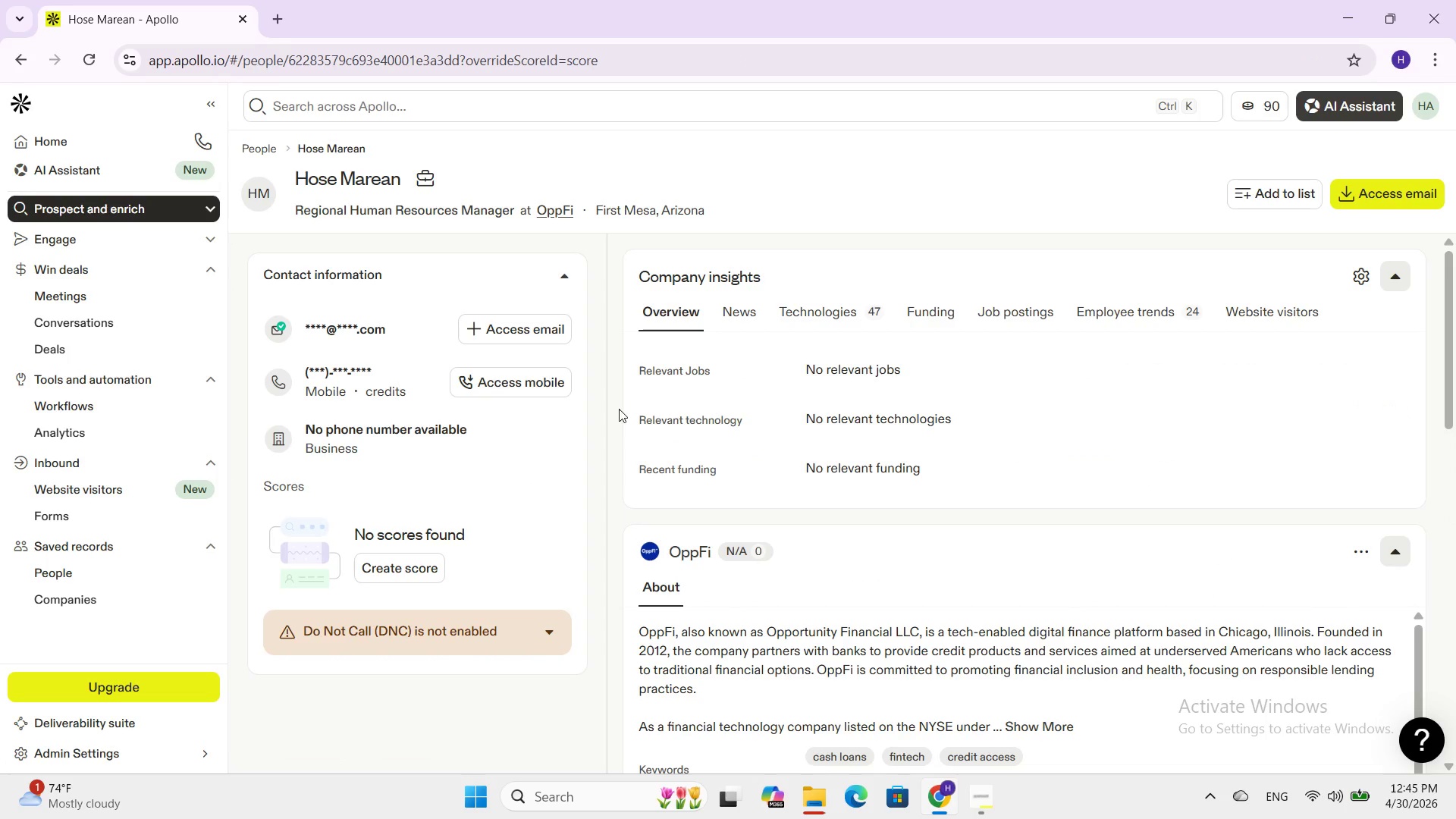 
scroll: coordinate [857, 472], scroll_direction: down, amount: 7.0
 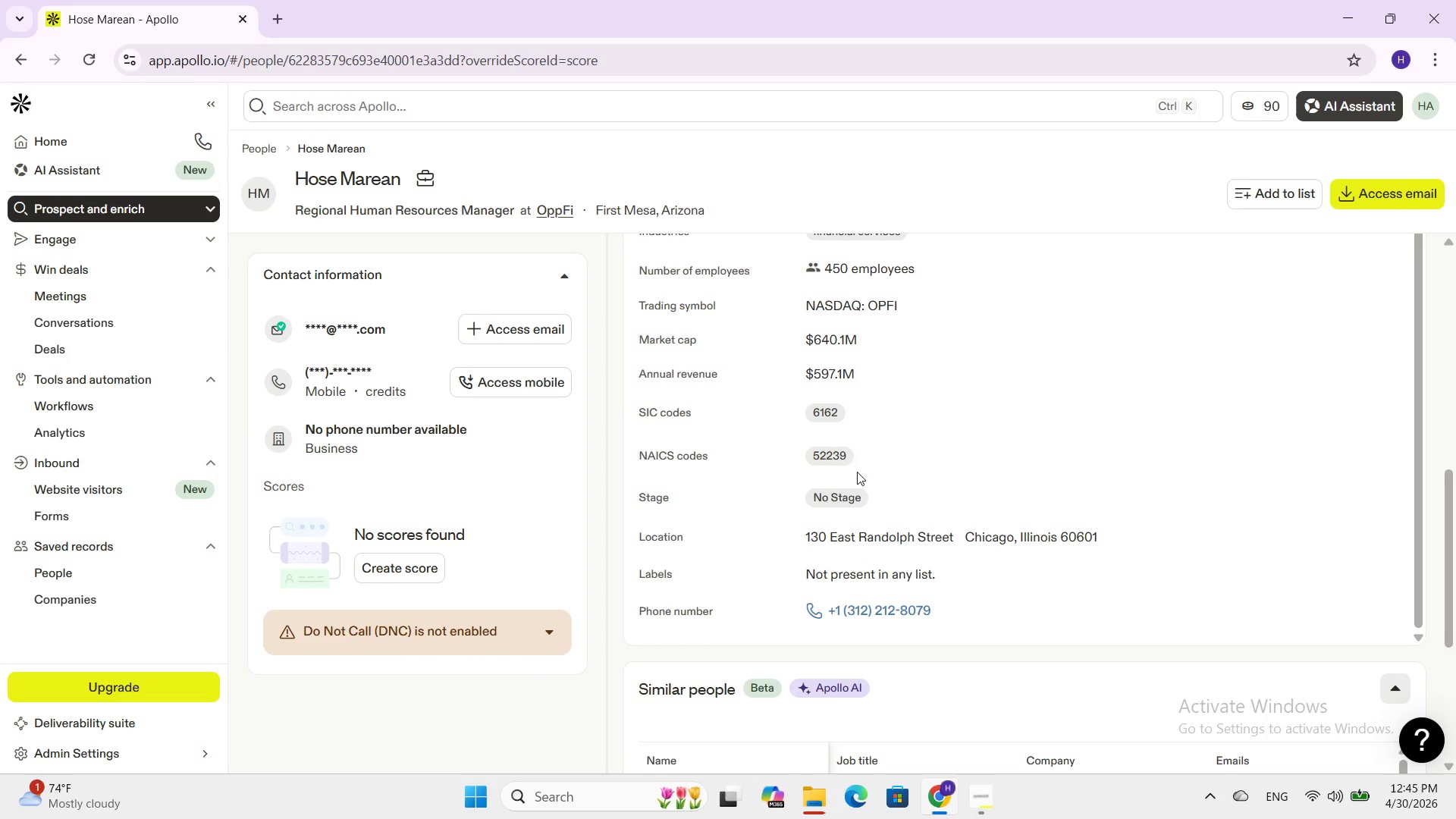 
scroll: coordinate [857, 472], scroll_direction: none, amount: 0.0
 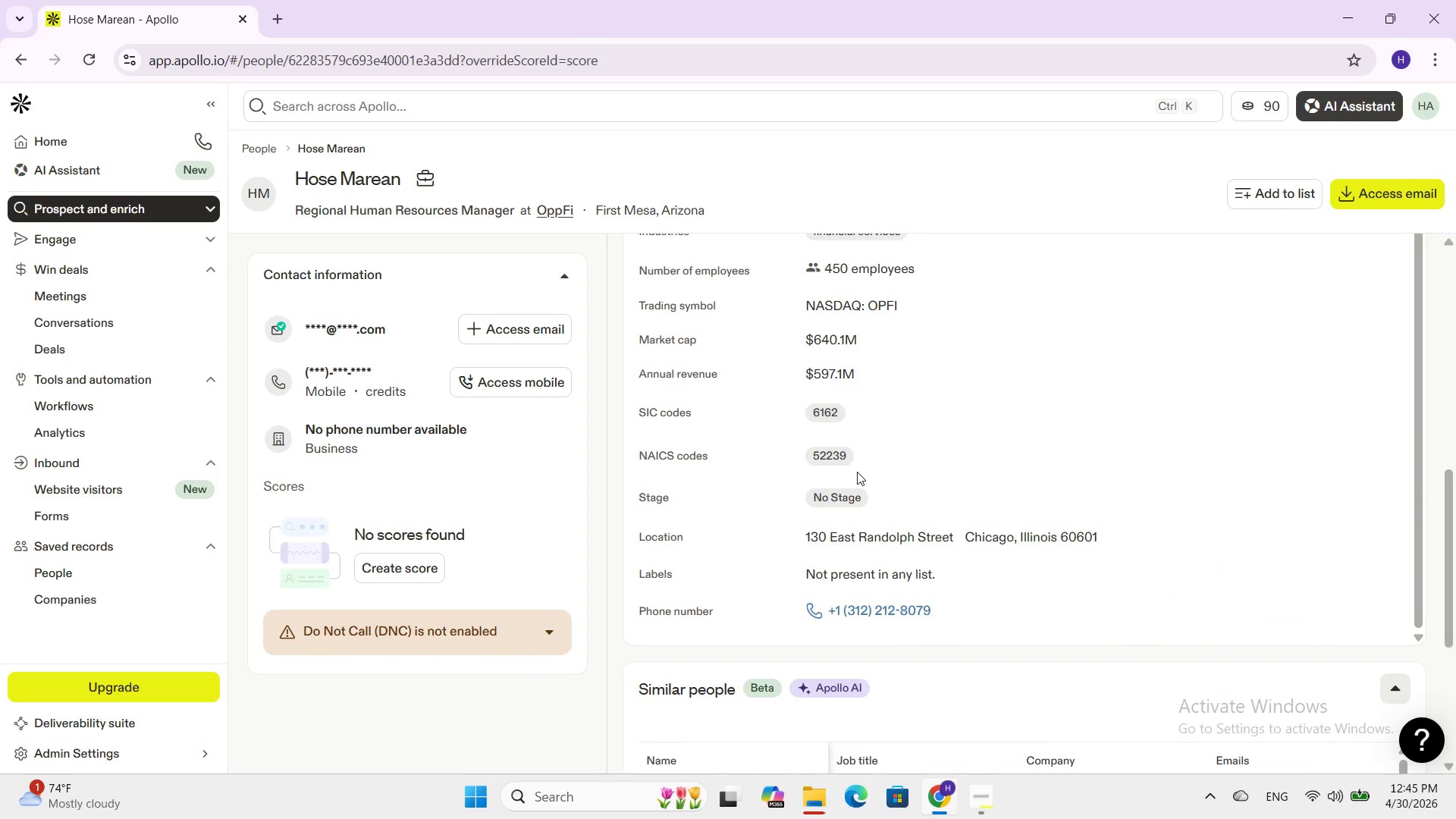 
scroll: coordinate [857, 472], scroll_direction: up, amount: 2.0
 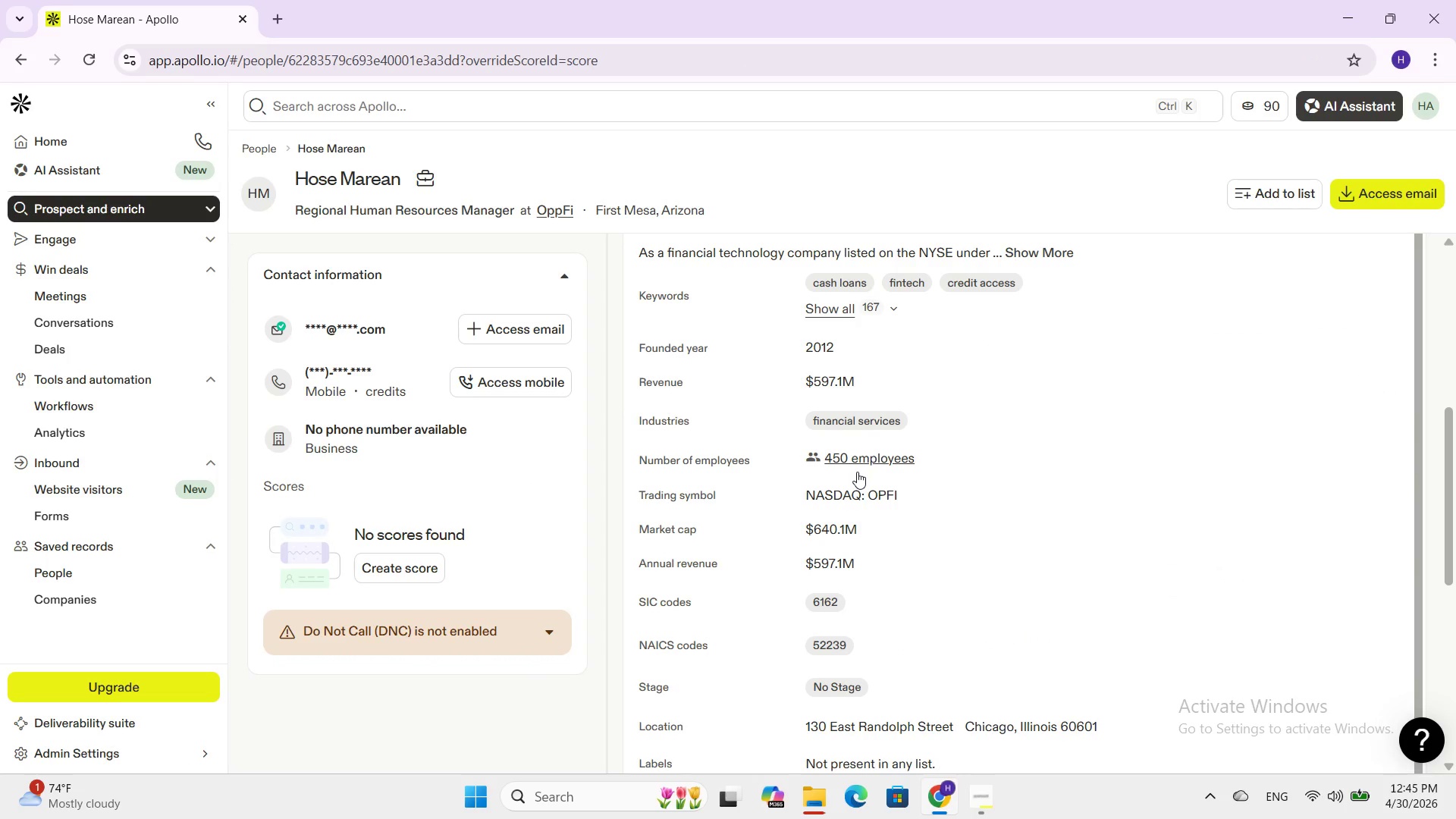 
scroll: coordinate [857, 472], scroll_direction: down, amount: 1.0
 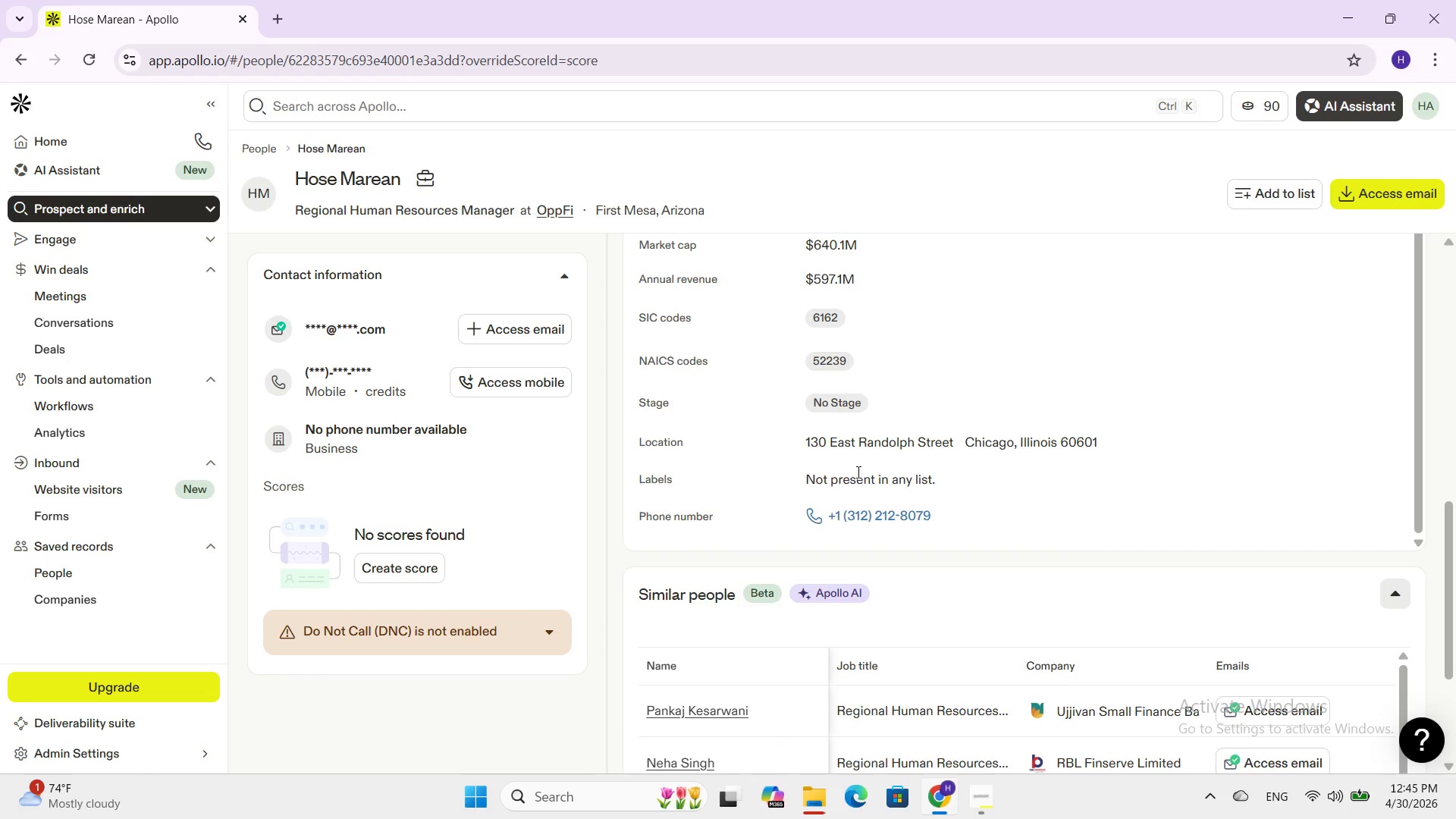 
scroll: coordinate [857, 472], scroll_direction: up, amount: 3.0
 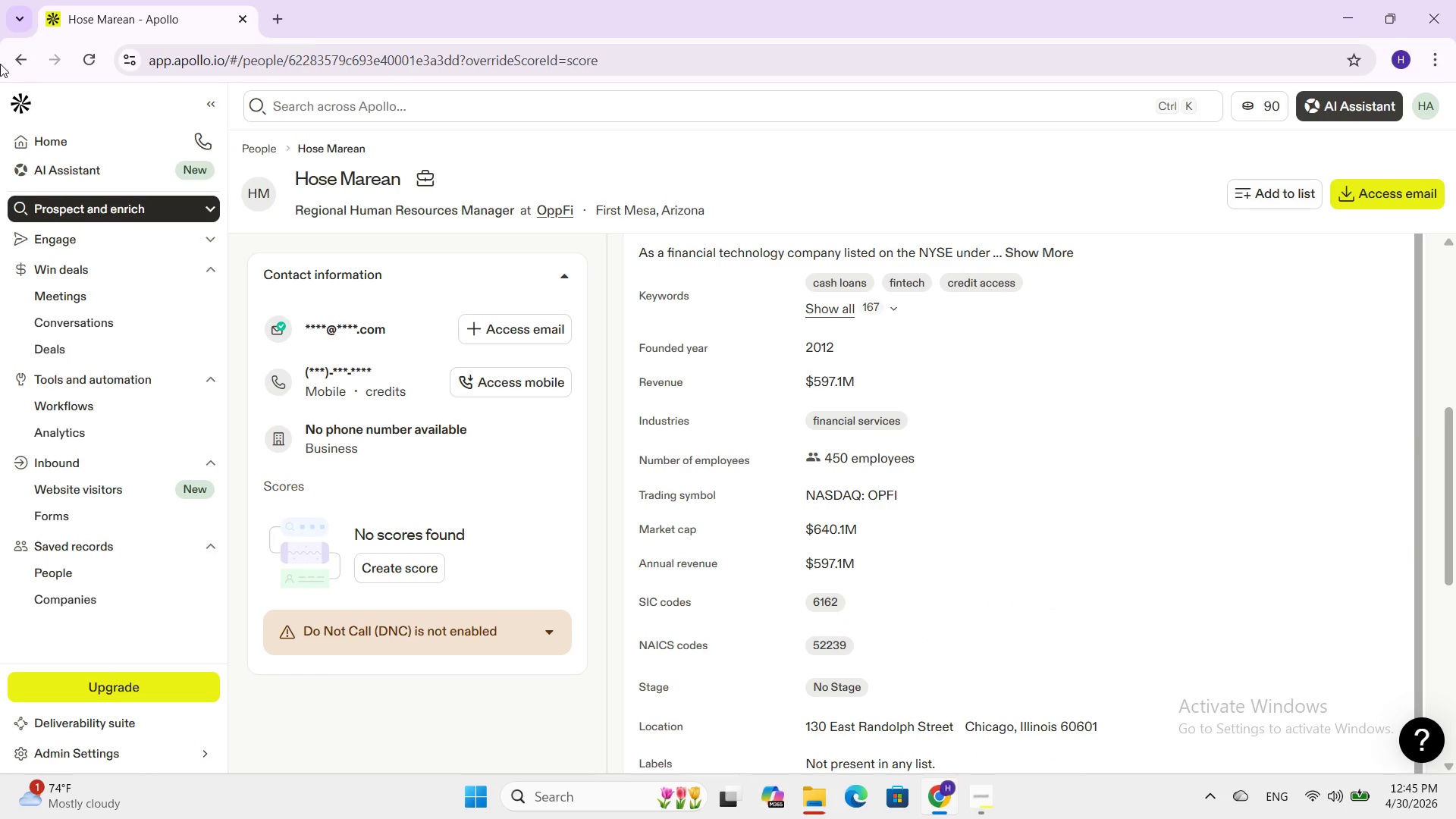 
left_click([13, 55])
 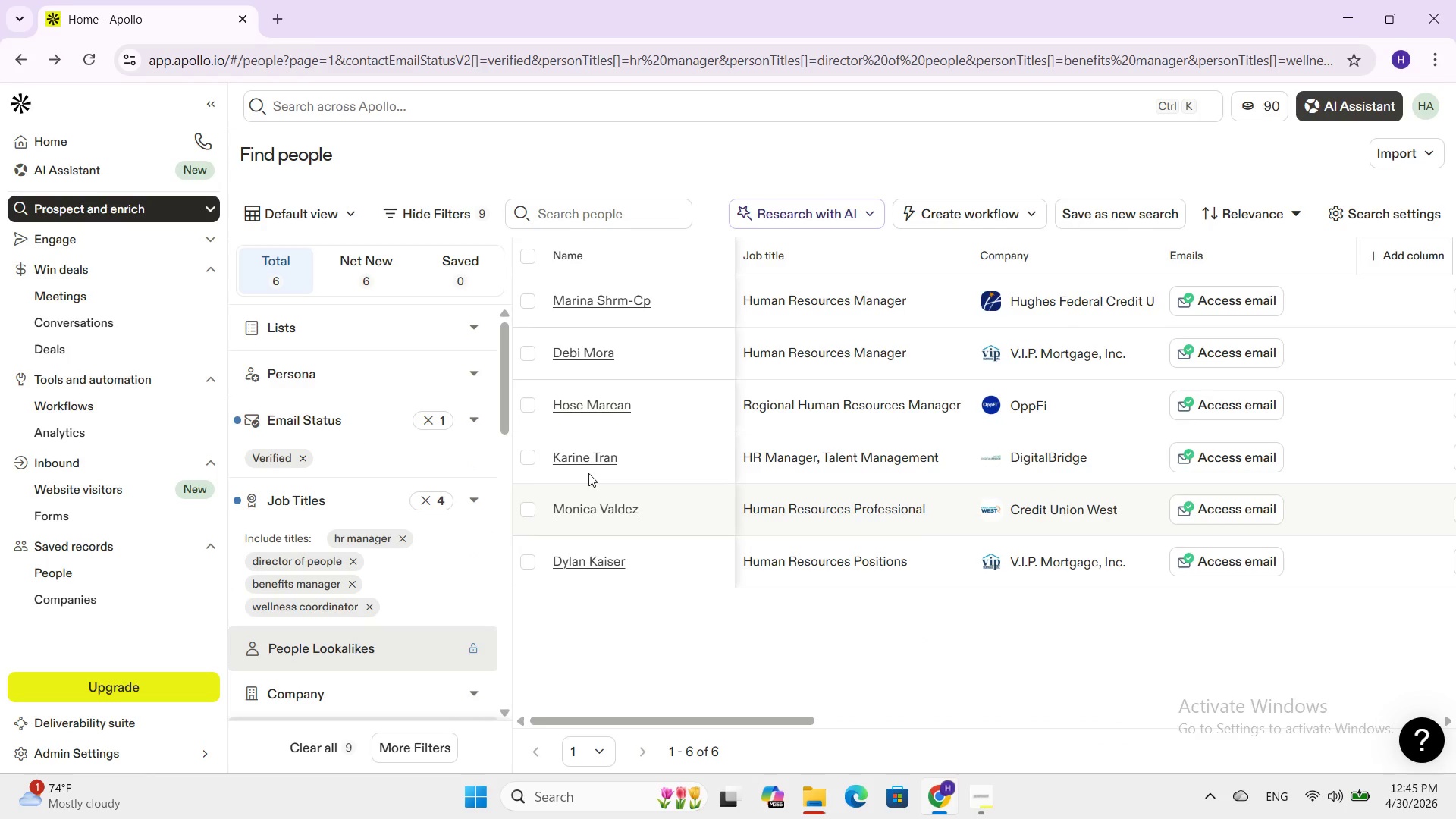 
left_click([594, 454])
 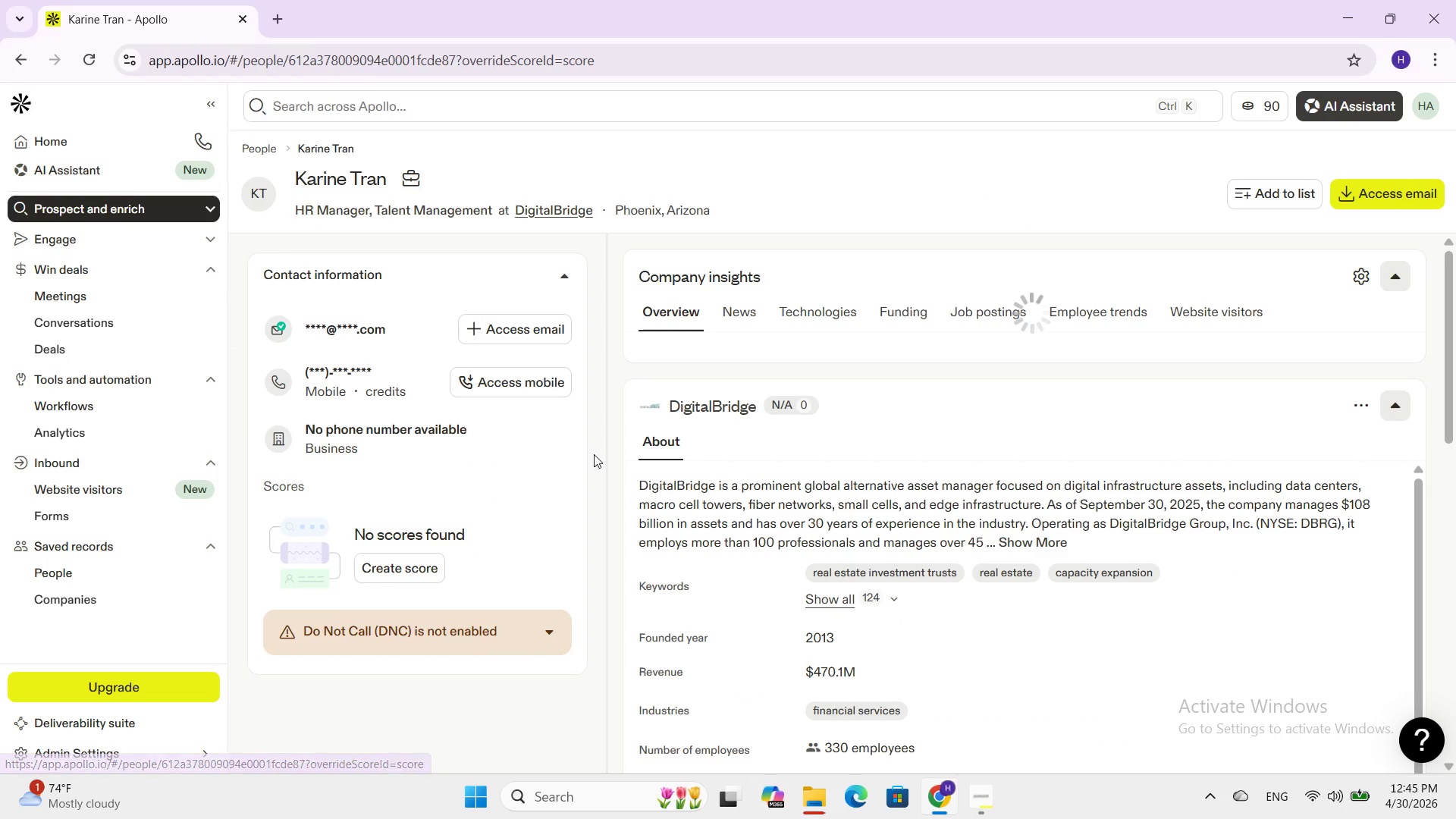 
scroll: coordinate [972, 539], scroll_direction: down, amount: 4.0
 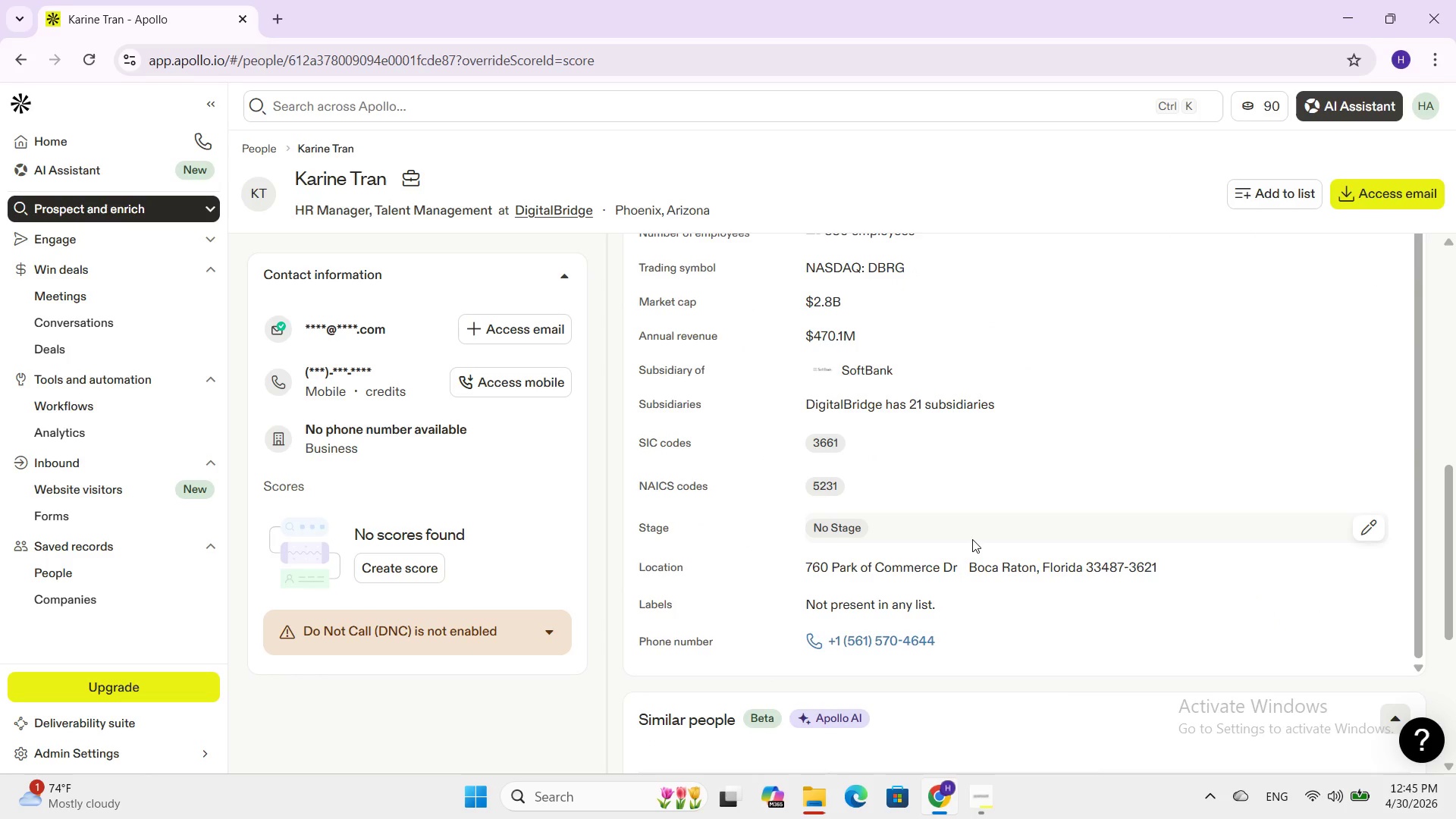 
scroll: coordinate [972, 539], scroll_direction: up, amount: 4.0
 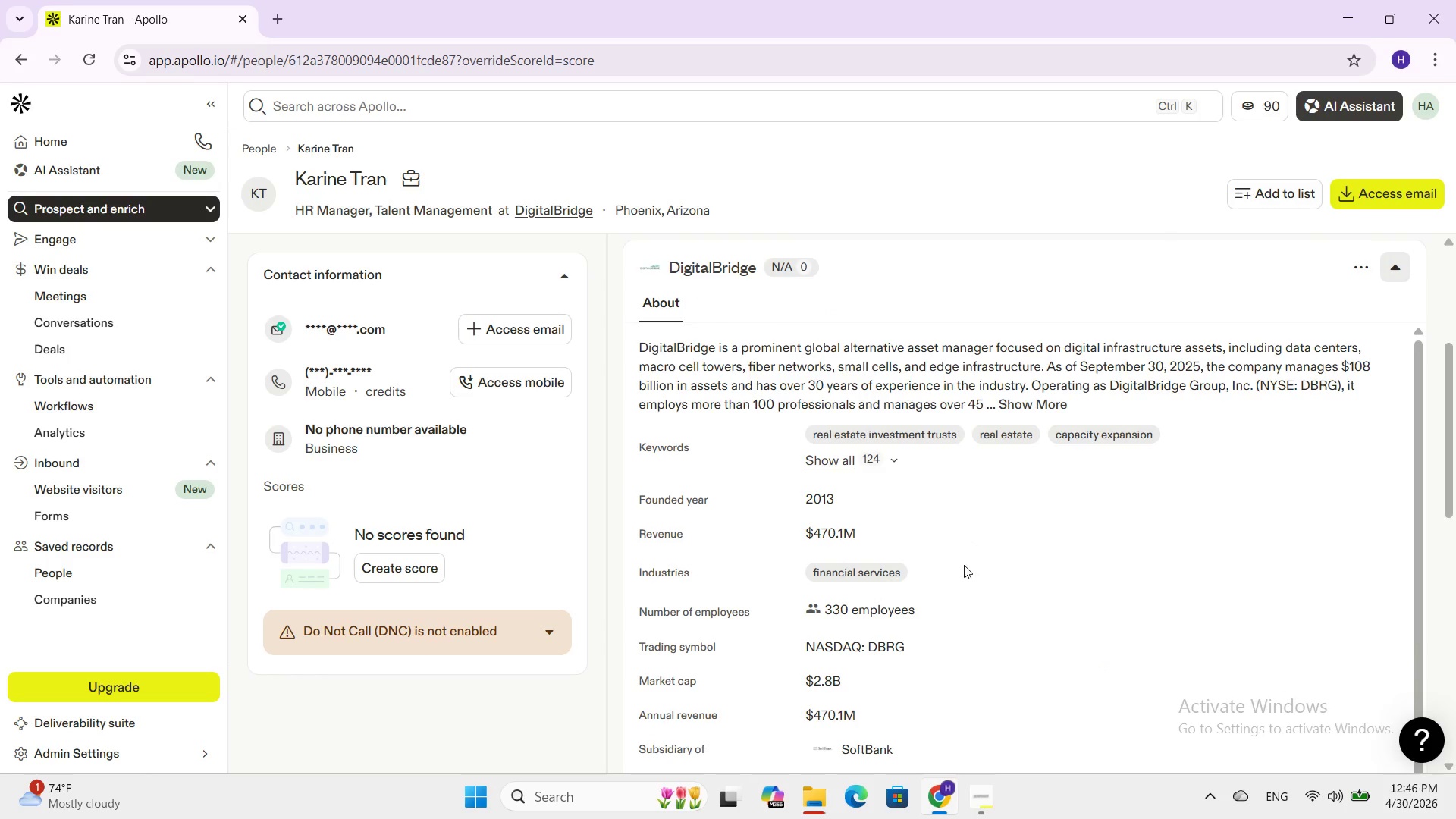 
scroll: coordinate [846, 404], scroll_direction: down, amount: 6.0
 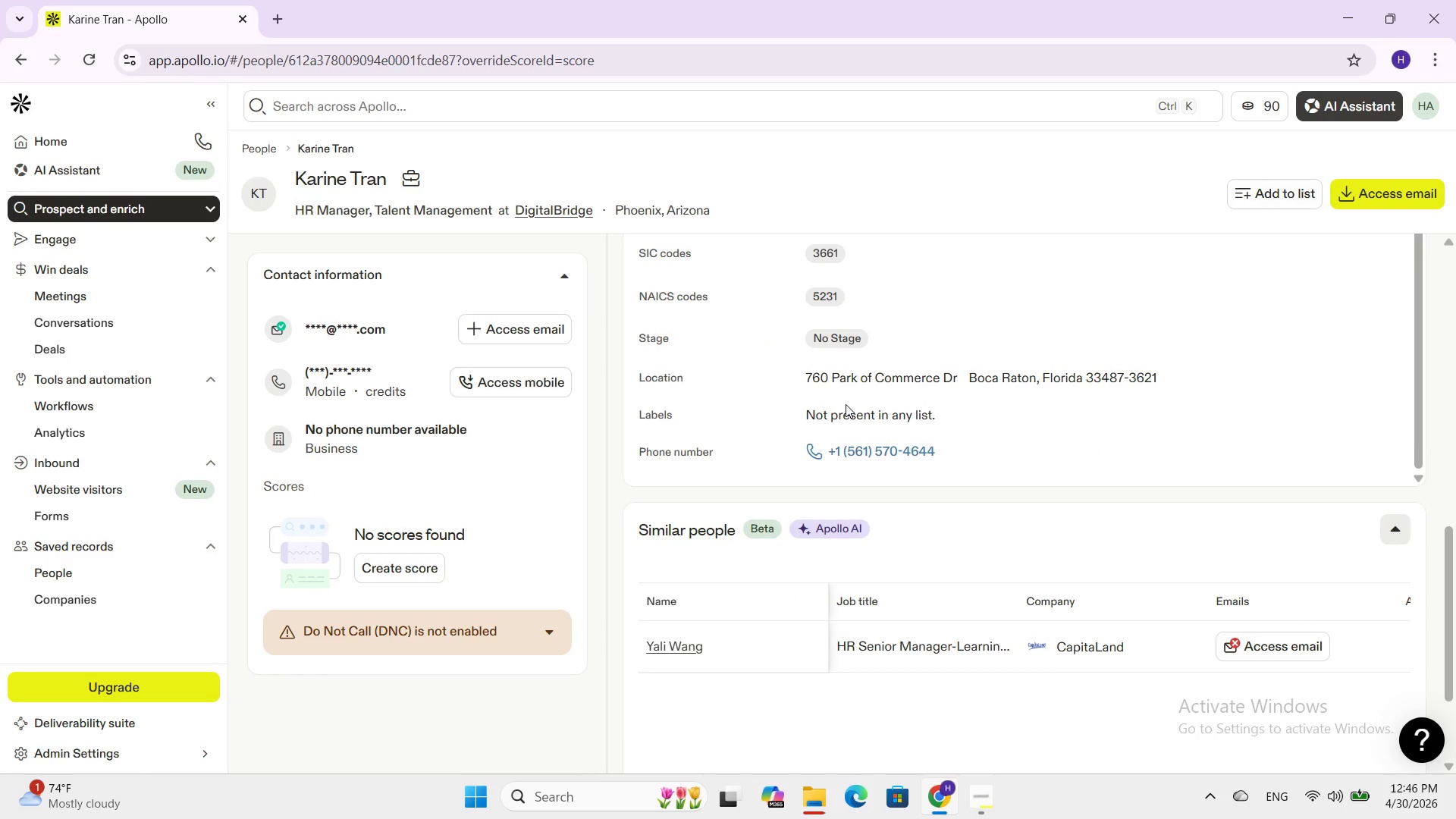 
scroll: coordinate [846, 404], scroll_direction: up, amount: 4.0
 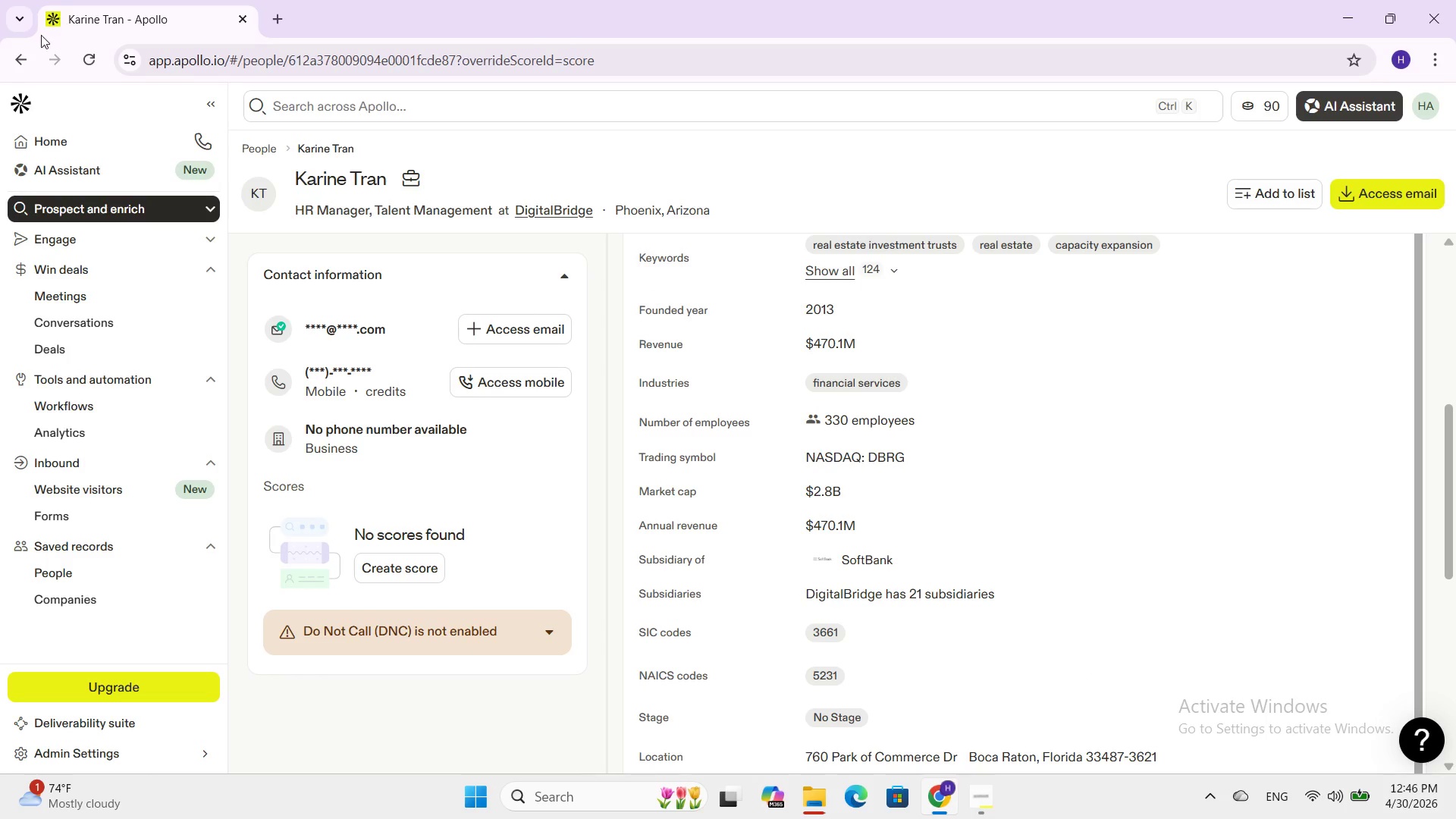 
left_click([24, 49])
 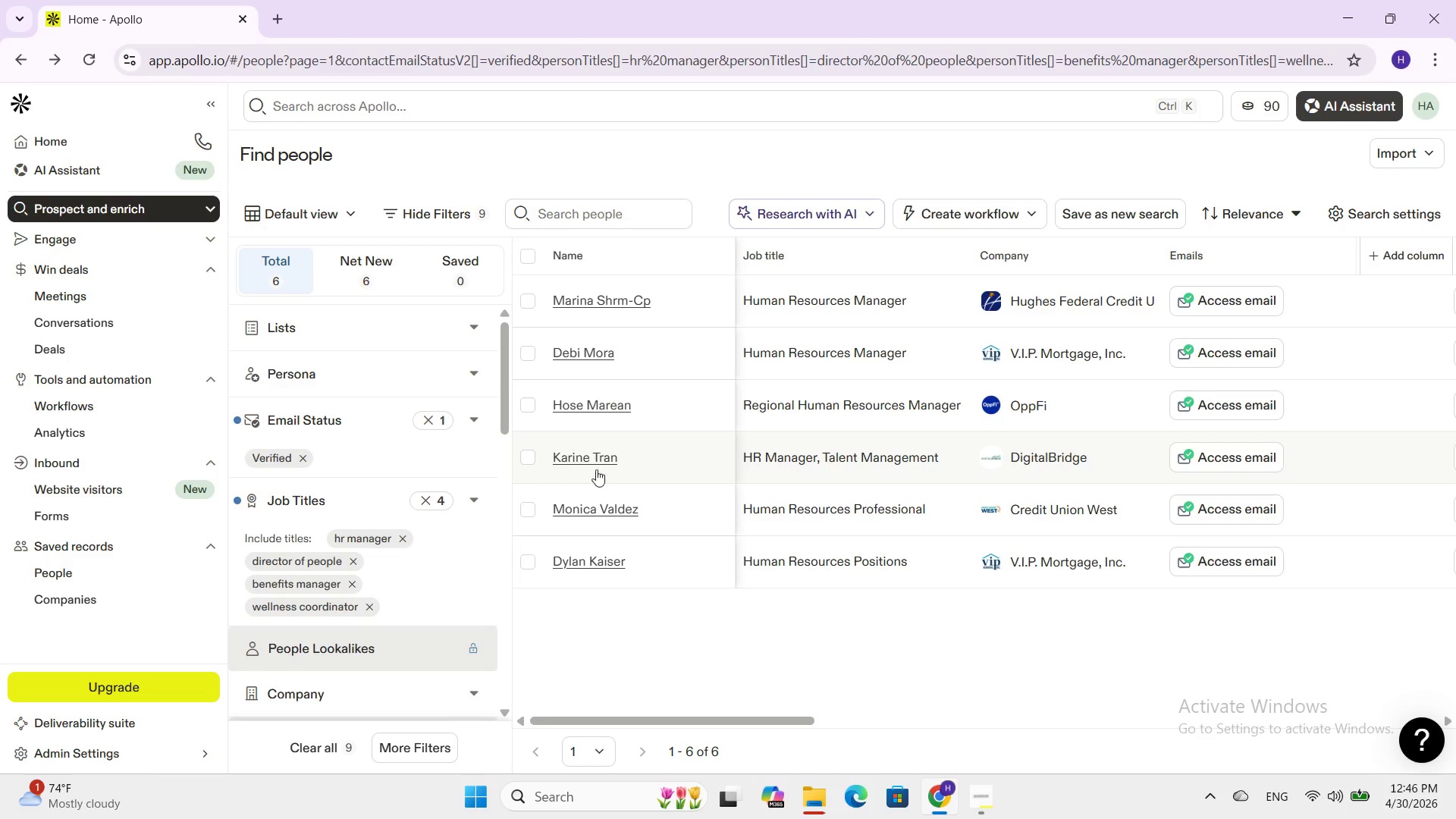 
left_click([639, 508])
 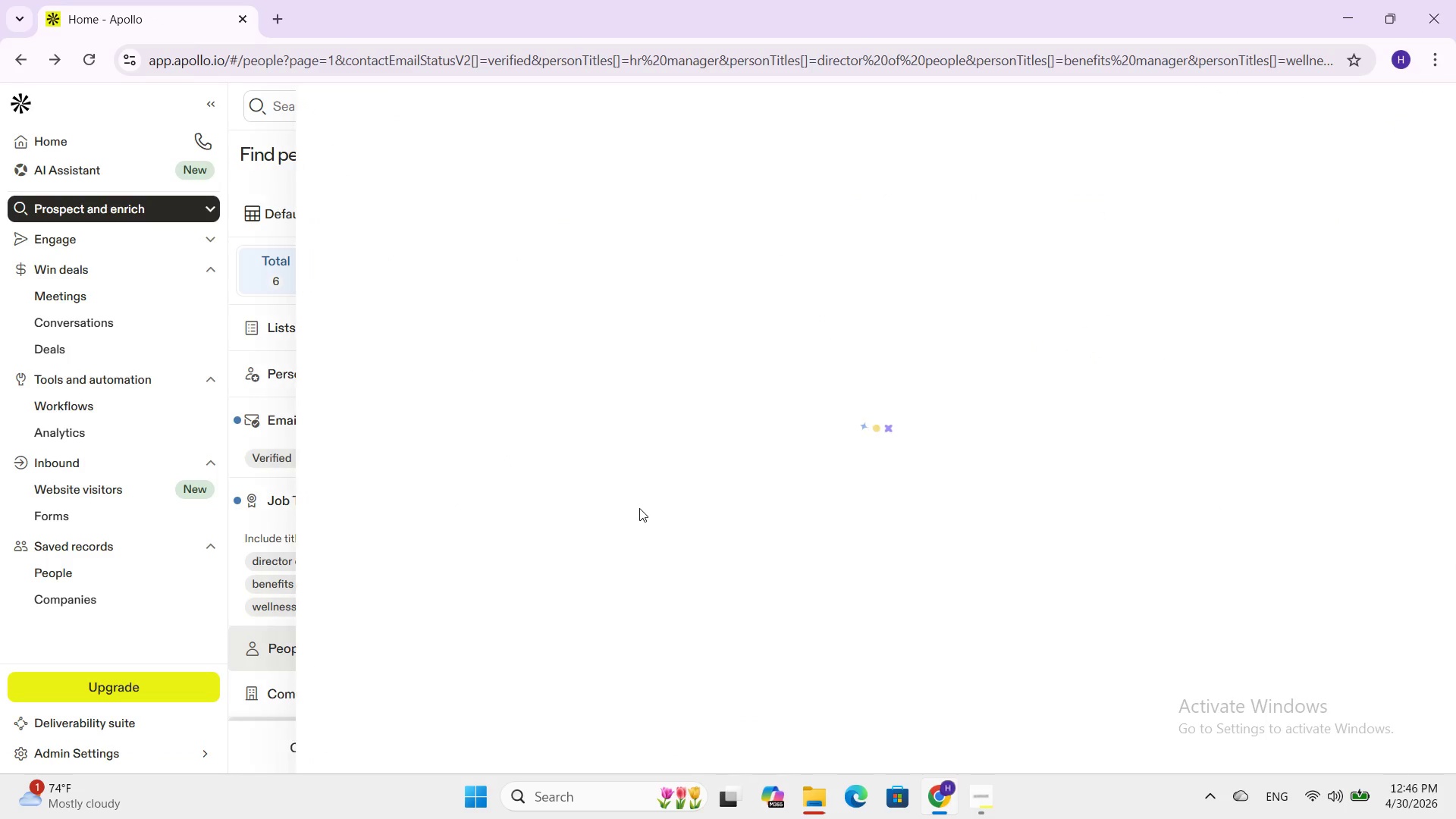 
scroll: coordinate [928, 388], scroll_direction: down, amount: 11.0
 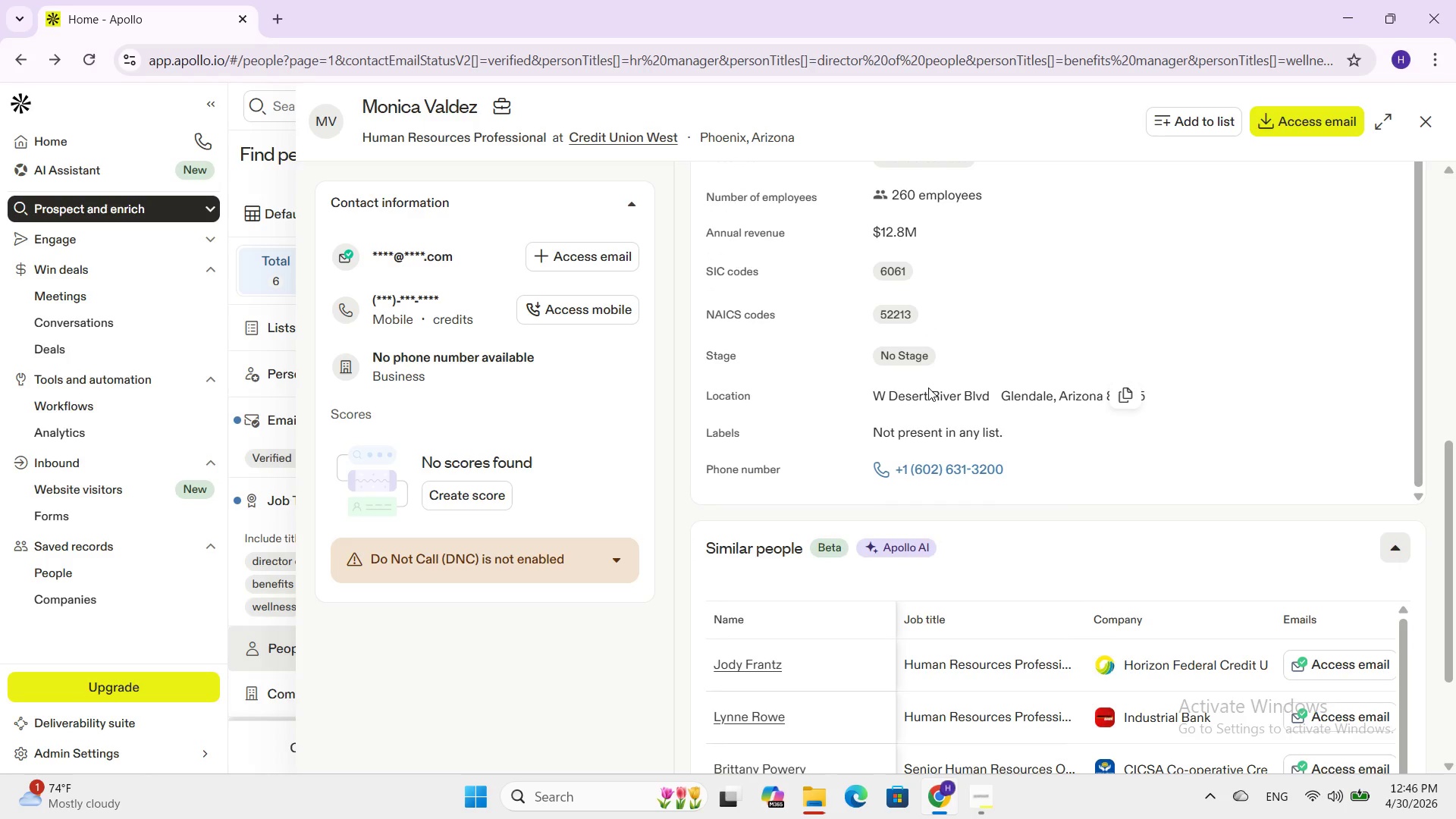 
scroll: coordinate [774, 262], scroll_direction: up, amount: 7.0
 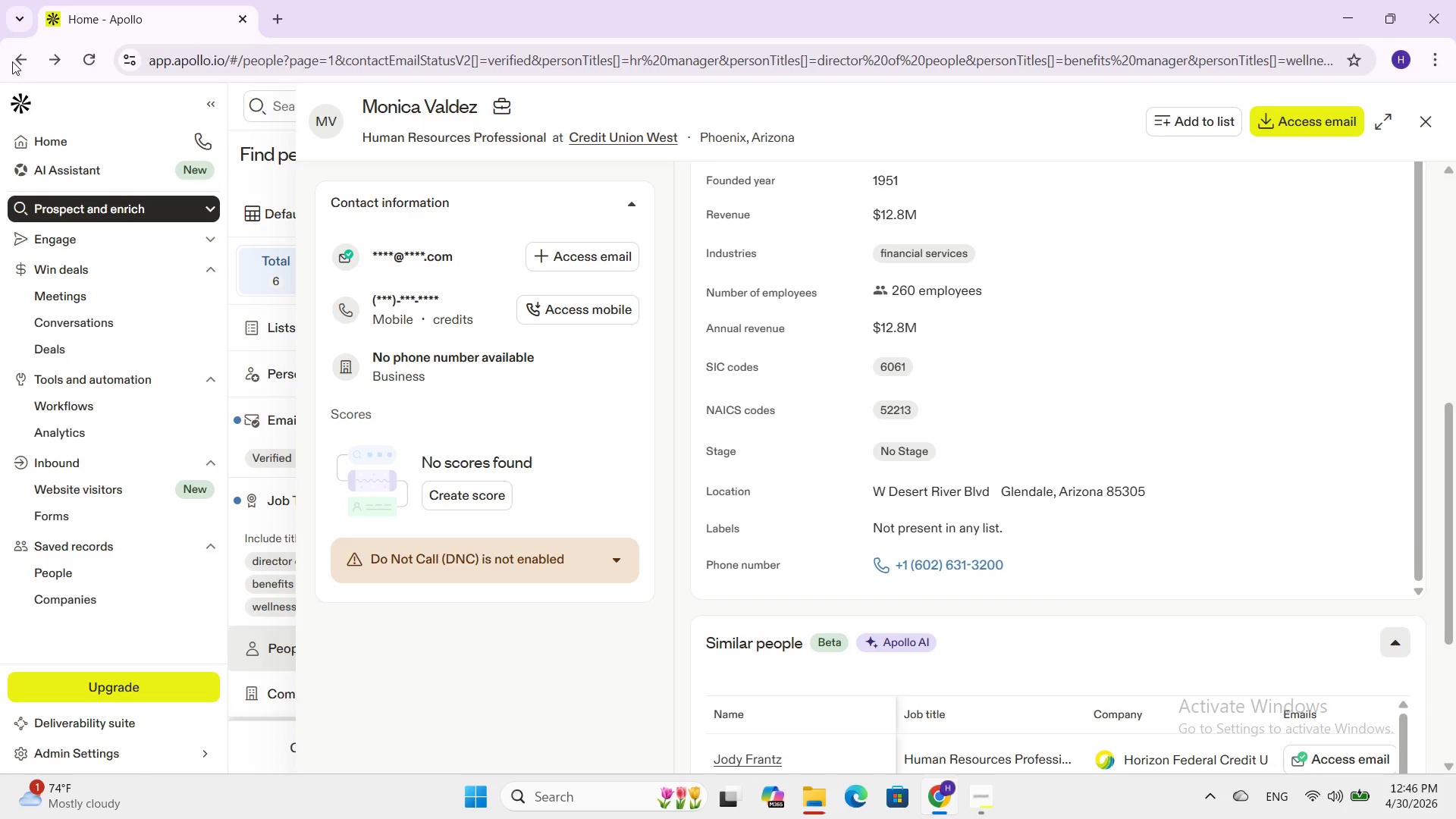 
left_click([16, 62])
 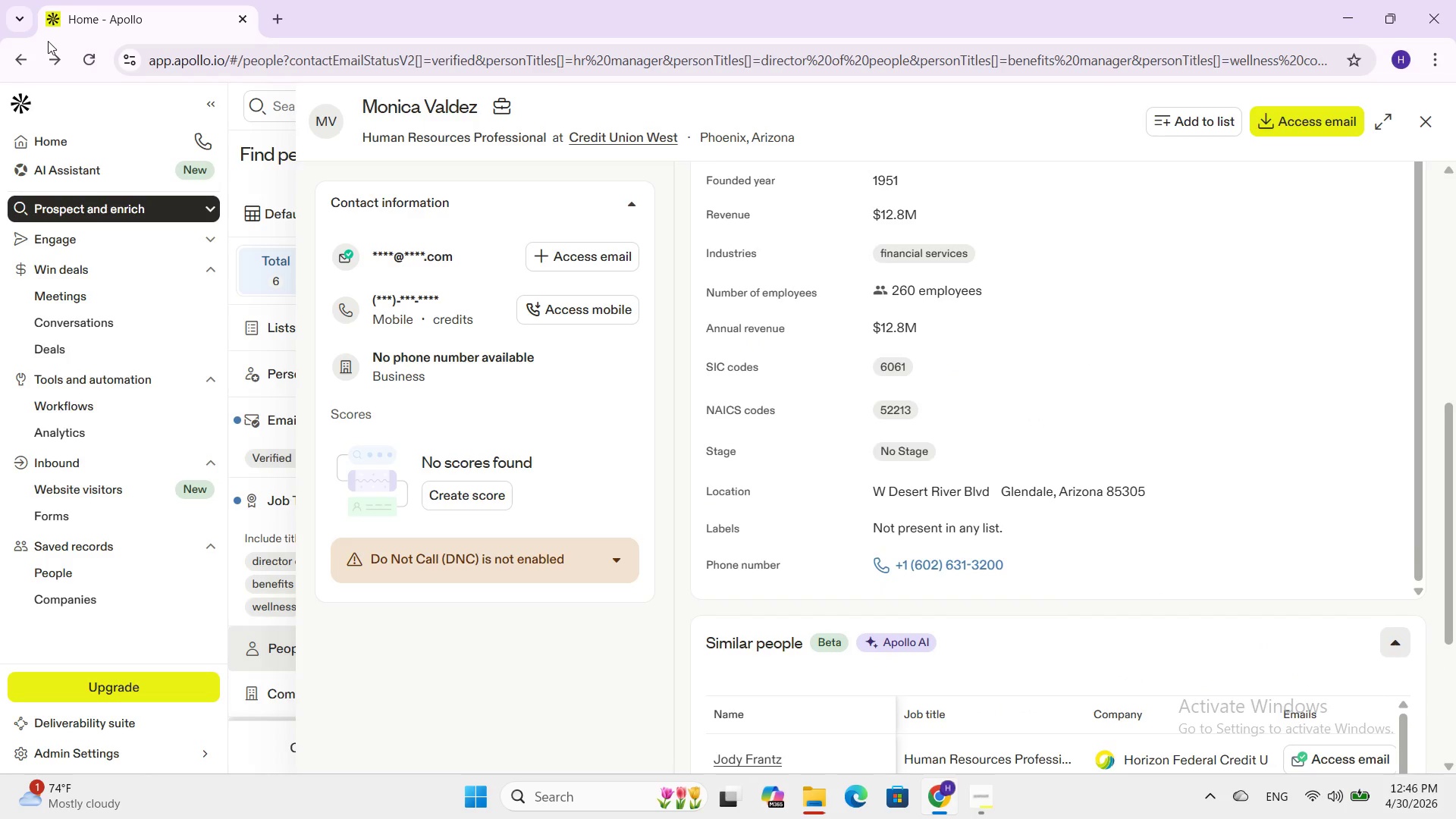 
left_click([23, 61])
 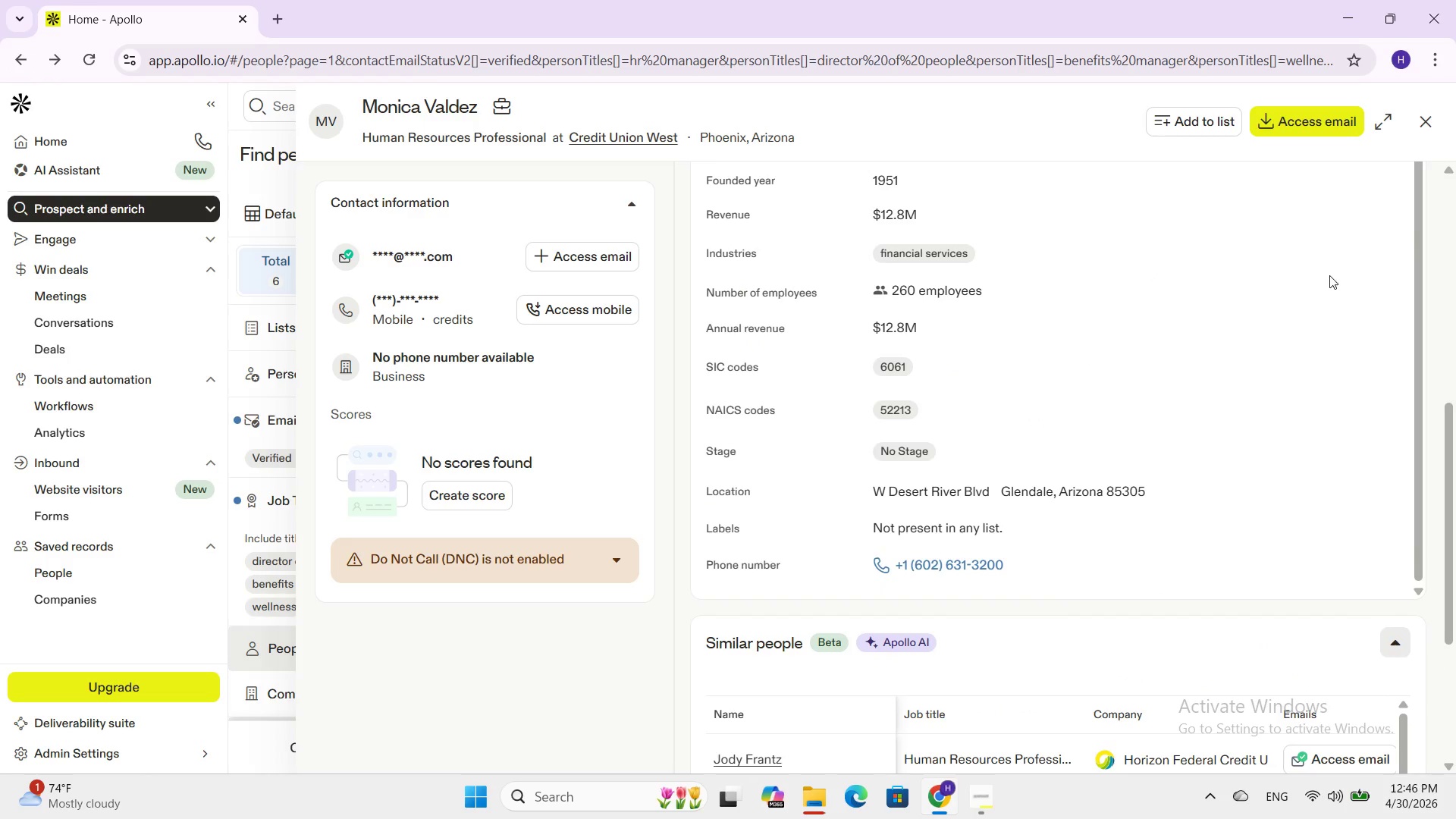 
left_click([1432, 133])
 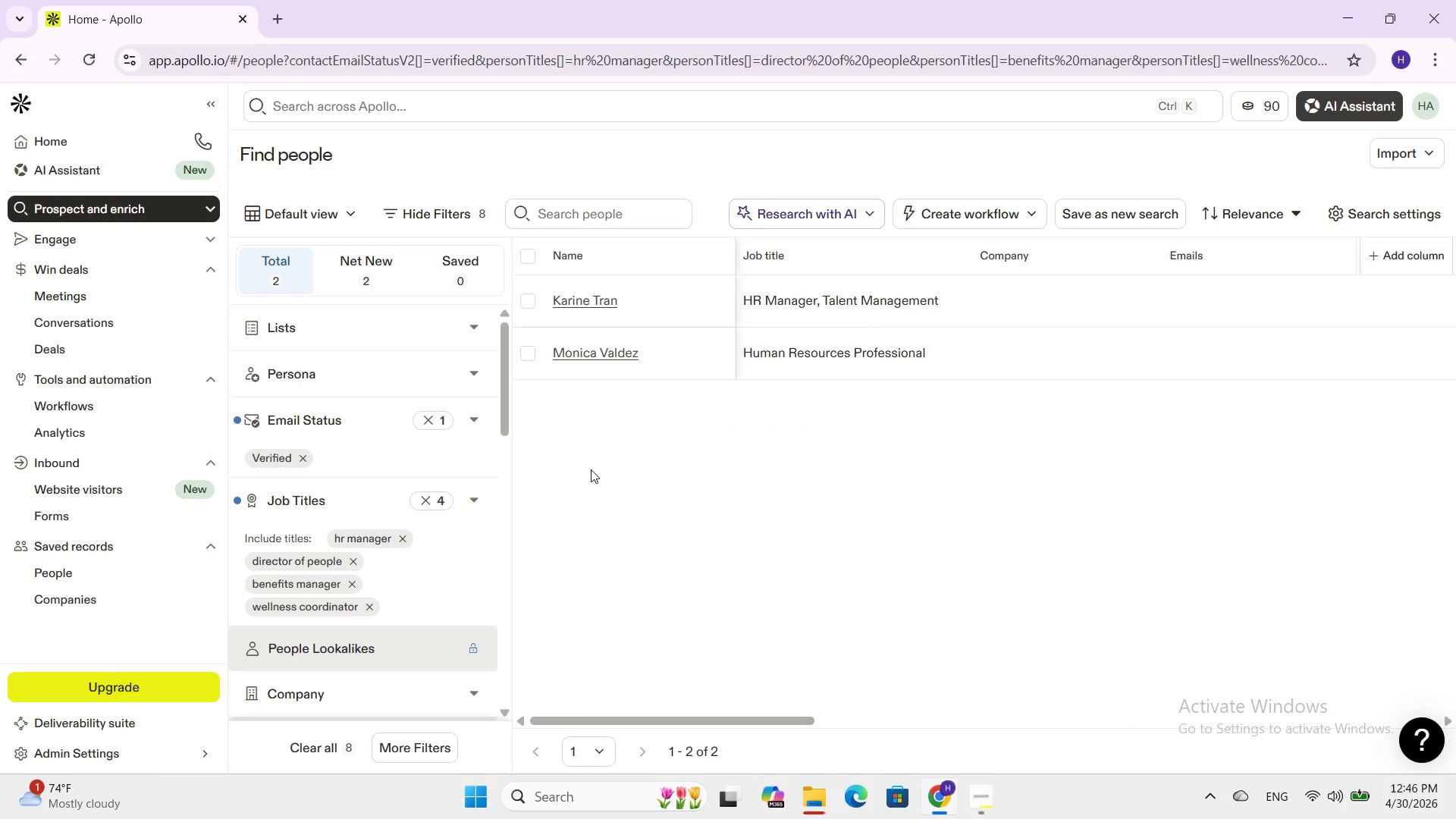 
scroll: coordinate [961, 492], scroll_direction: up, amount: 5.0
 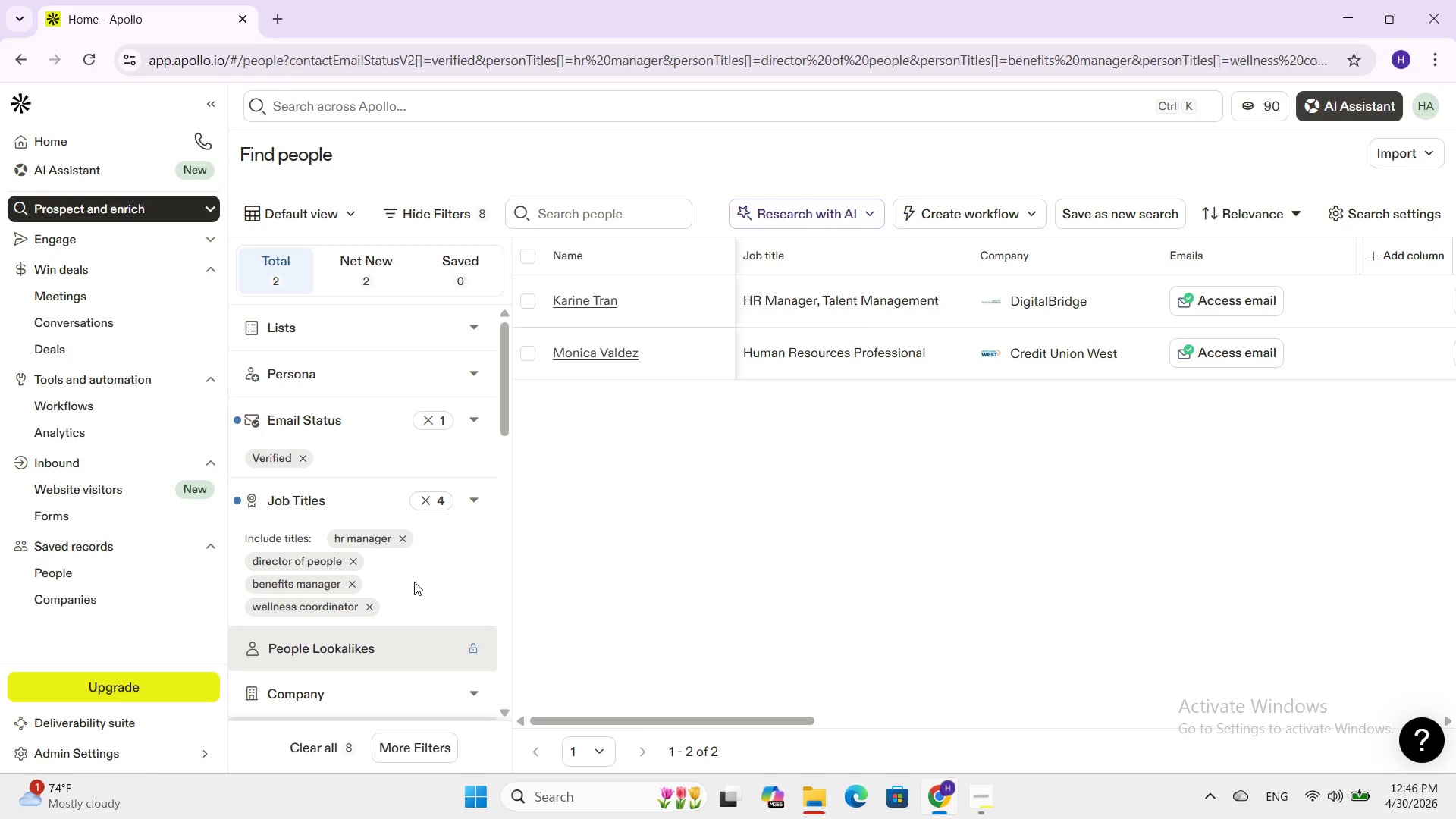 
scroll: coordinate [414, 582], scroll_direction: down, amount: 2.0
 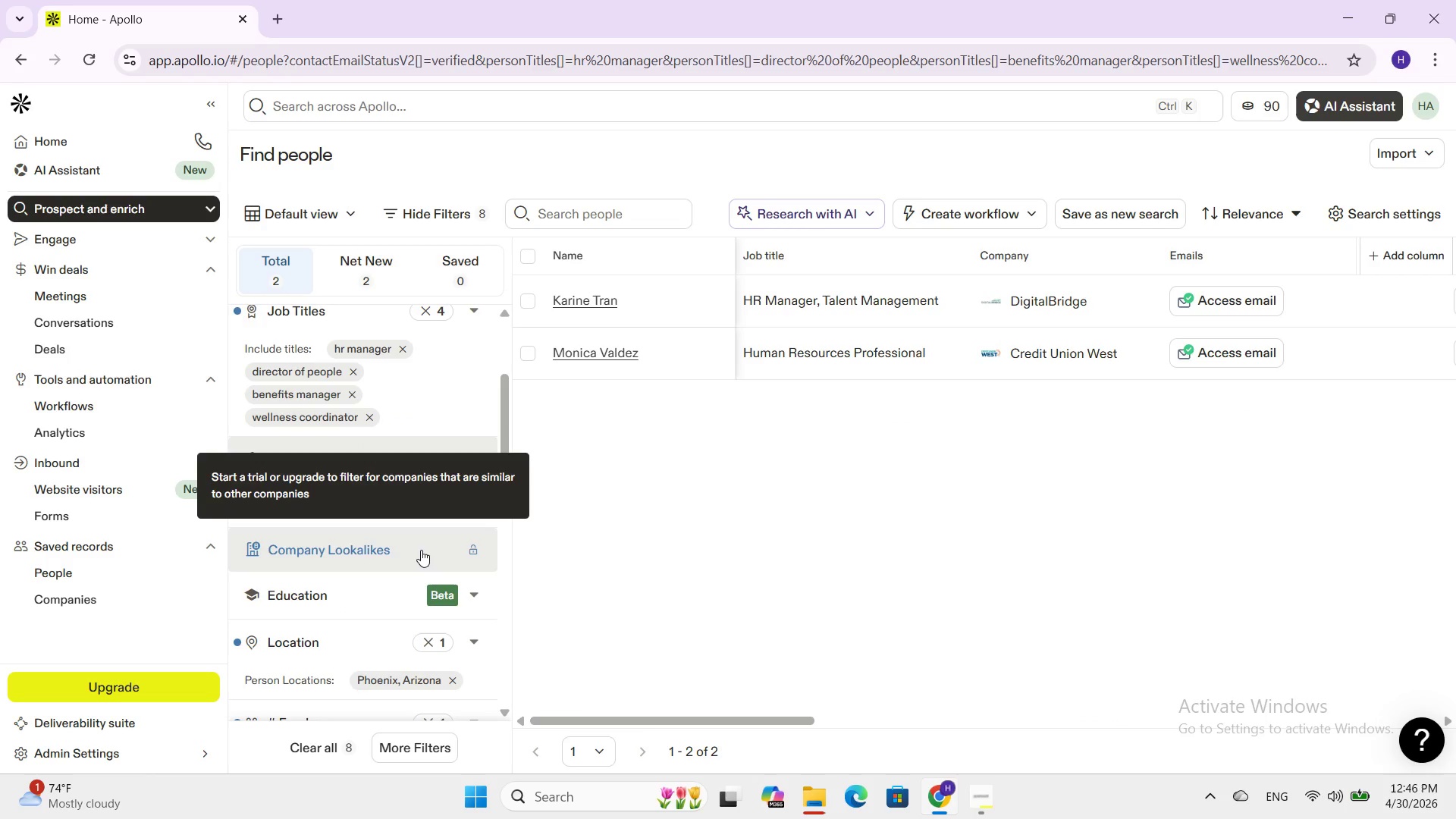 
wait(5.19)
 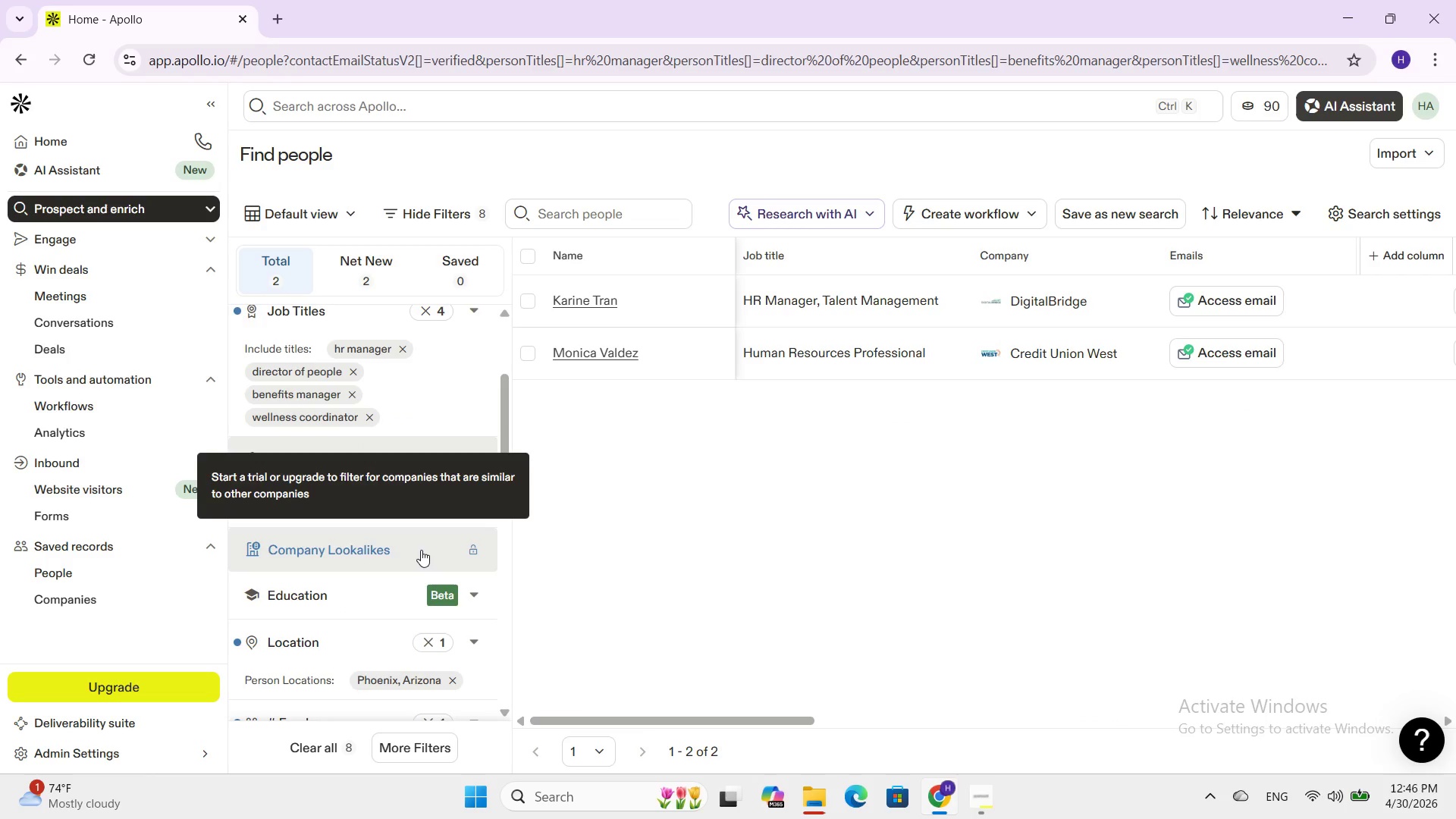 
scroll: coordinate [421, 550], scroll_direction: down, amount: 1.0
 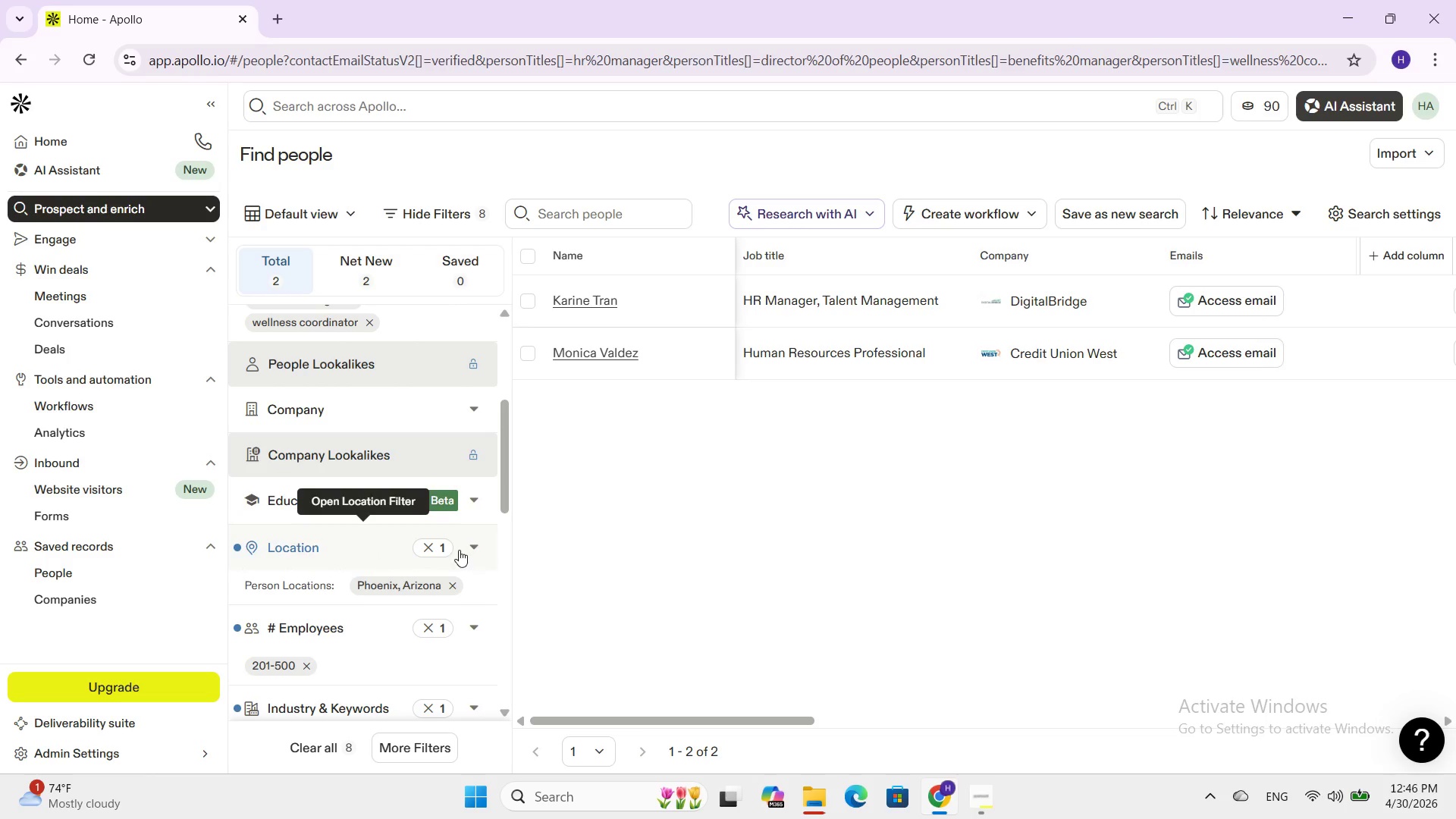 
left_click([474, 548])
 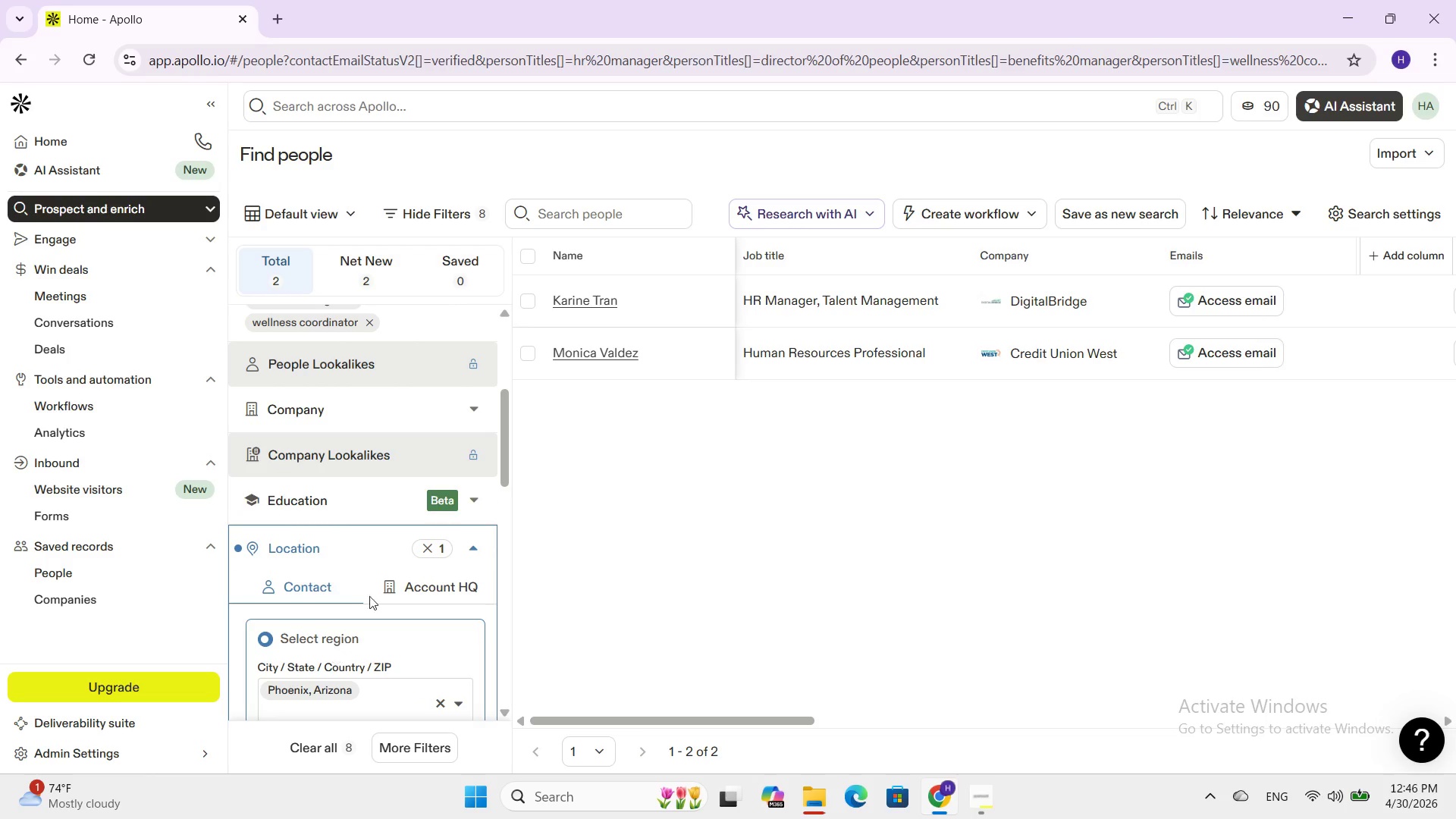 
scroll: coordinate [453, 605], scroll_direction: down, amount: 1.0
 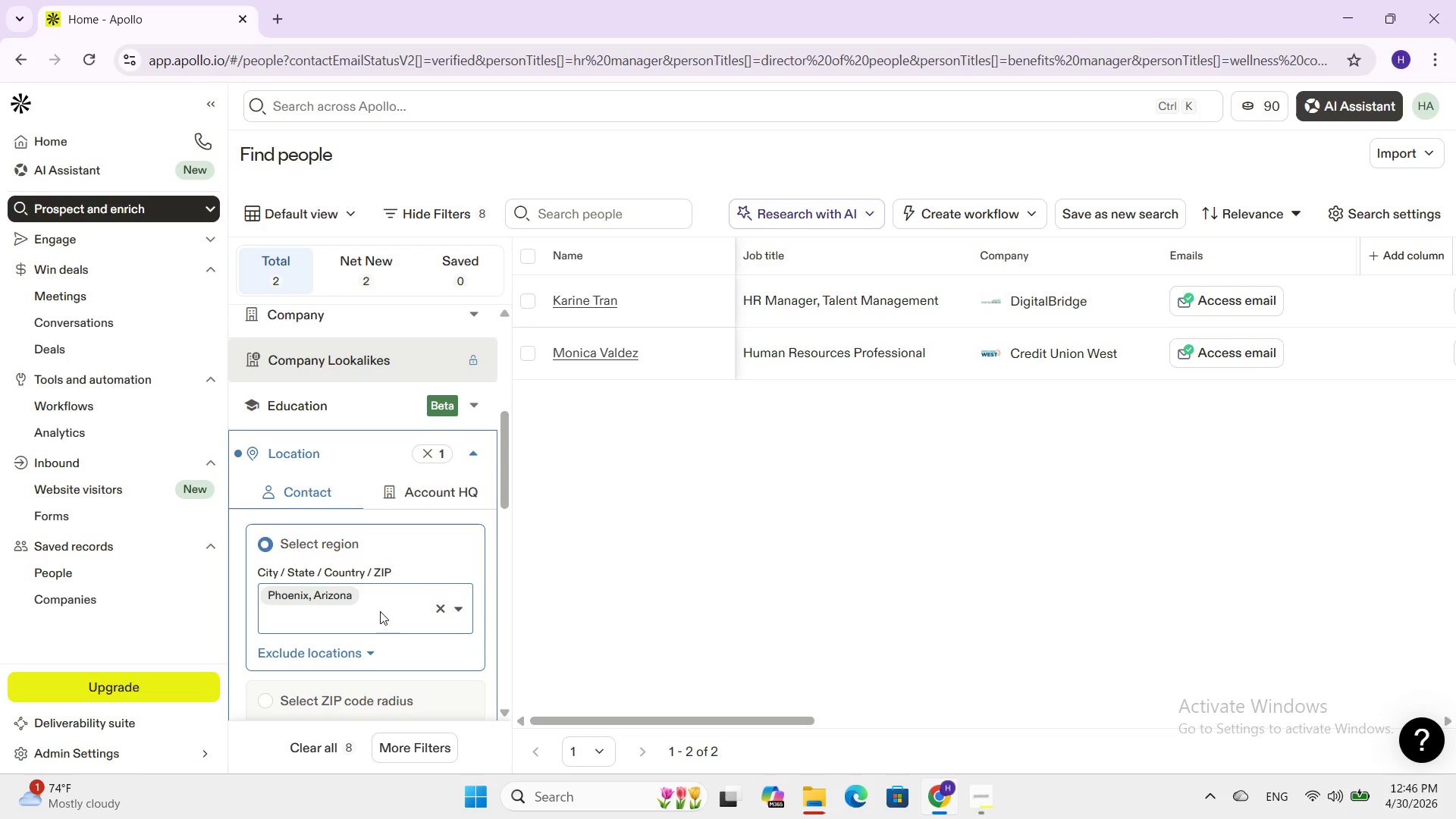 
left_click([375, 611])
 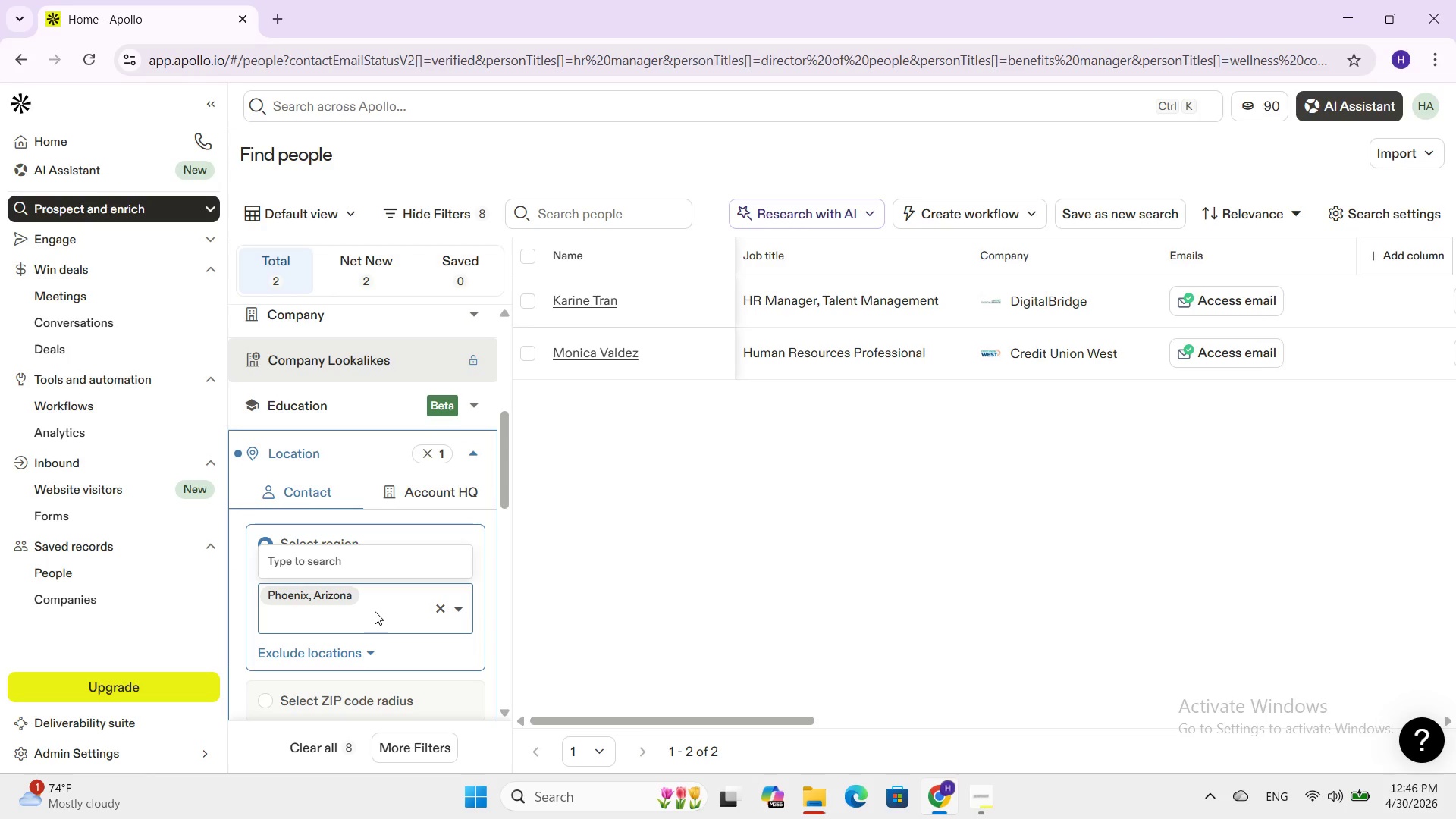 
type(ph)
 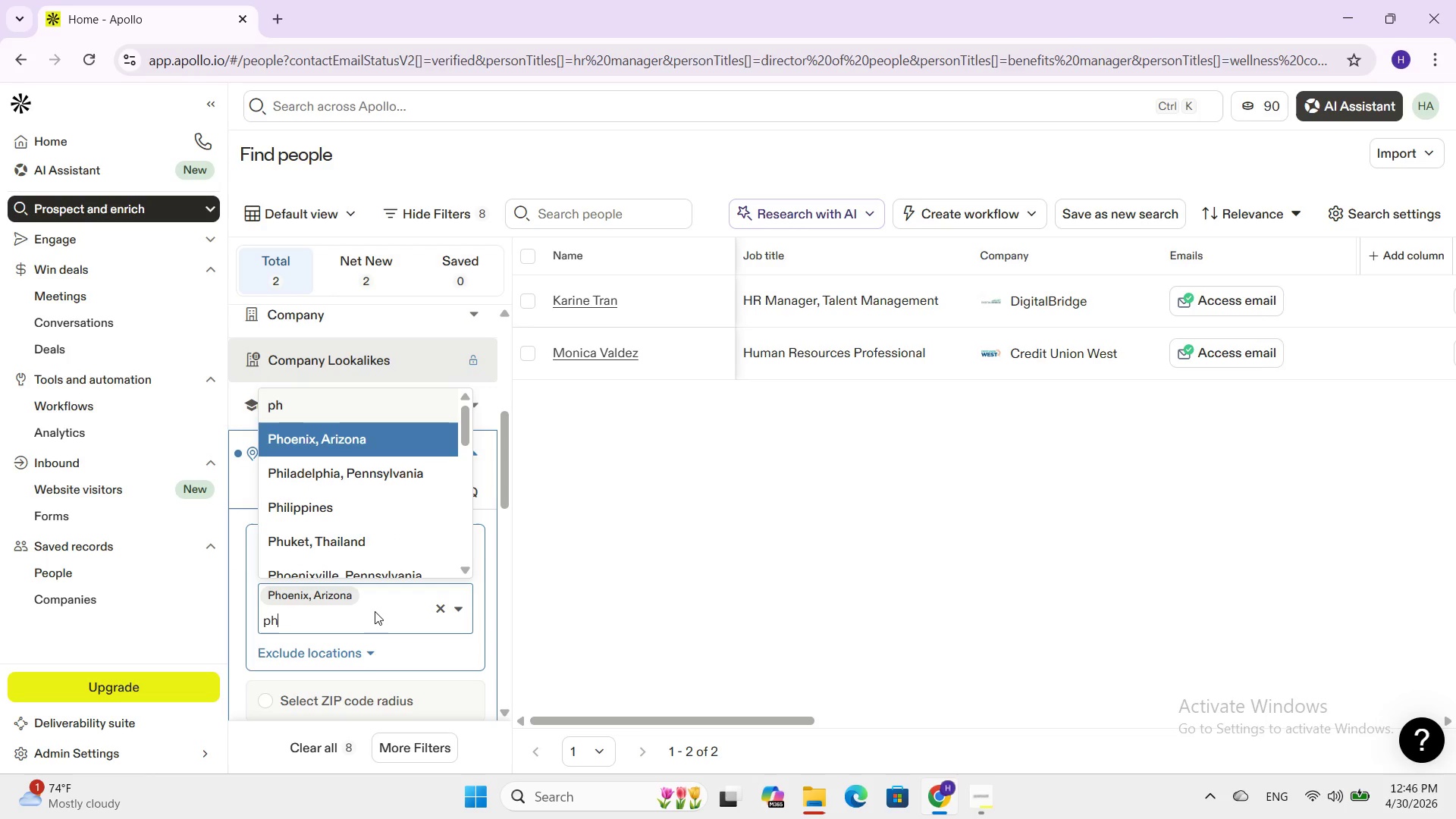 
type(oeni)
 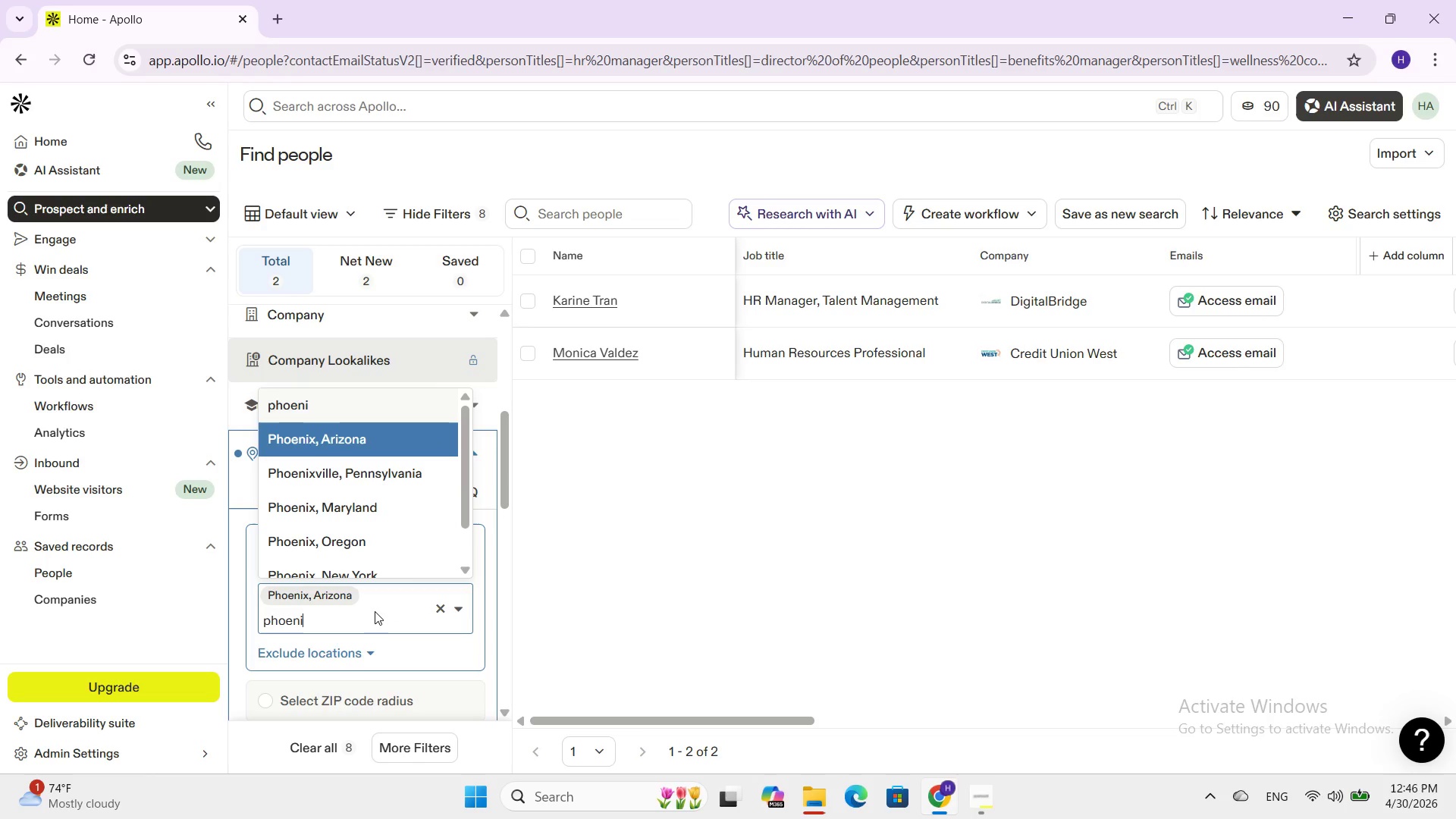 
type(x ,us)
key(Backspace)
key(Backspace)
key(Backspace)
key(Backspace)
 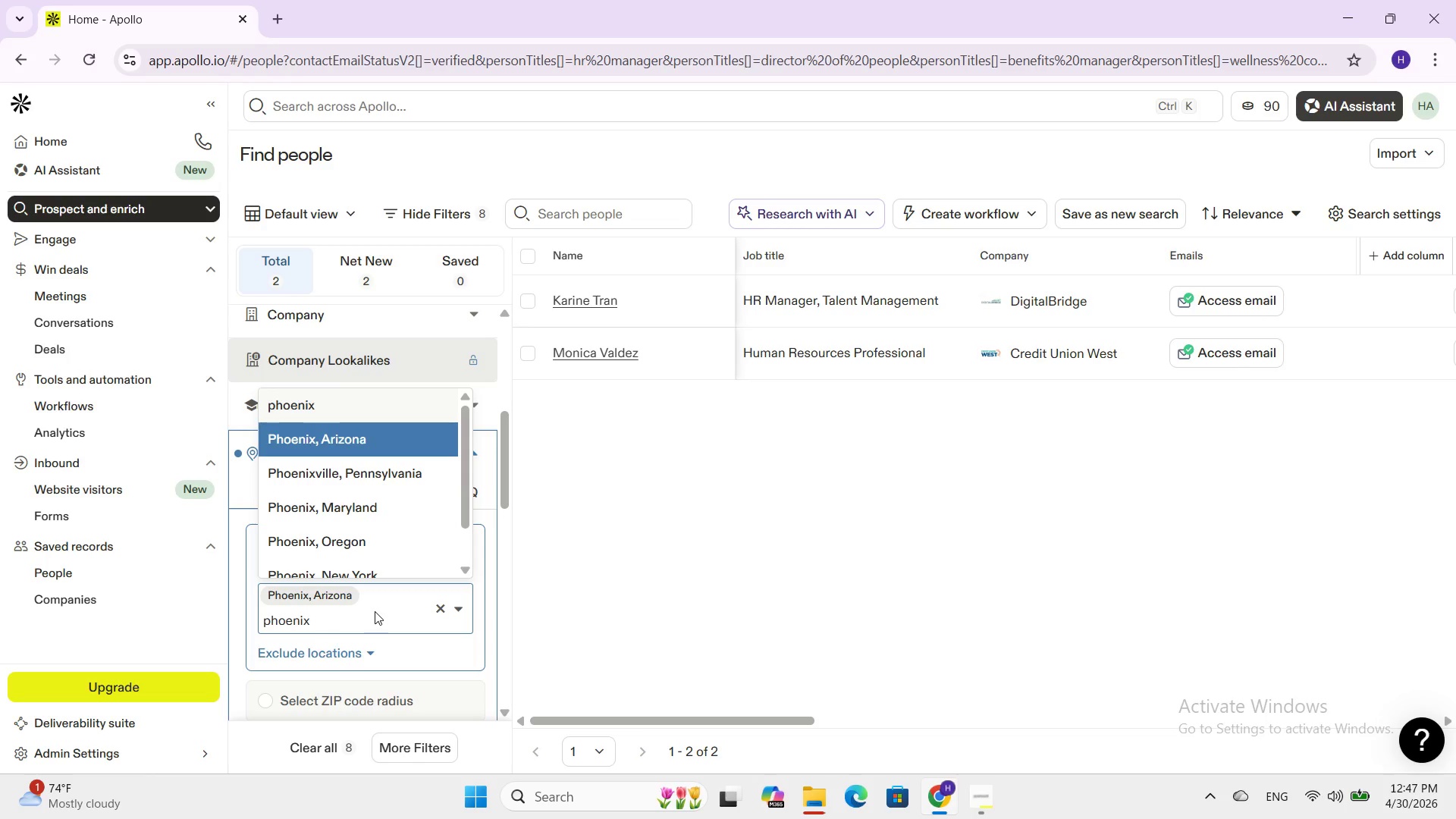 
key(Enter)
 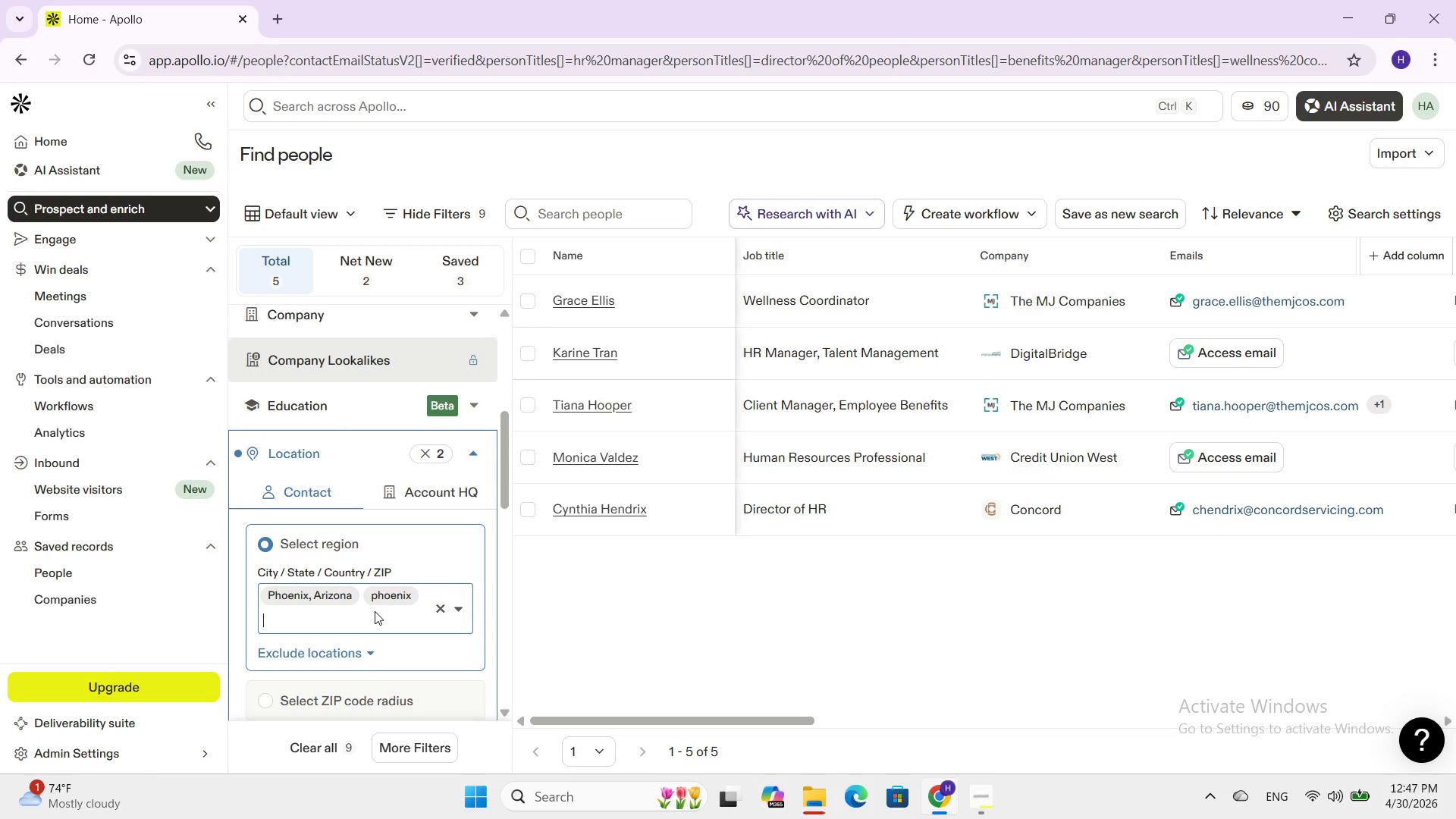 
wait(5.31)
 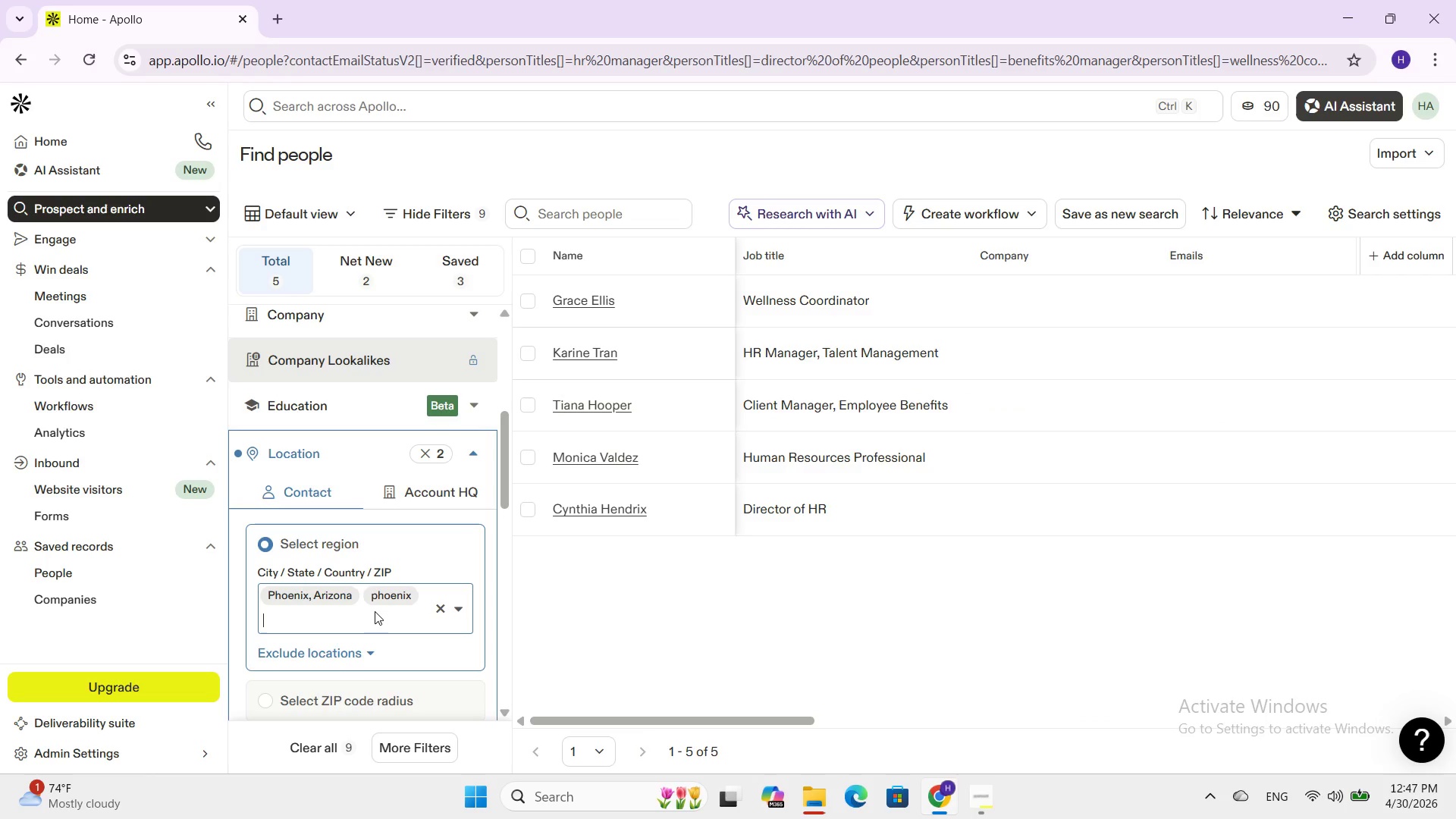 
key(A)
 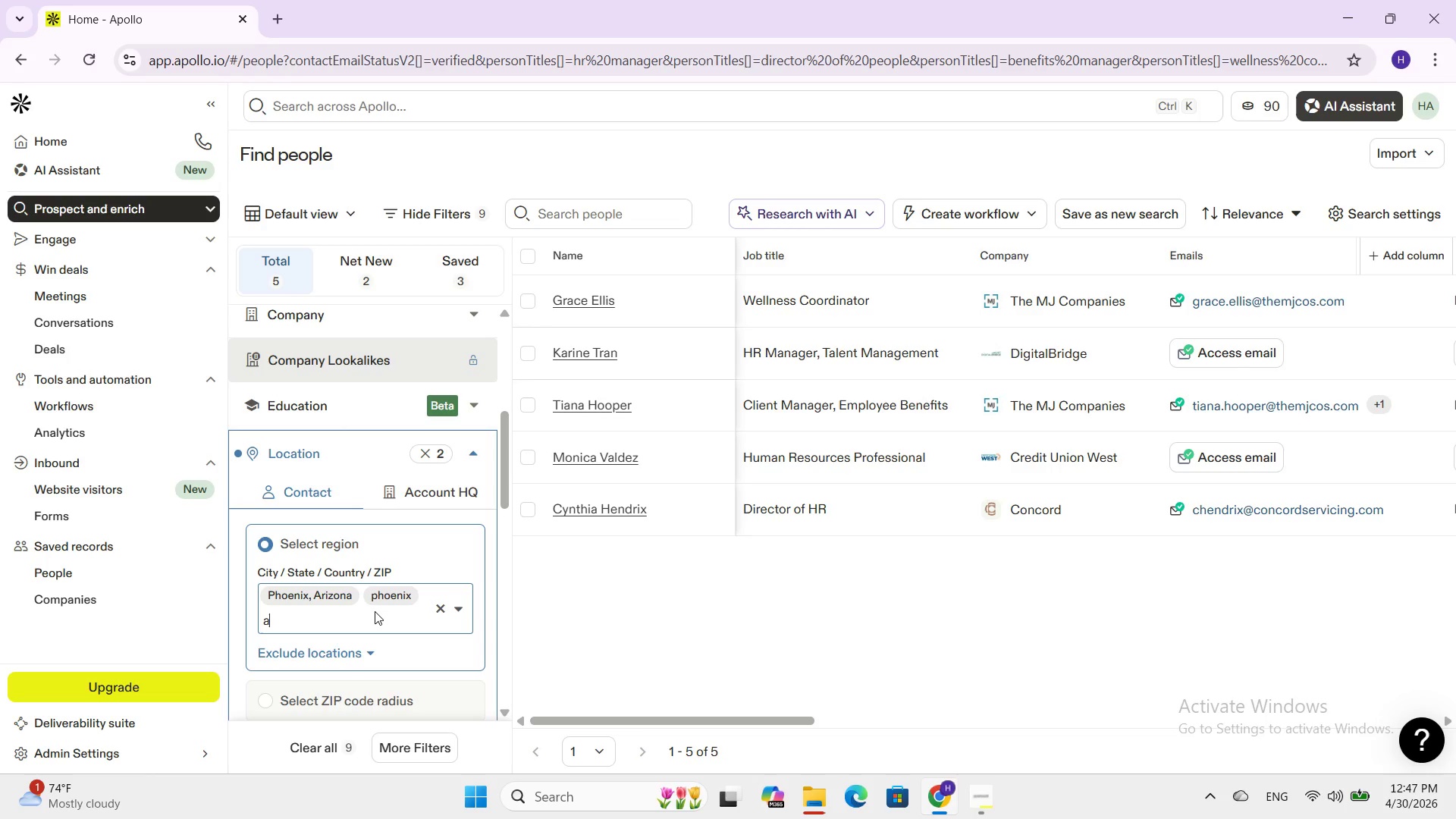 
key(Backspace)
 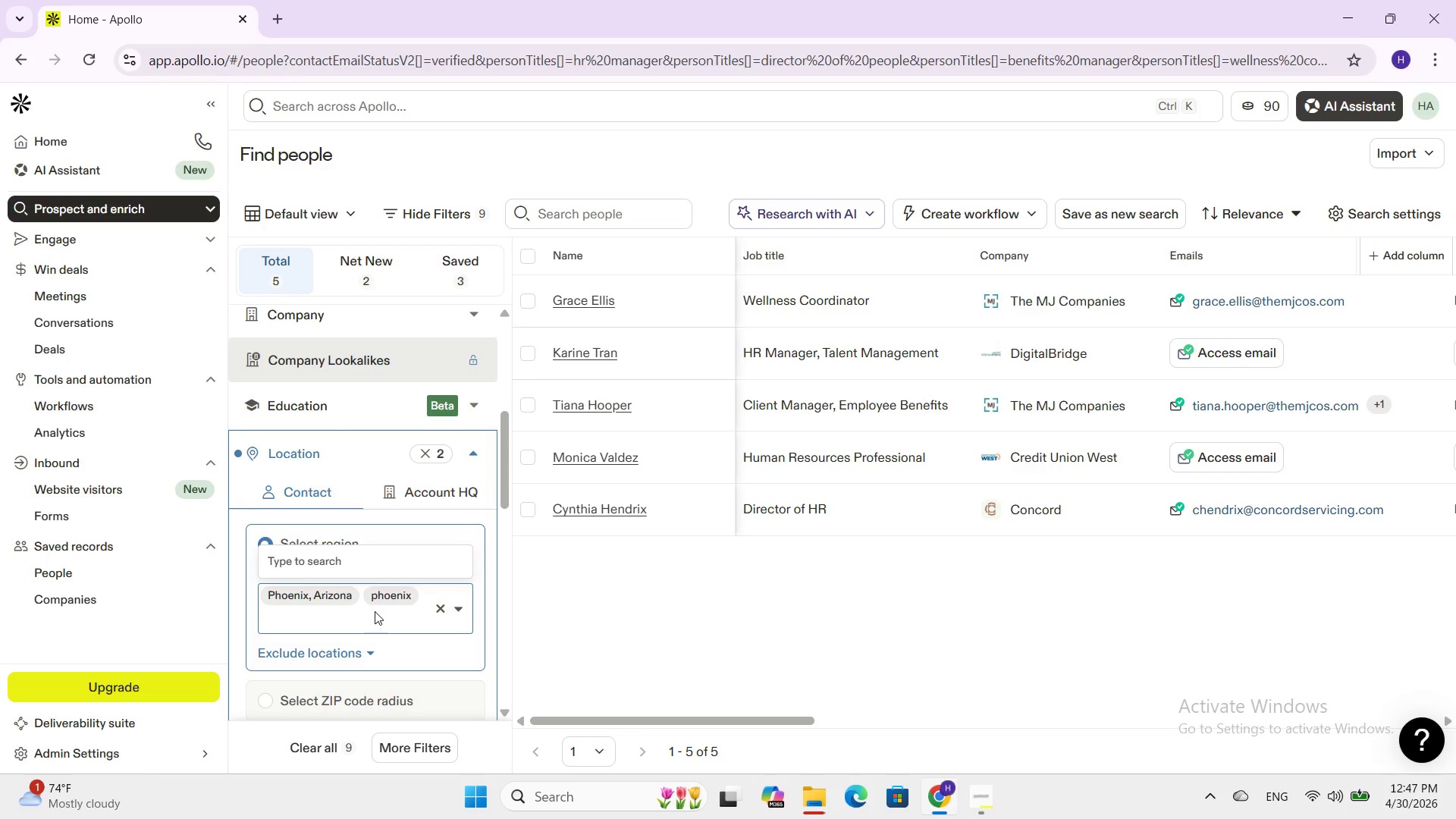 
wait(13.24)
 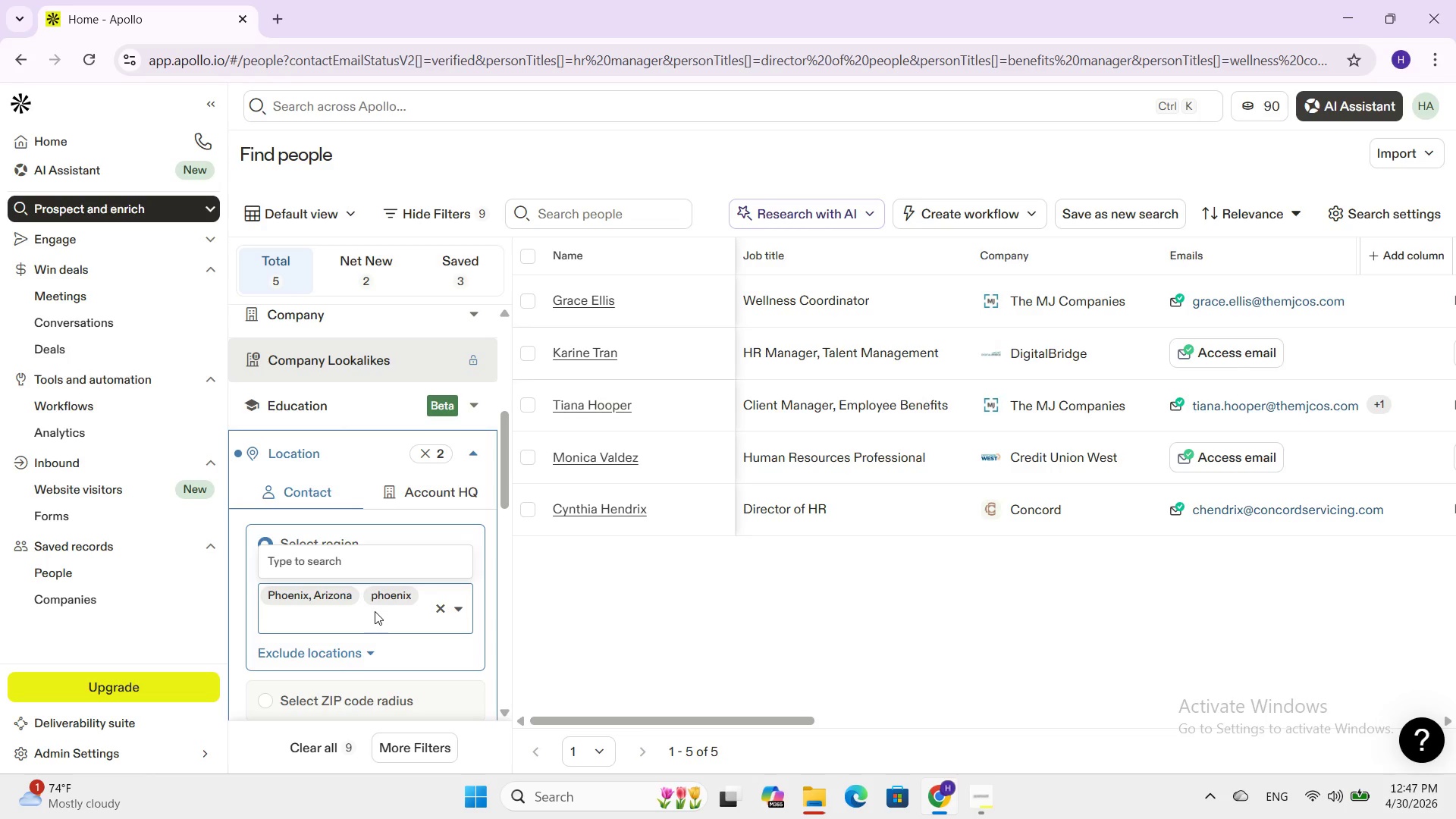 
key(CapsLock)
 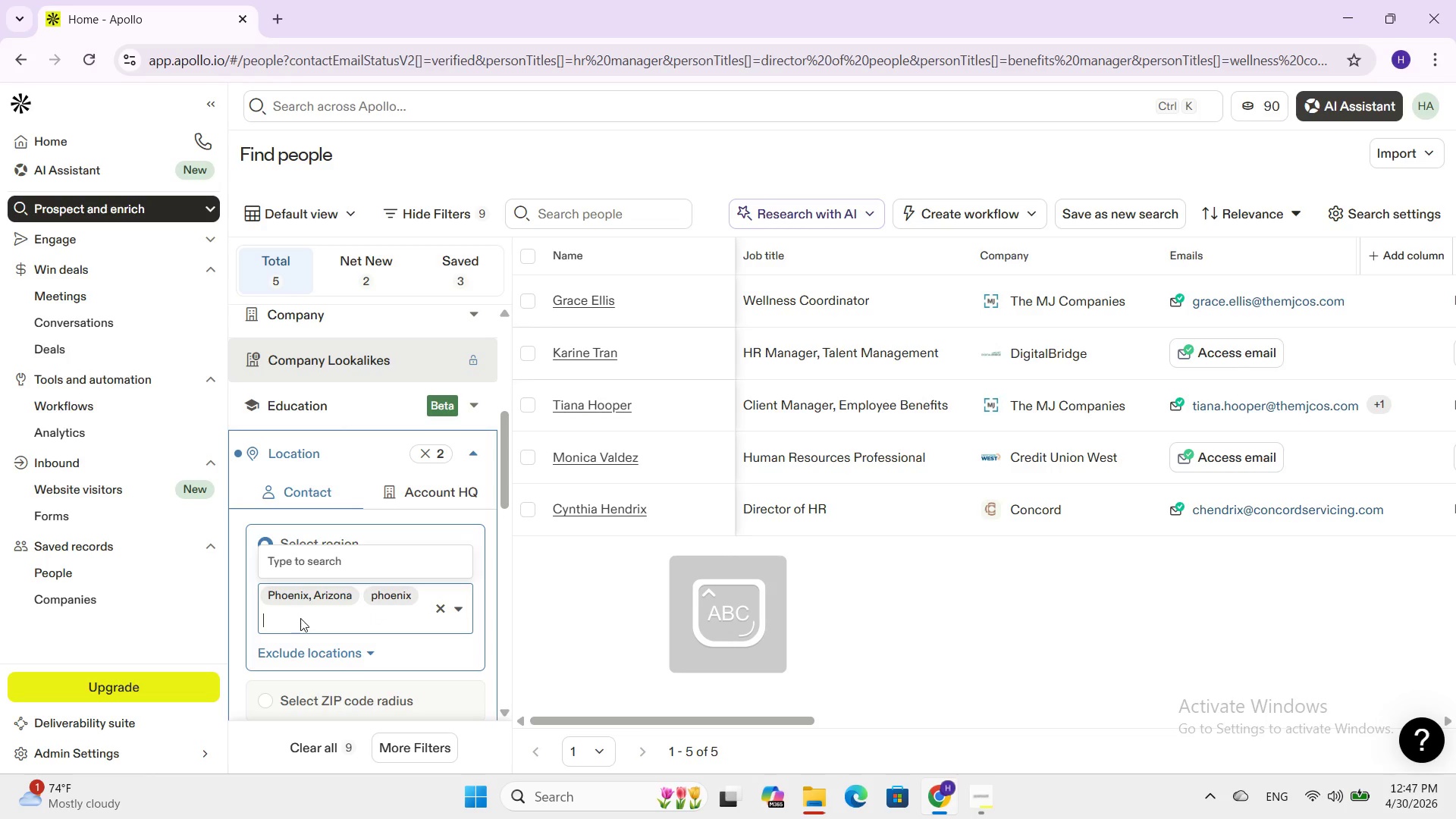 
key(A)
 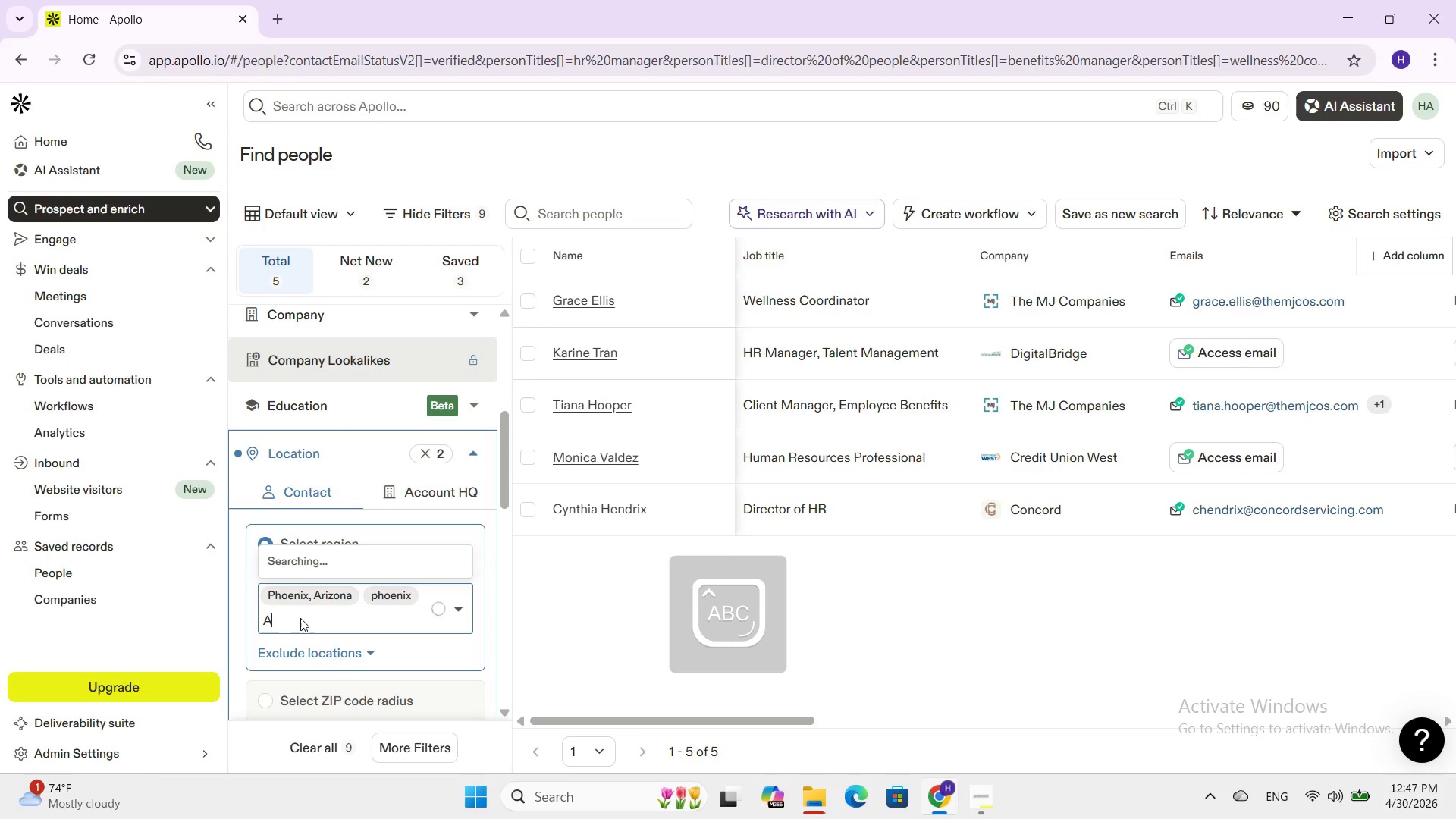 
key(CapsLock)
 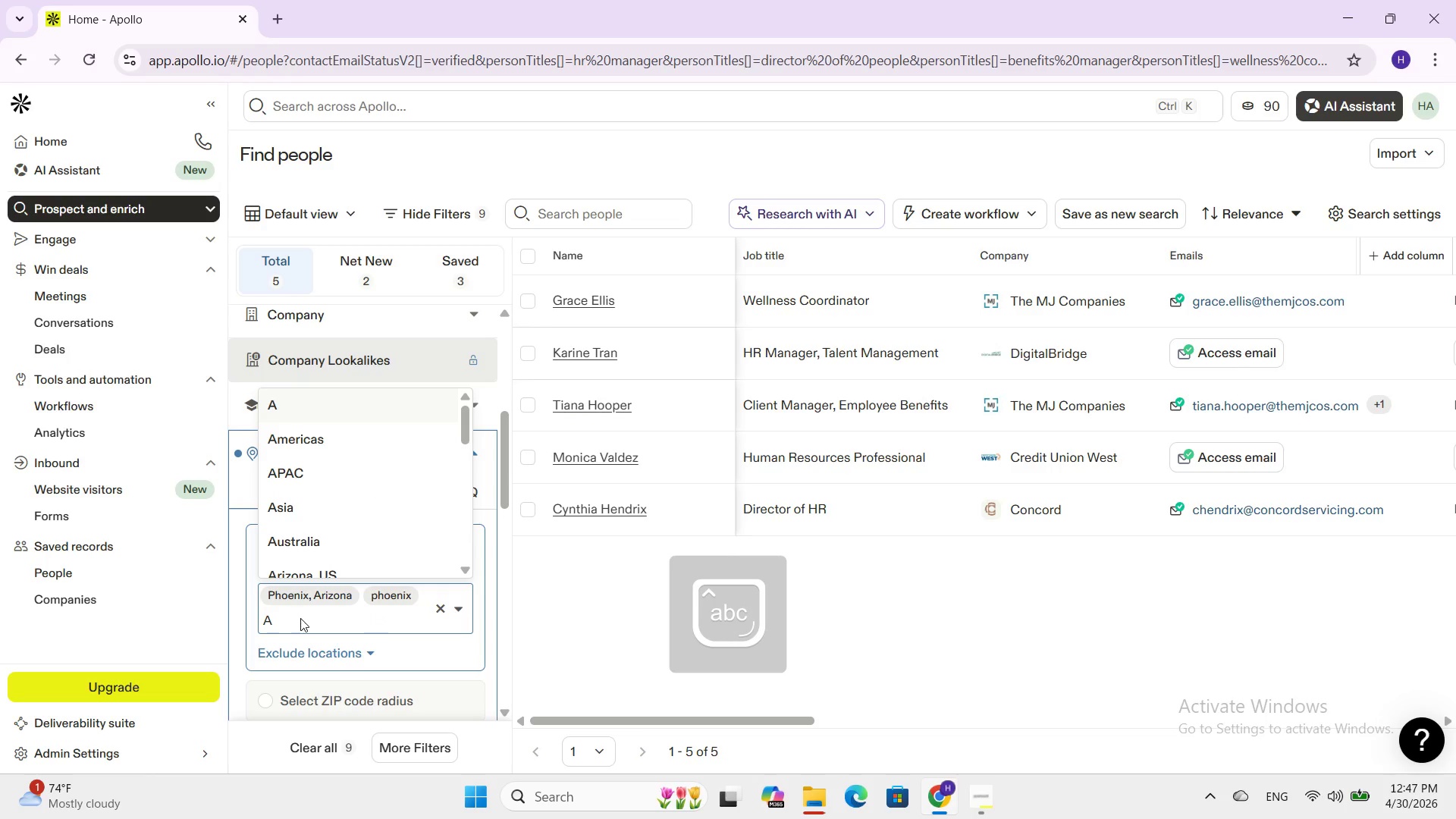 
type(rizona)
 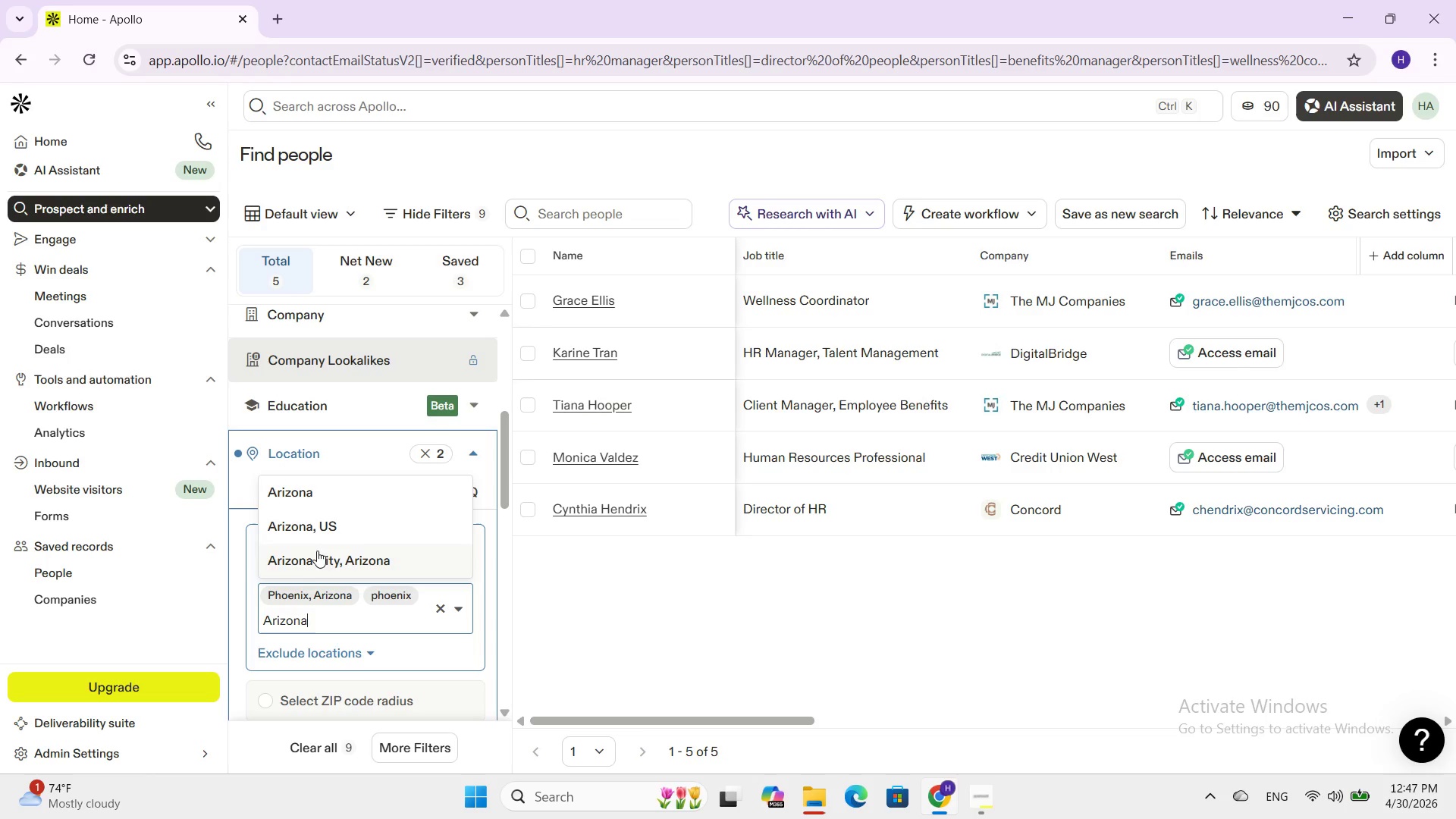 
left_click([325, 522])
 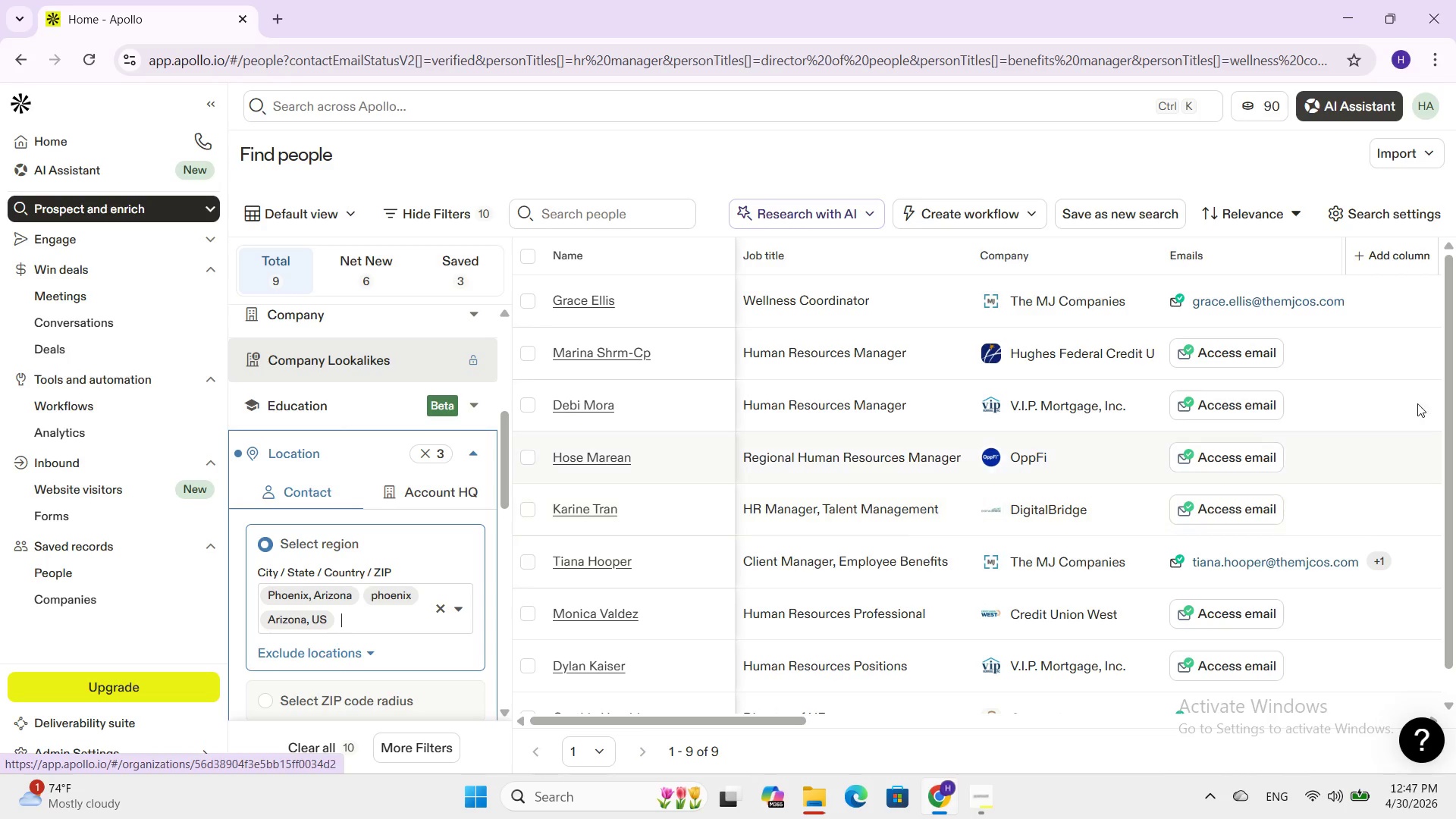 
scroll: coordinate [466, 507], scroll_direction: down, amount: 4.0
 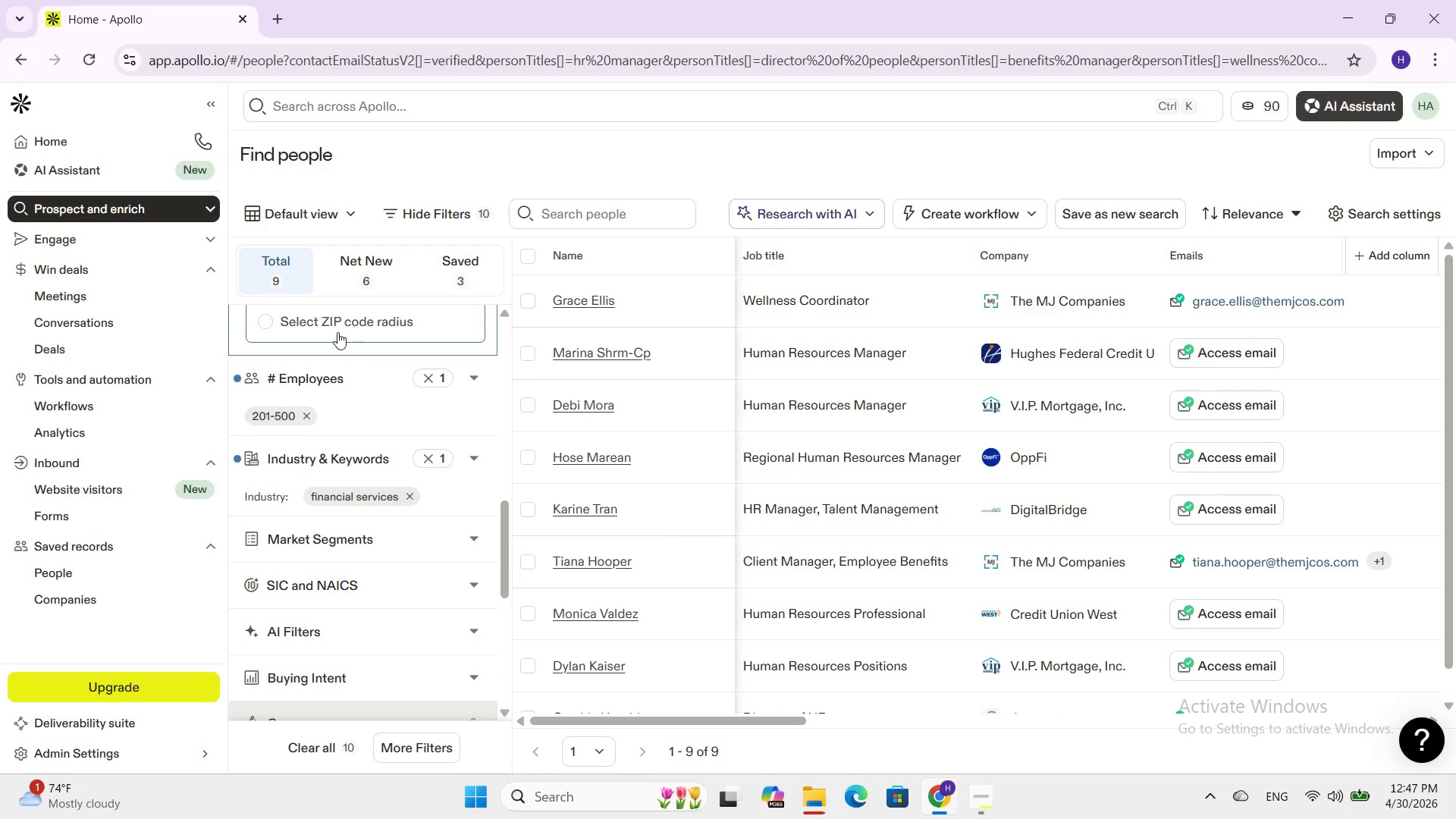 
left_click([338, 326])
 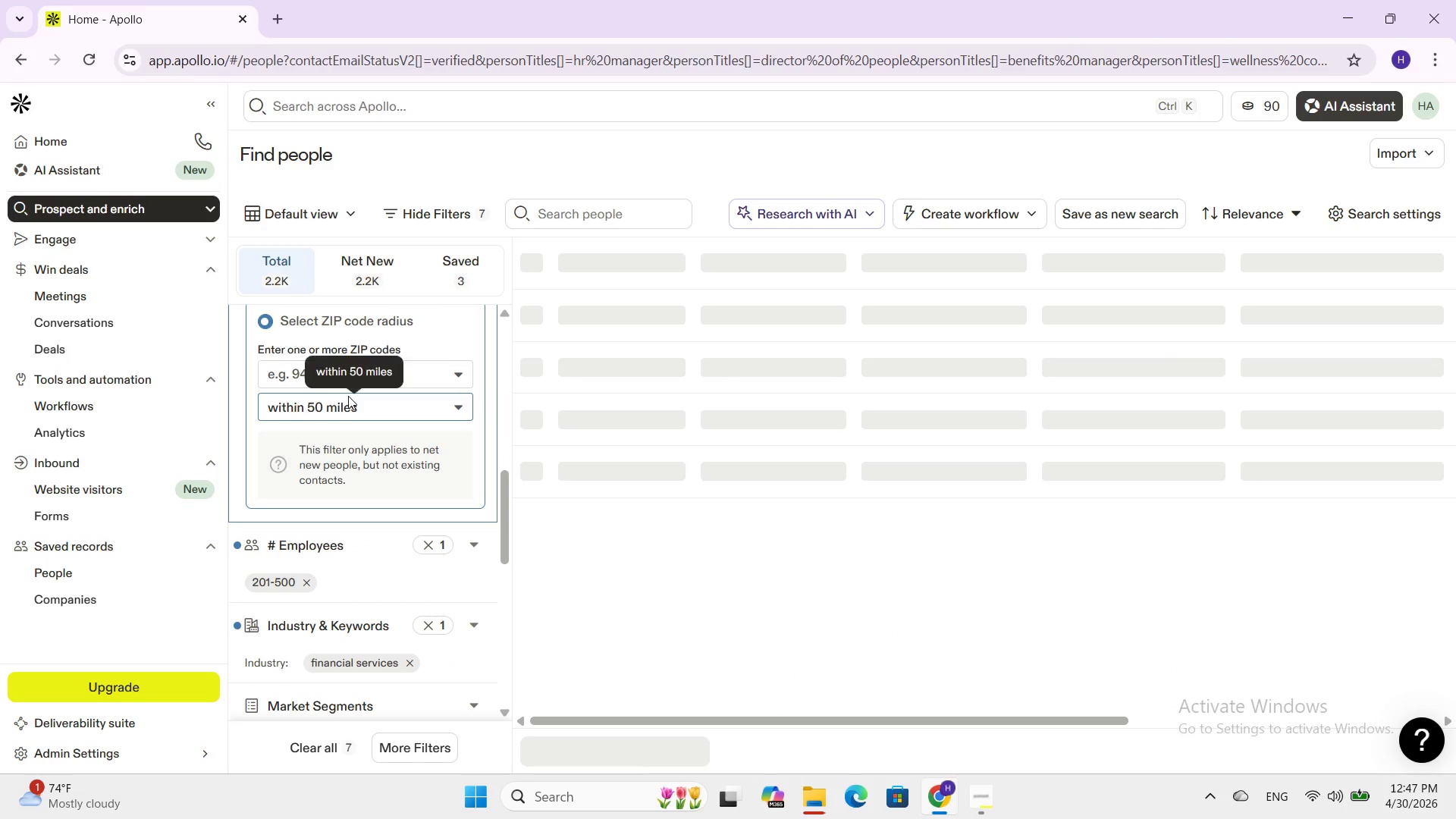 
left_click([348, 409])
 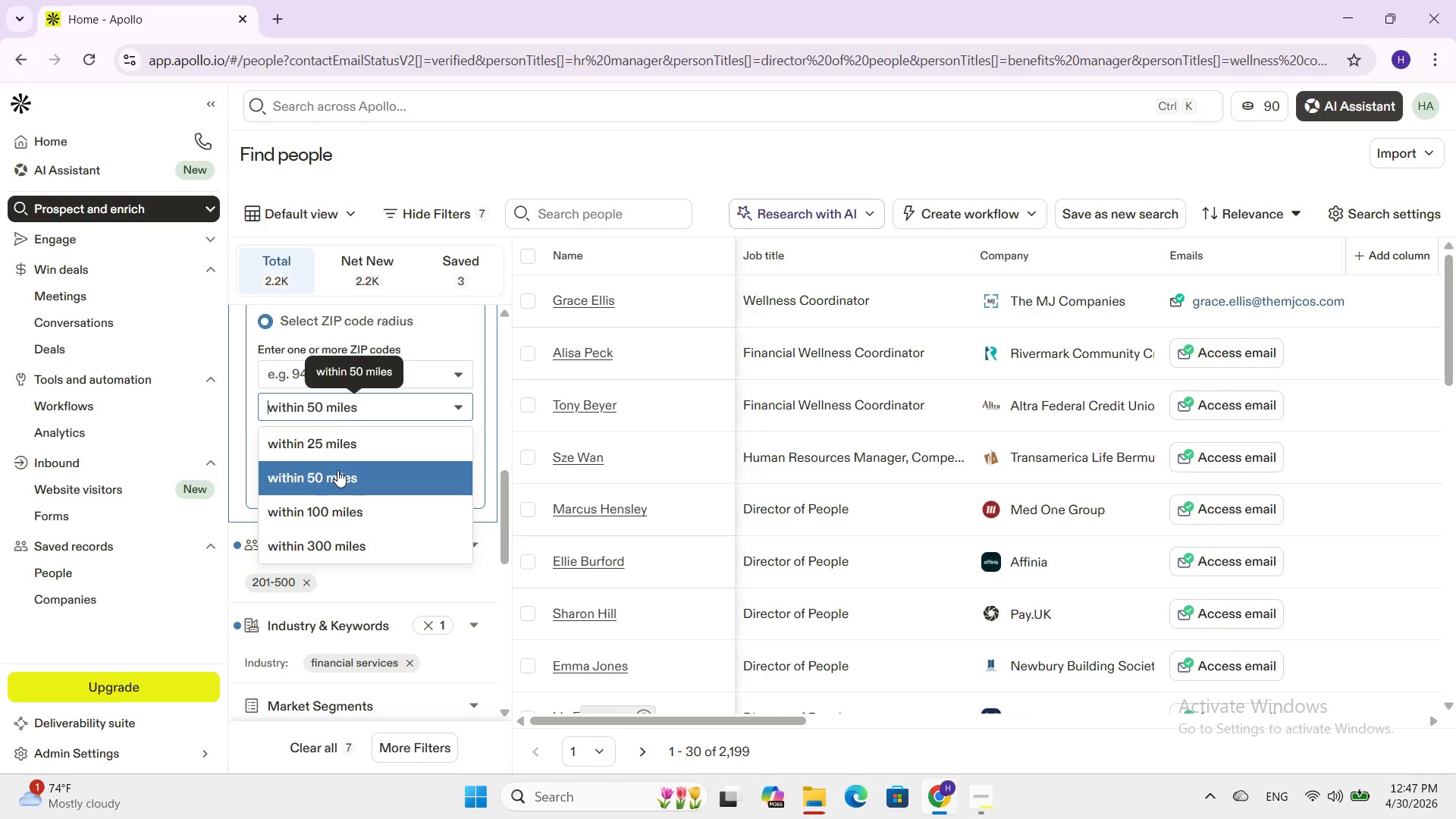 
left_click([347, 443])
 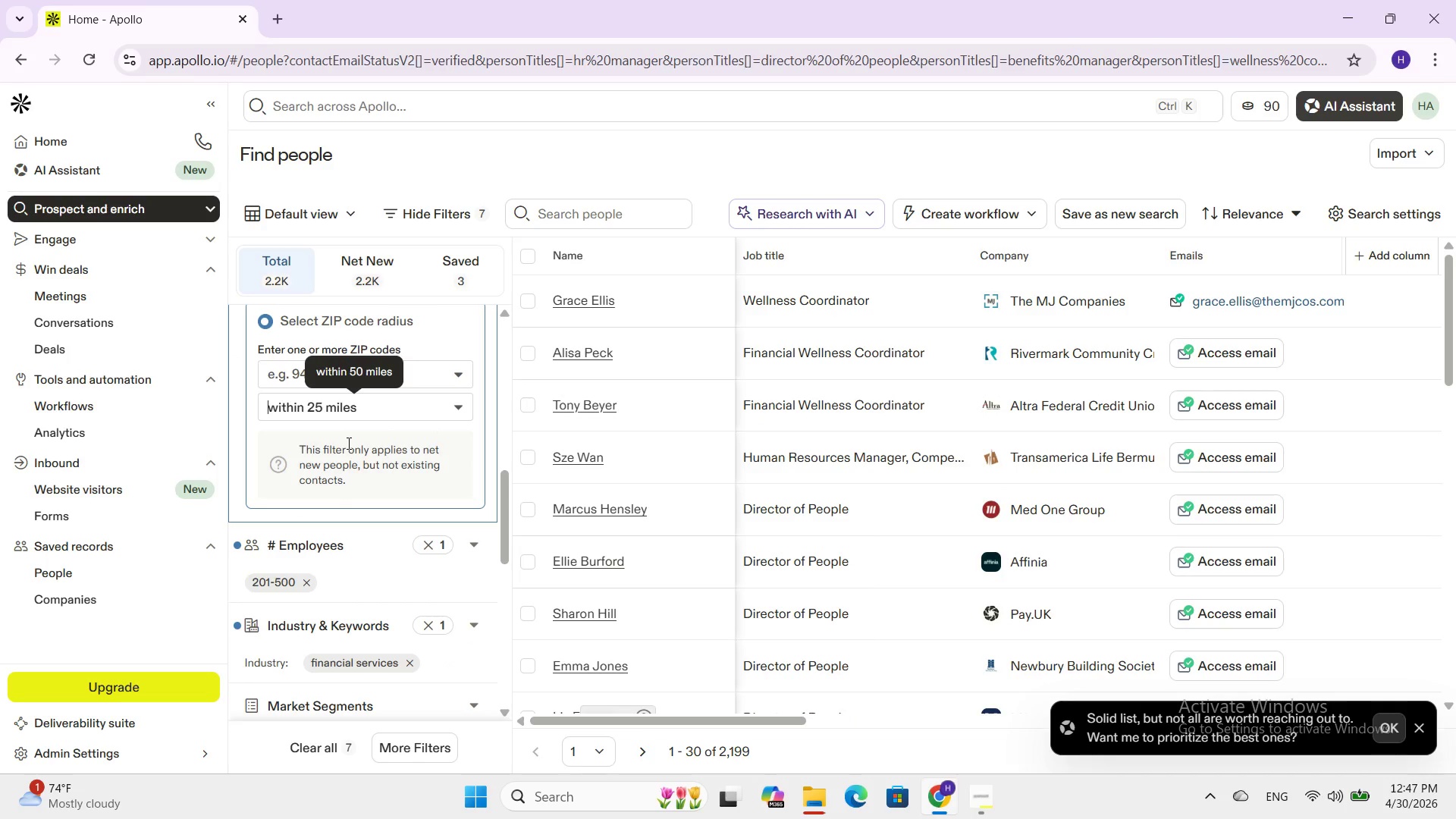 
wait(10.95)
 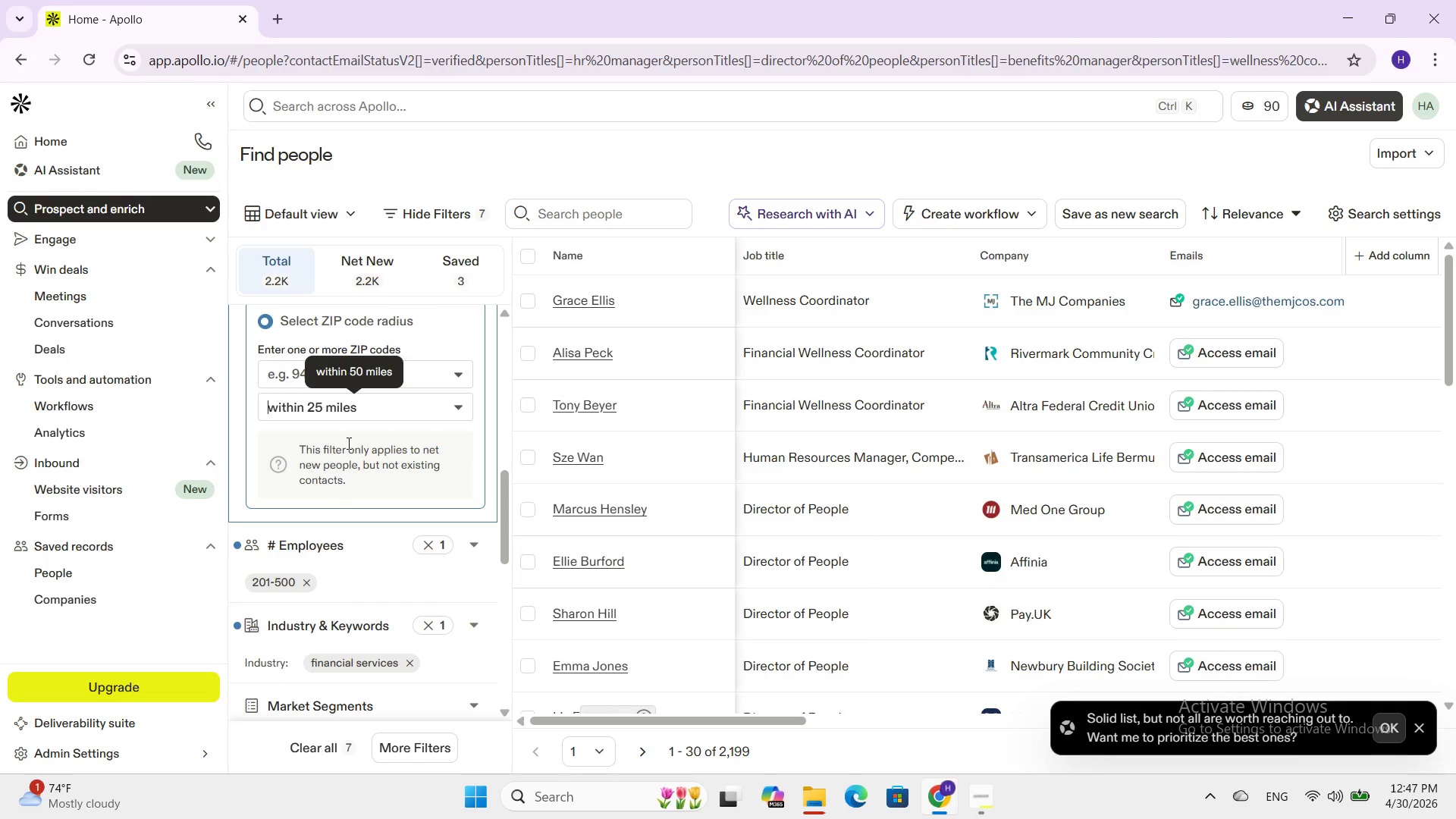 
scroll: coordinate [400, 527], scroll_direction: down, amount: 2.0
 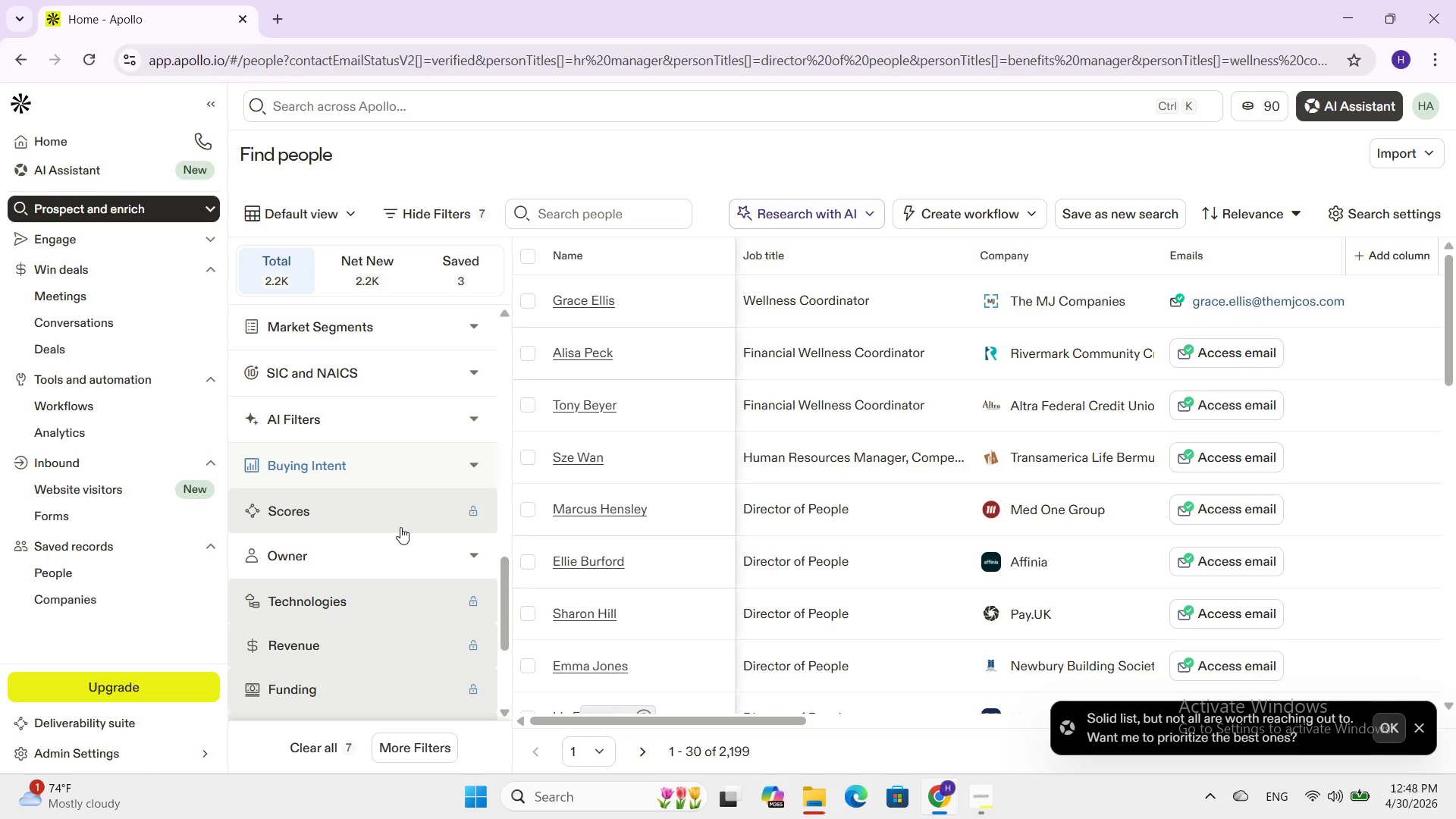 
scroll: coordinate [849, 572], scroll_direction: up, amount: 6.0
 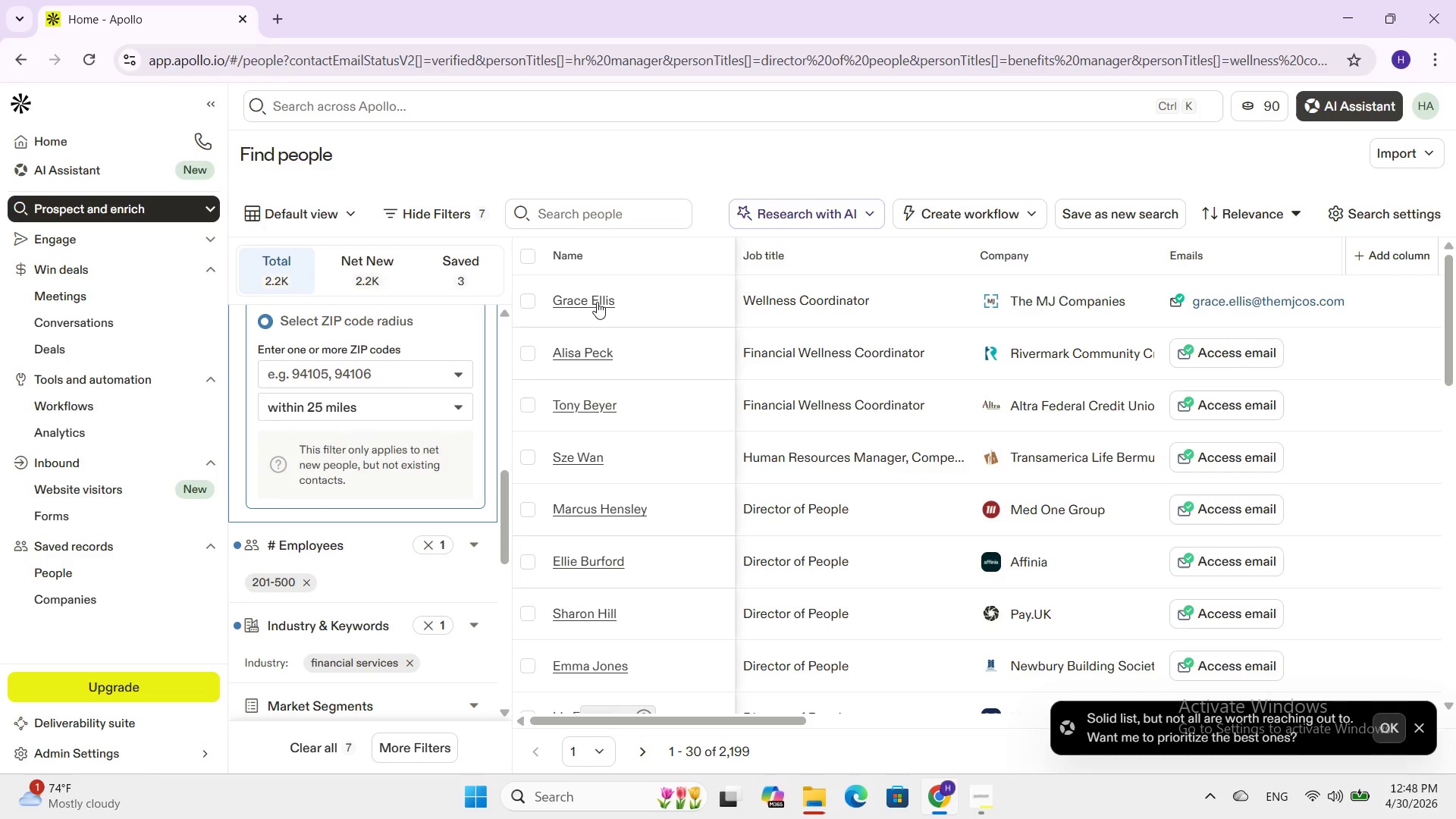 
left_click([597, 302])
 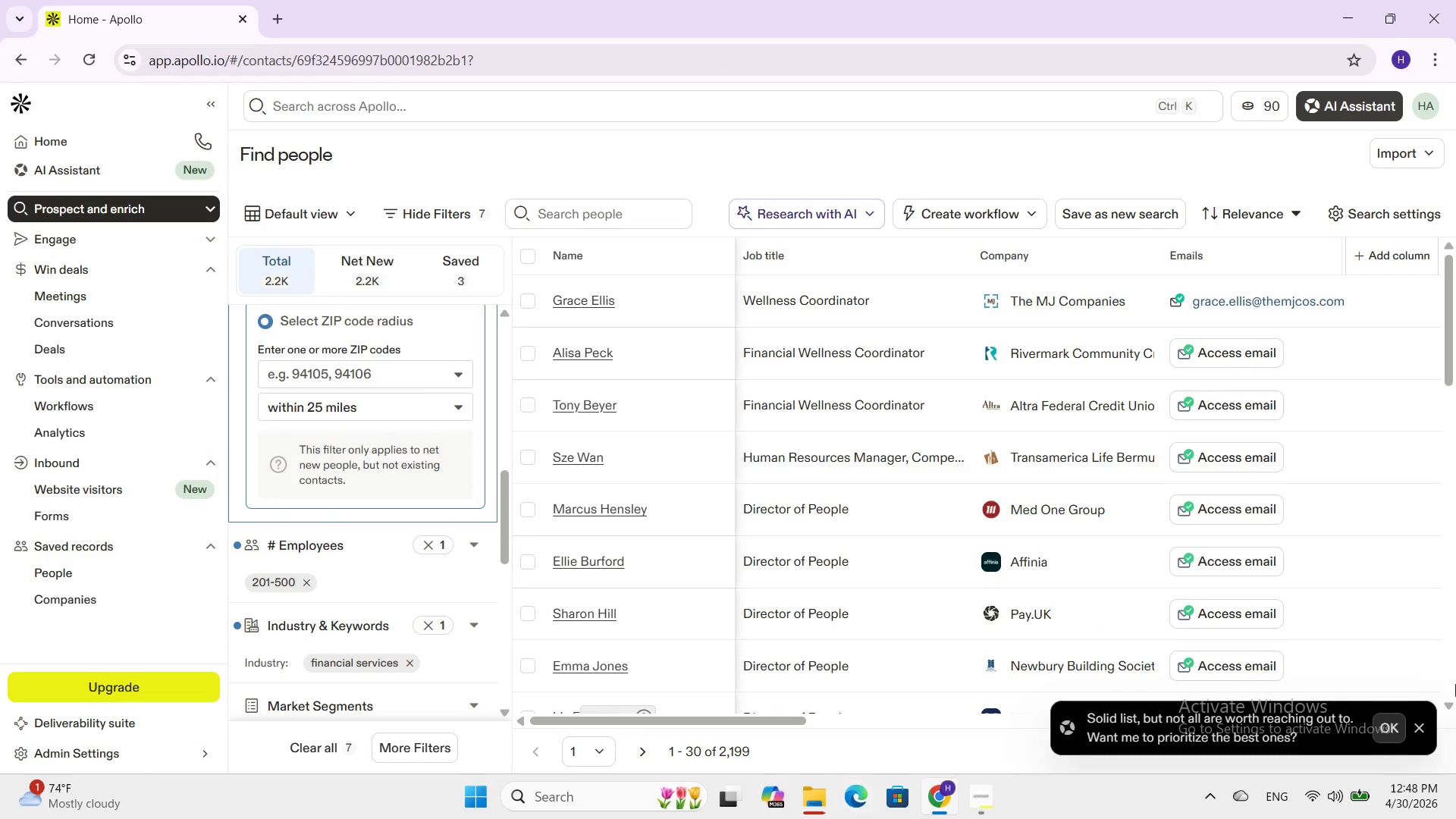 
left_click([1419, 730])
 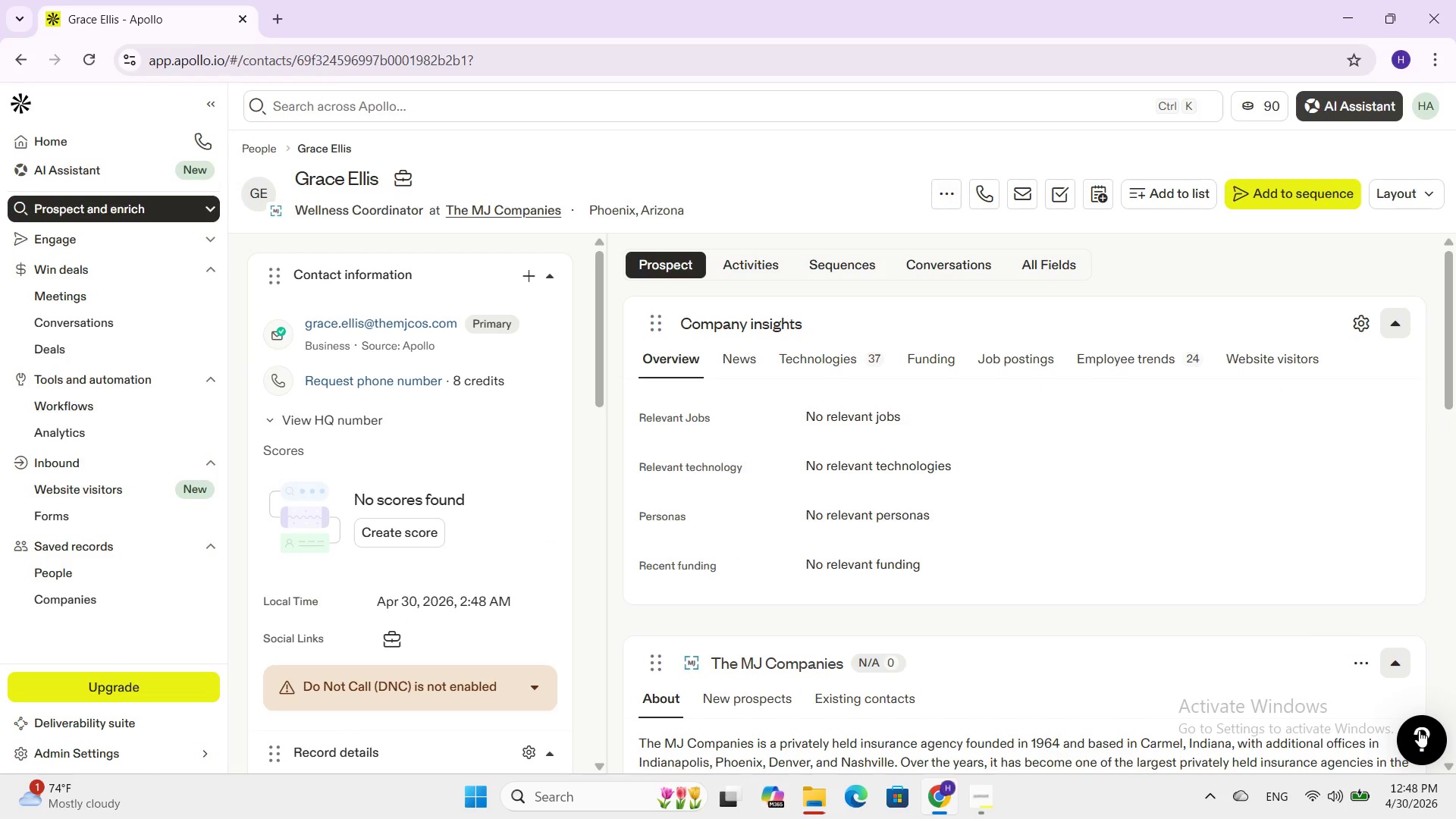 
wait(7.25)
 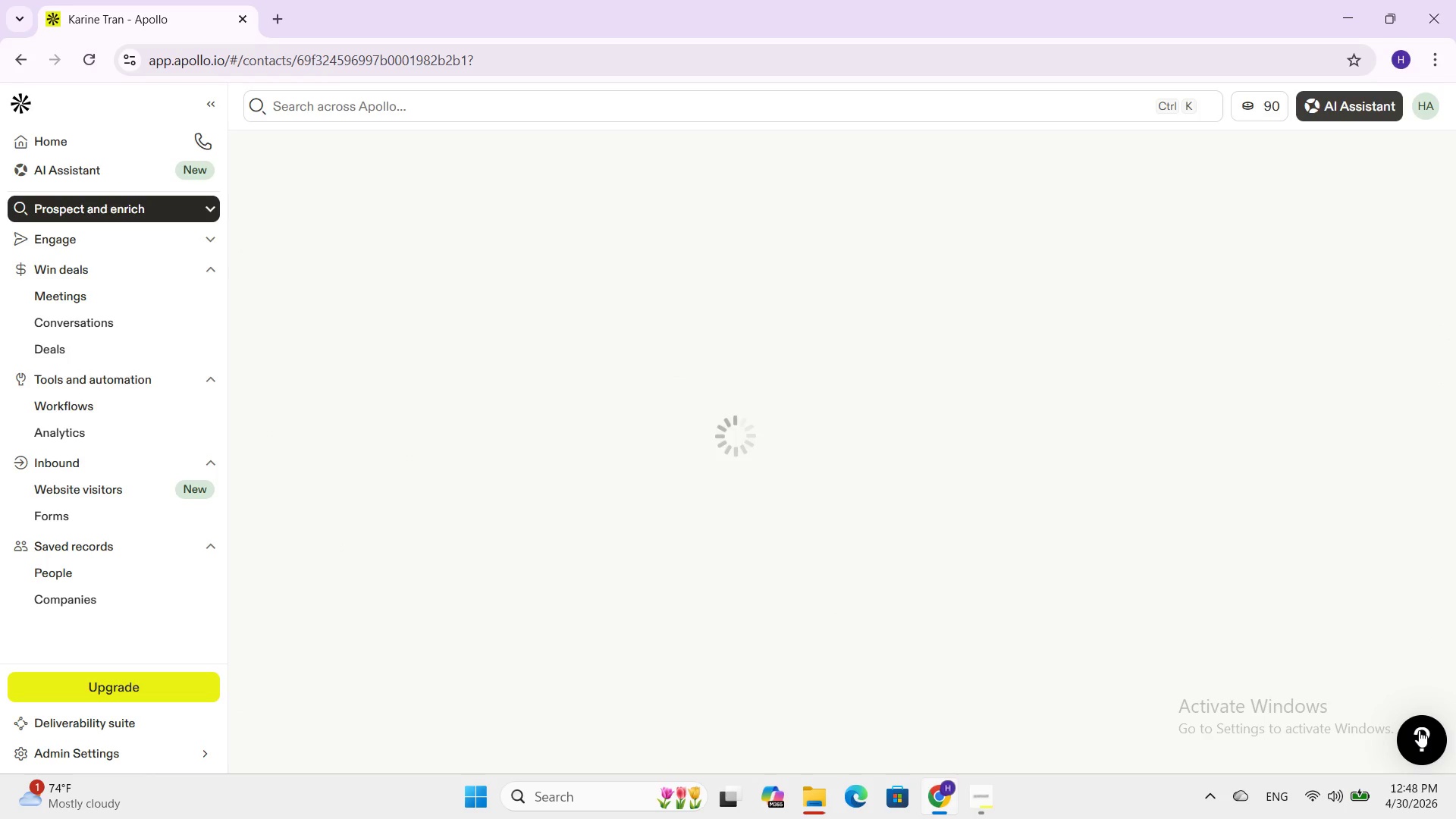 
scroll: coordinate [1160, 675], scroll_direction: down, amount: 11.0
 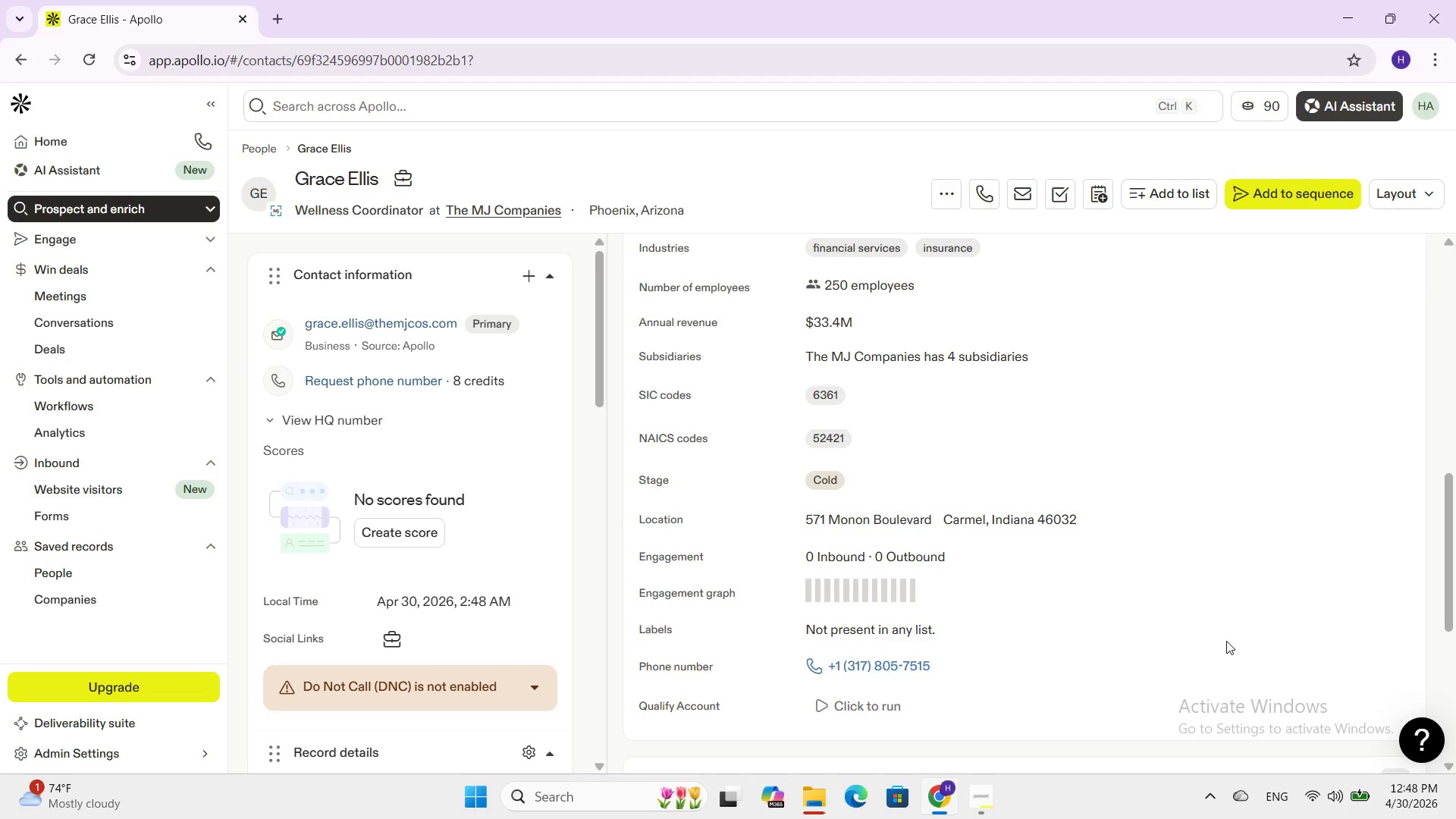 
scroll: coordinate [1009, 560], scroll_direction: up, amount: 4.0
 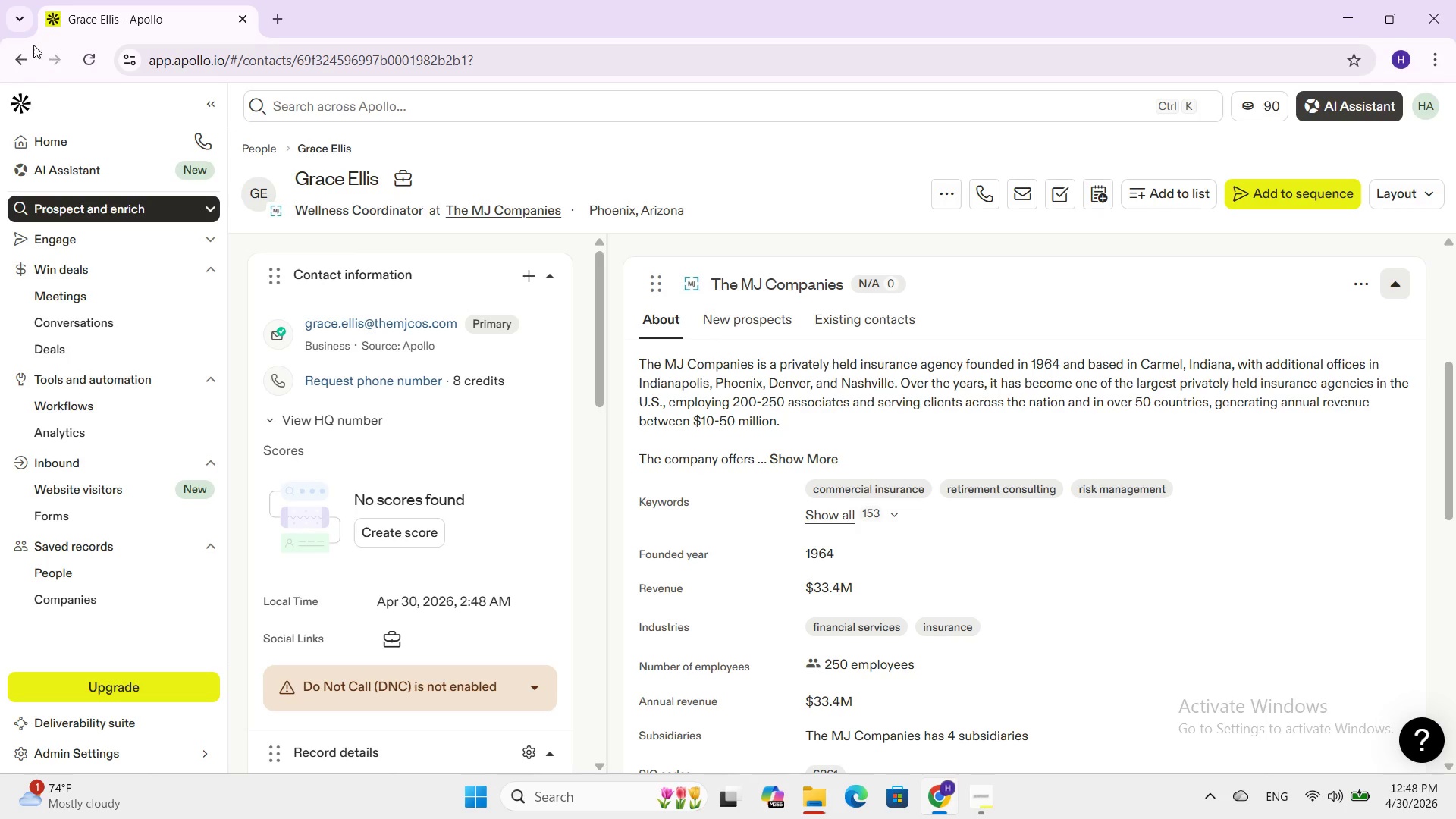 
left_click([20, 53])
 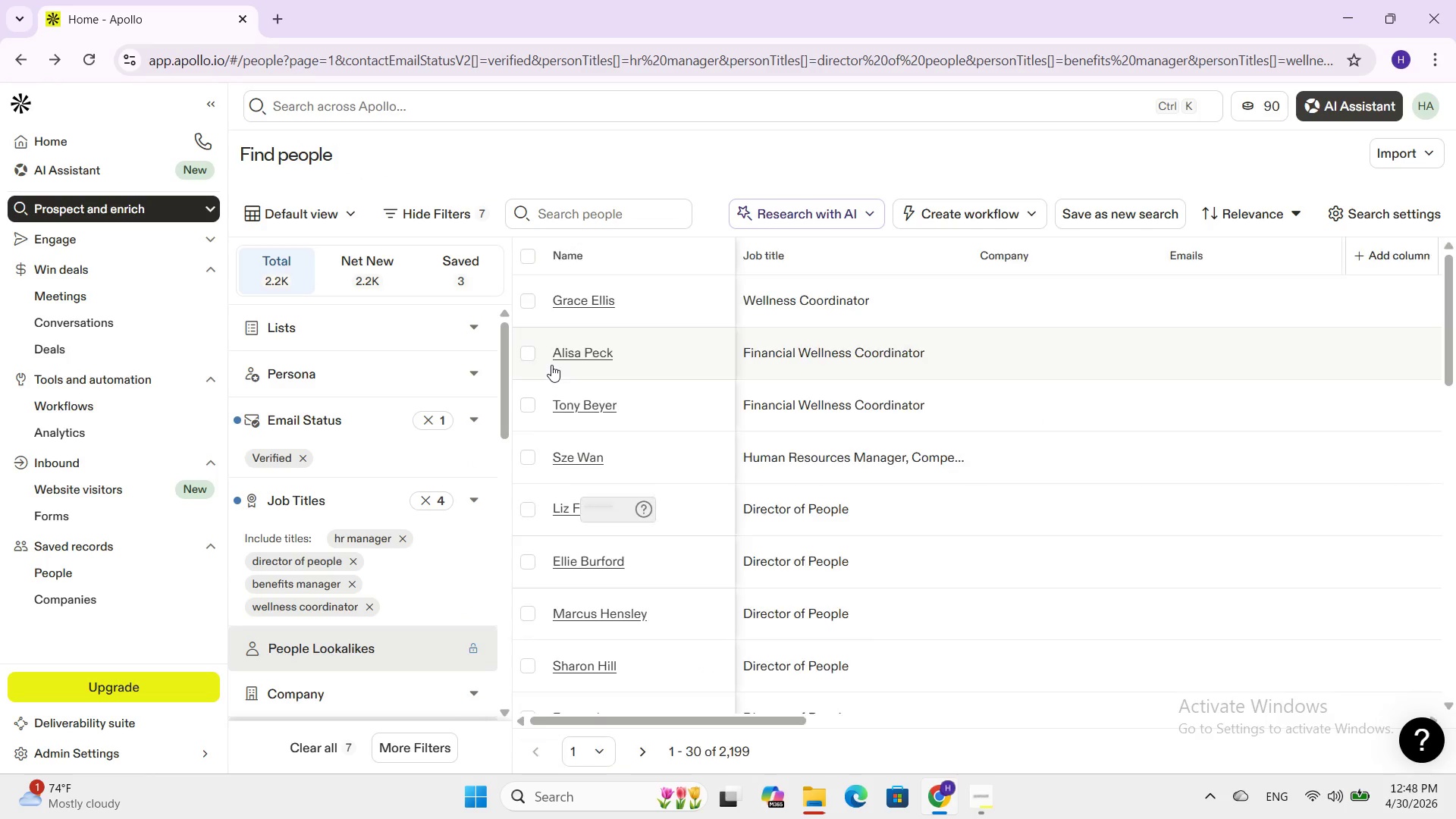 
wait(5.76)
 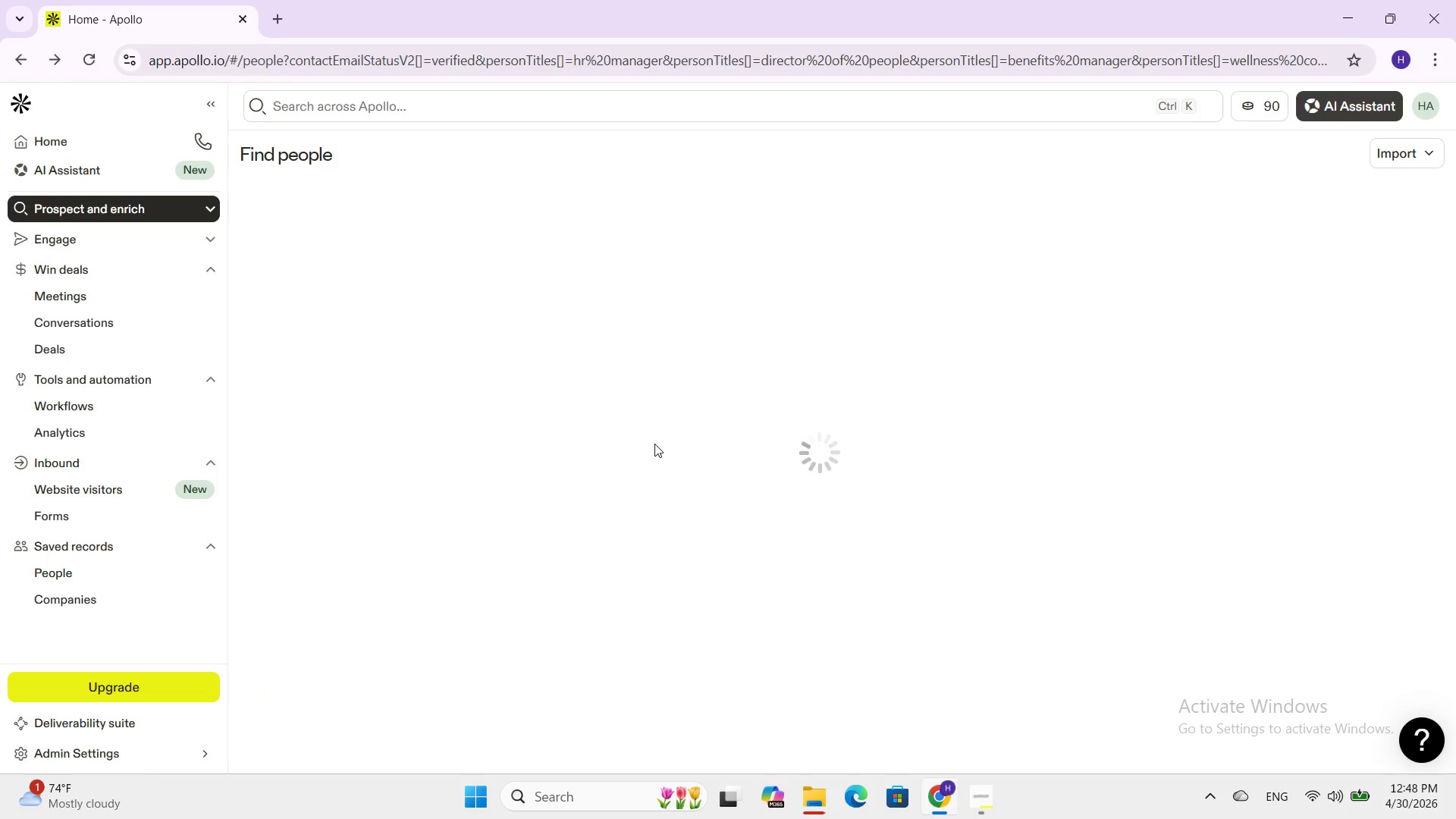 
left_click([522, 299])
 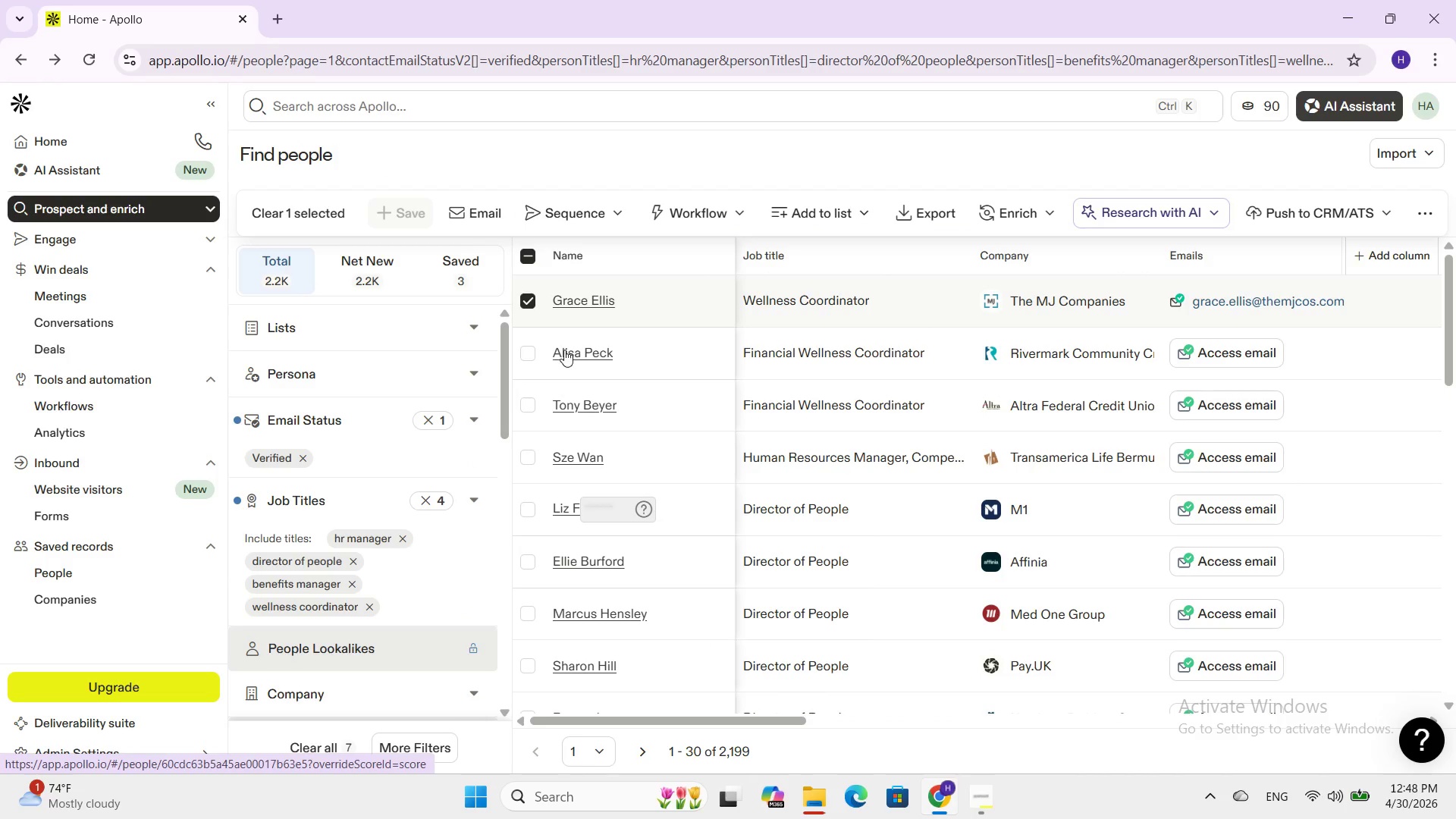 
left_click([588, 354])
 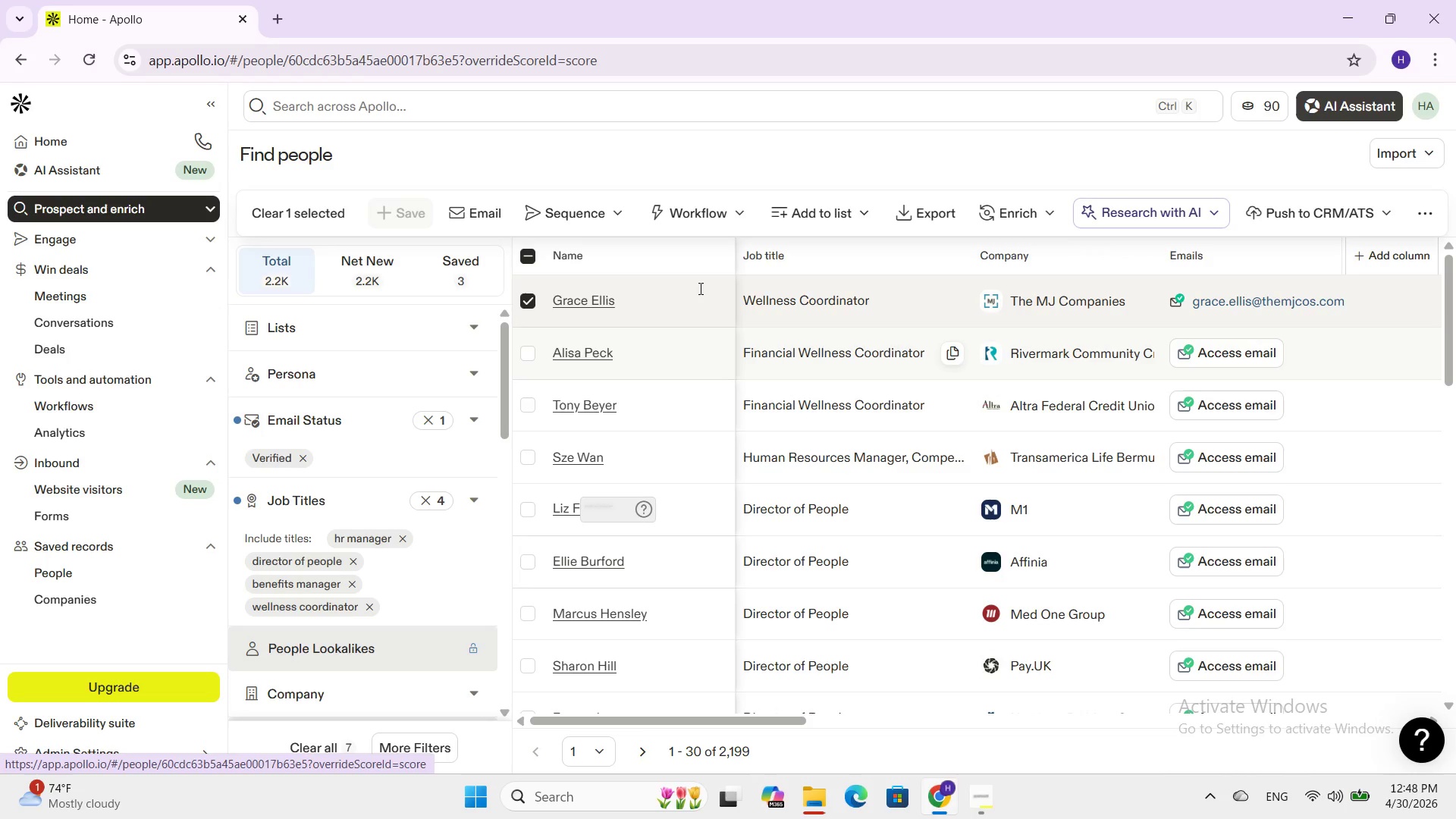 
left_click([917, 347])
 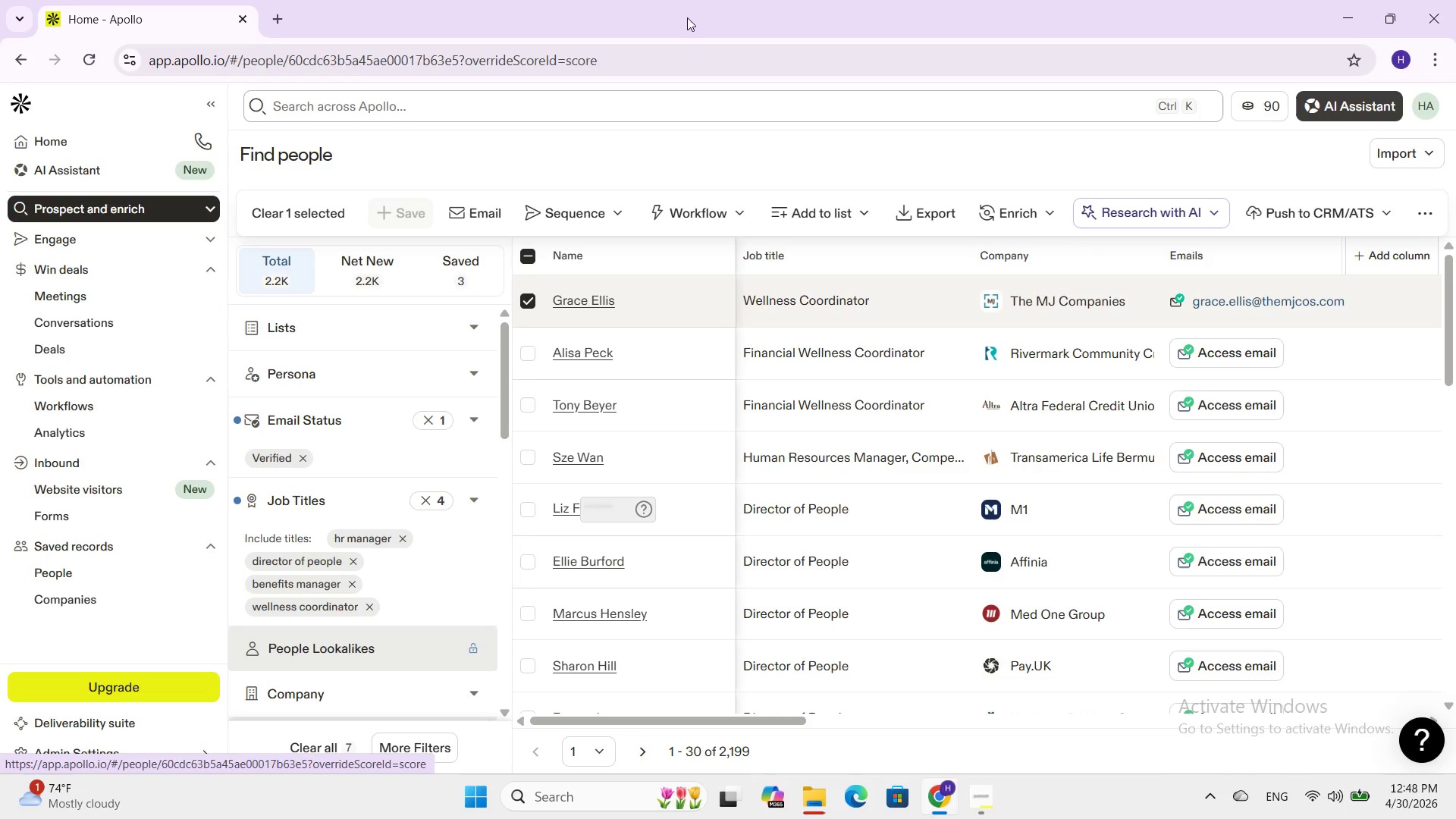 
left_click([704, 0])
 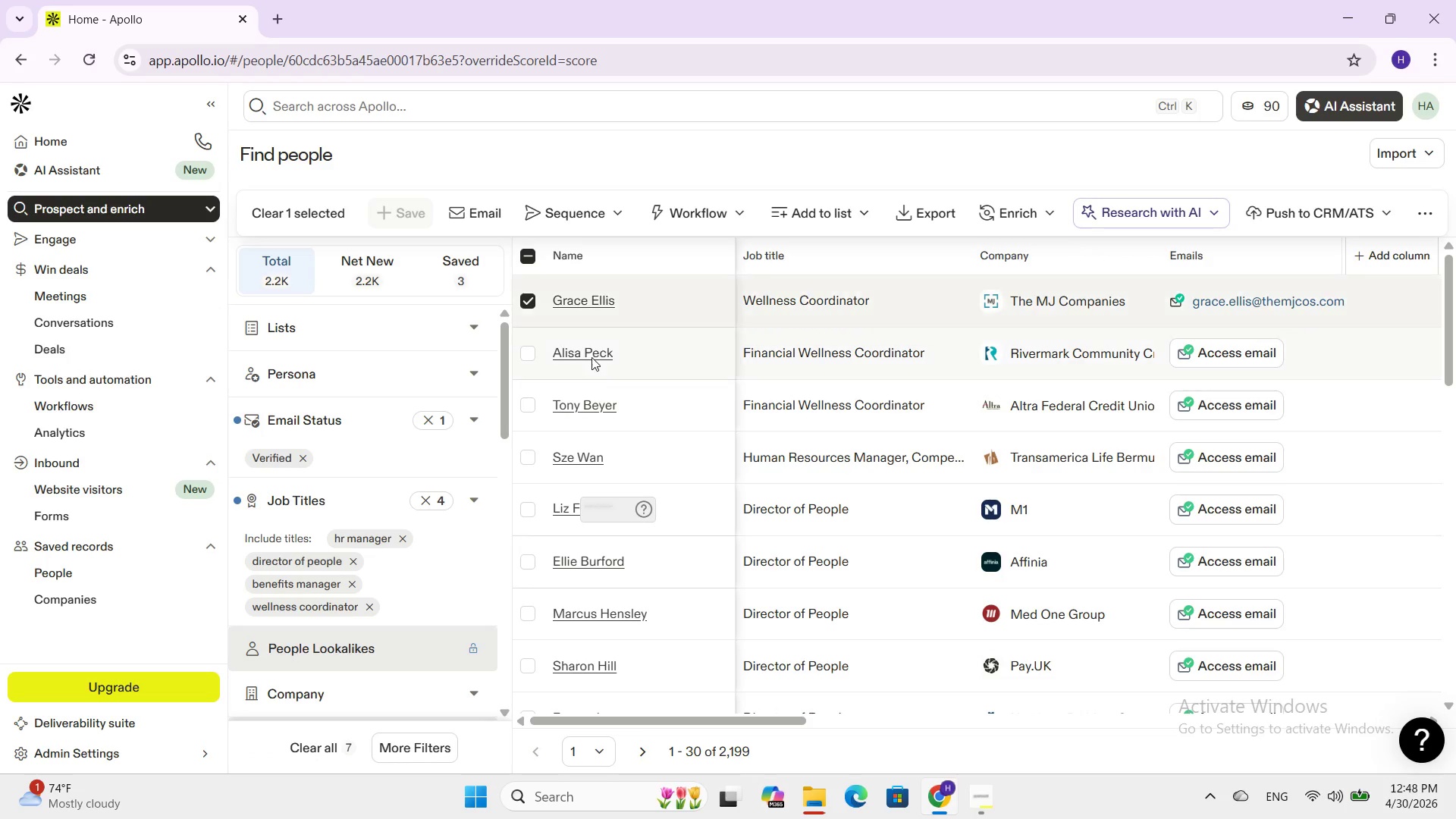 
double_click([592, 357])
 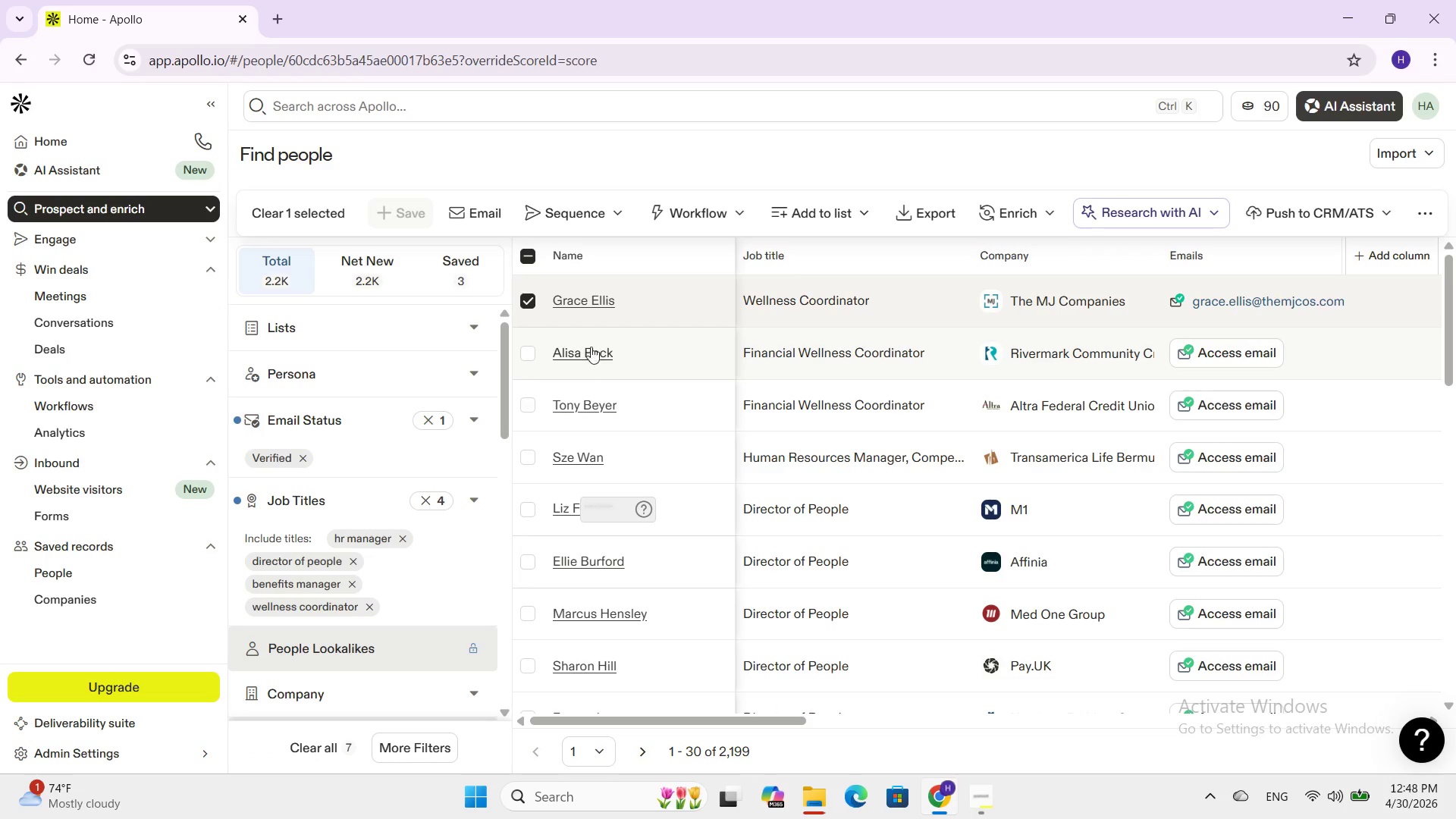 
left_click([590, 343])
 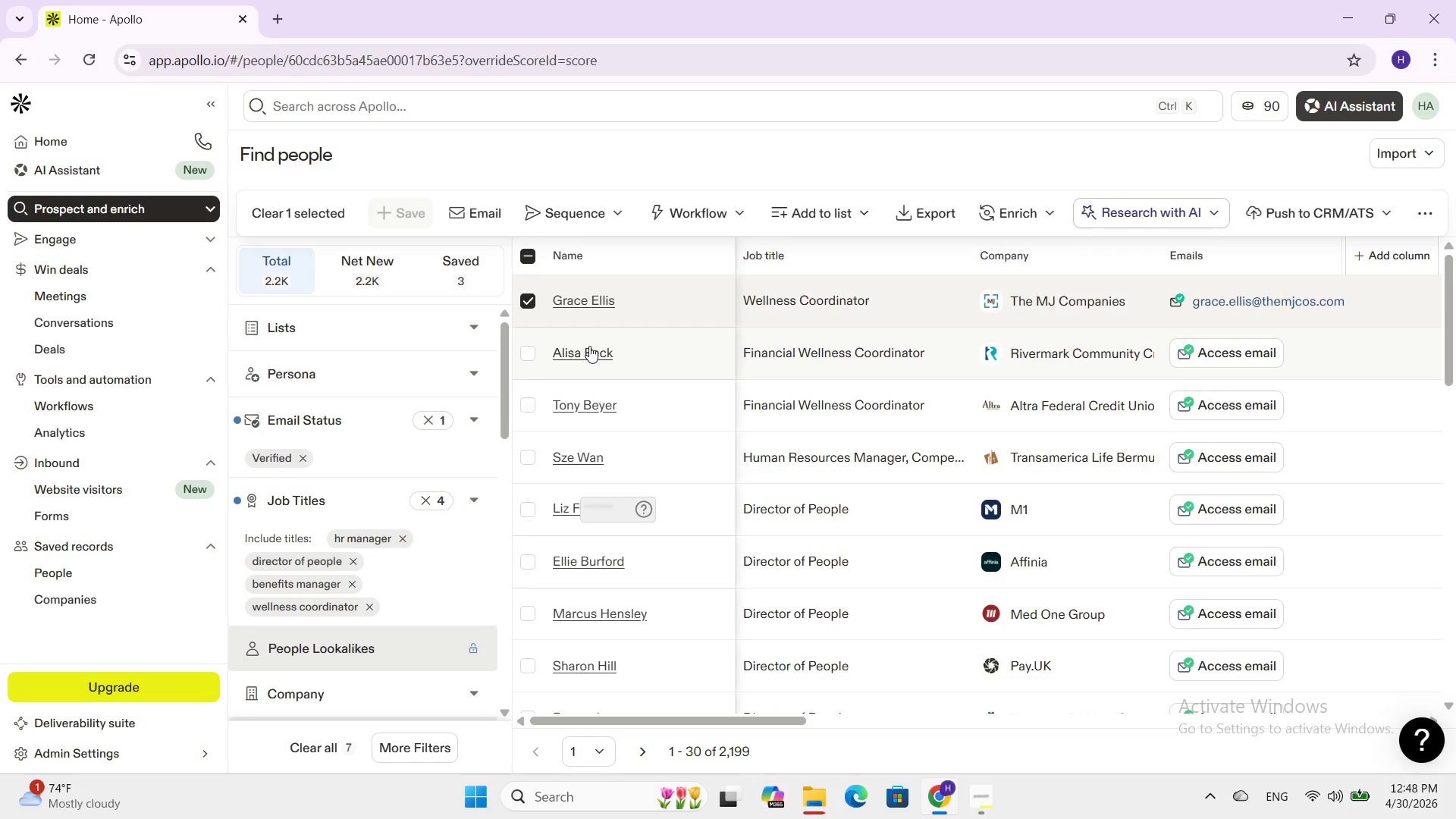 
double_click([588, 346])
 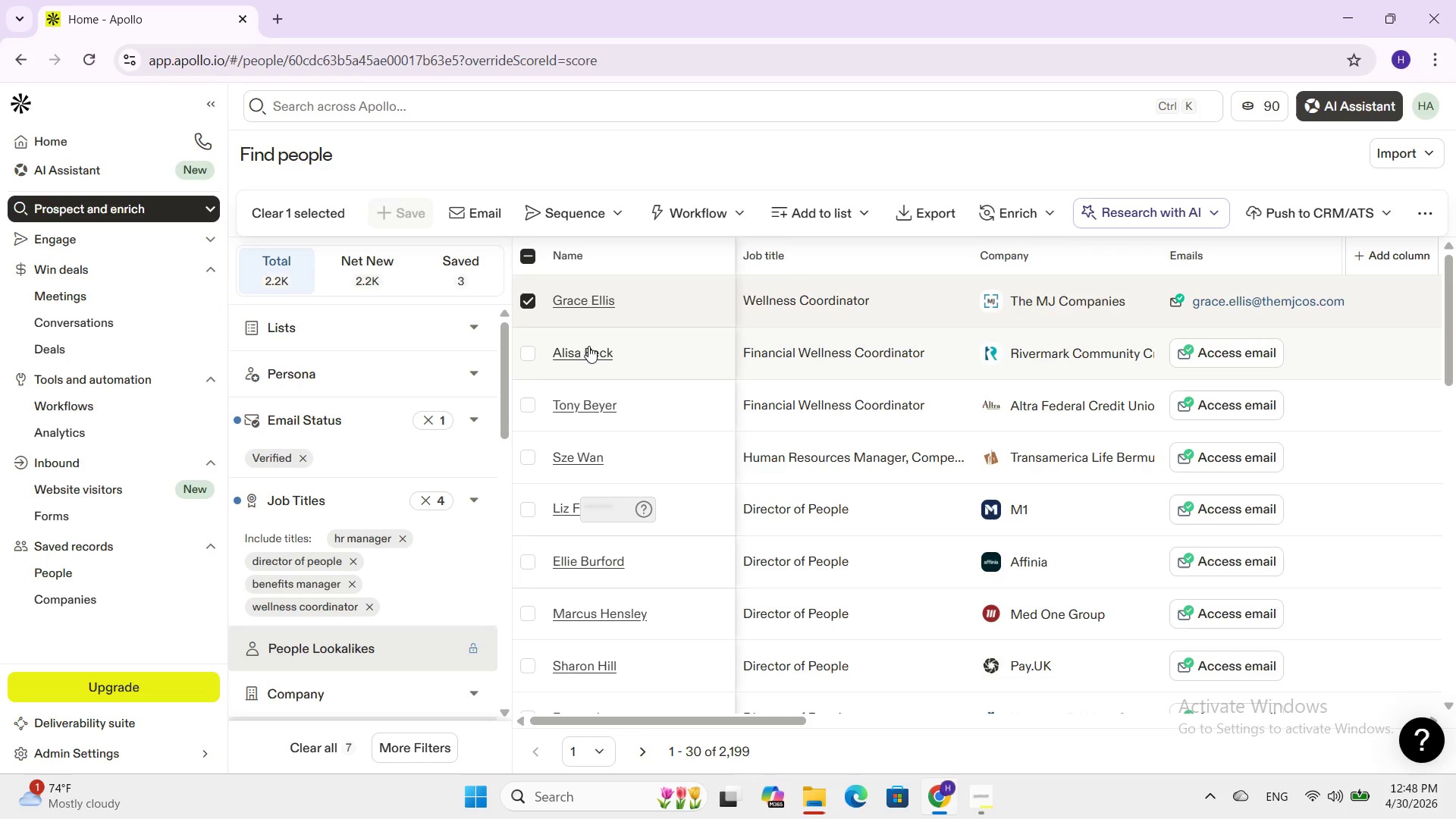 
triple_click([588, 346])
 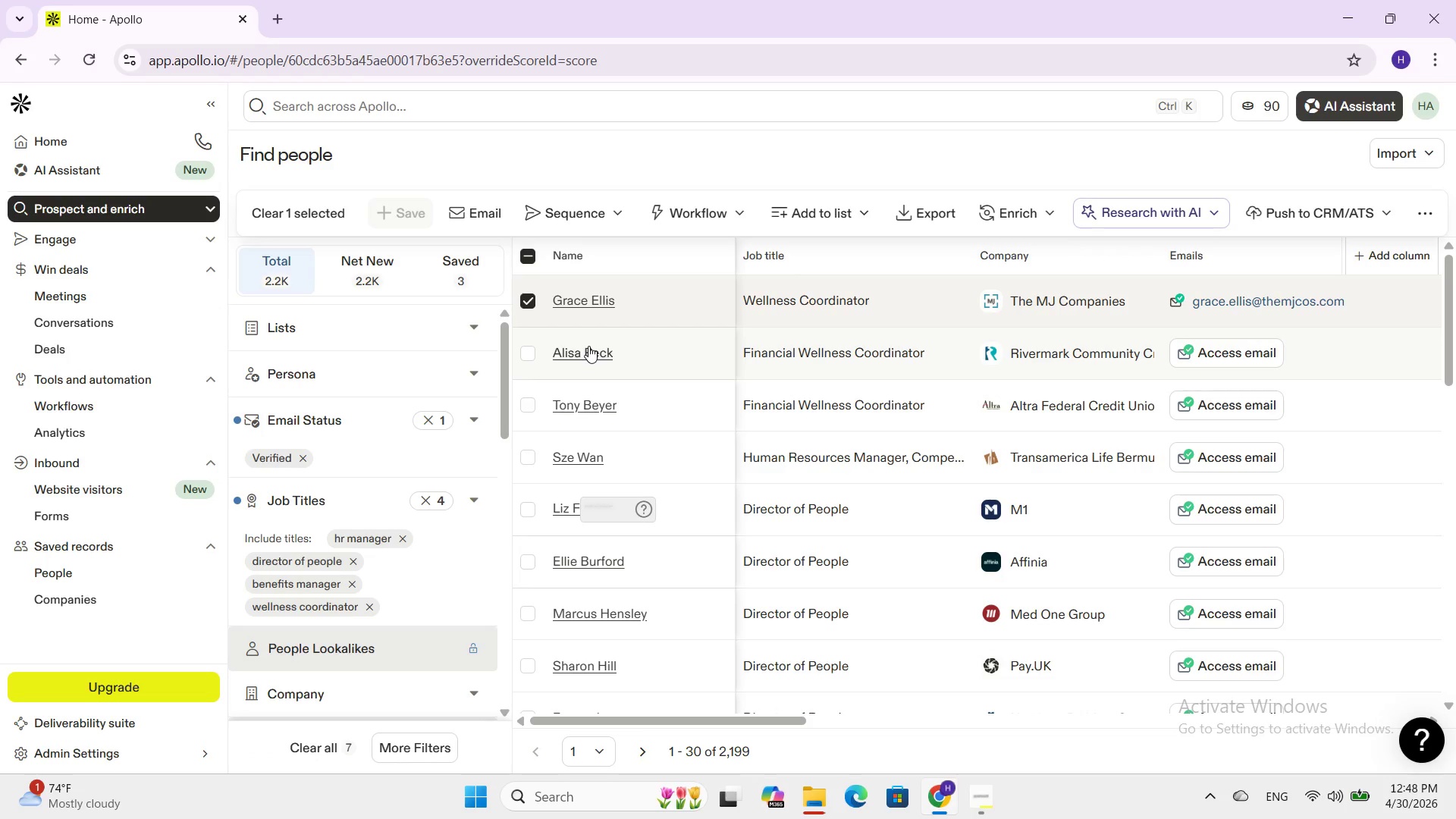 
triple_click([588, 346])
 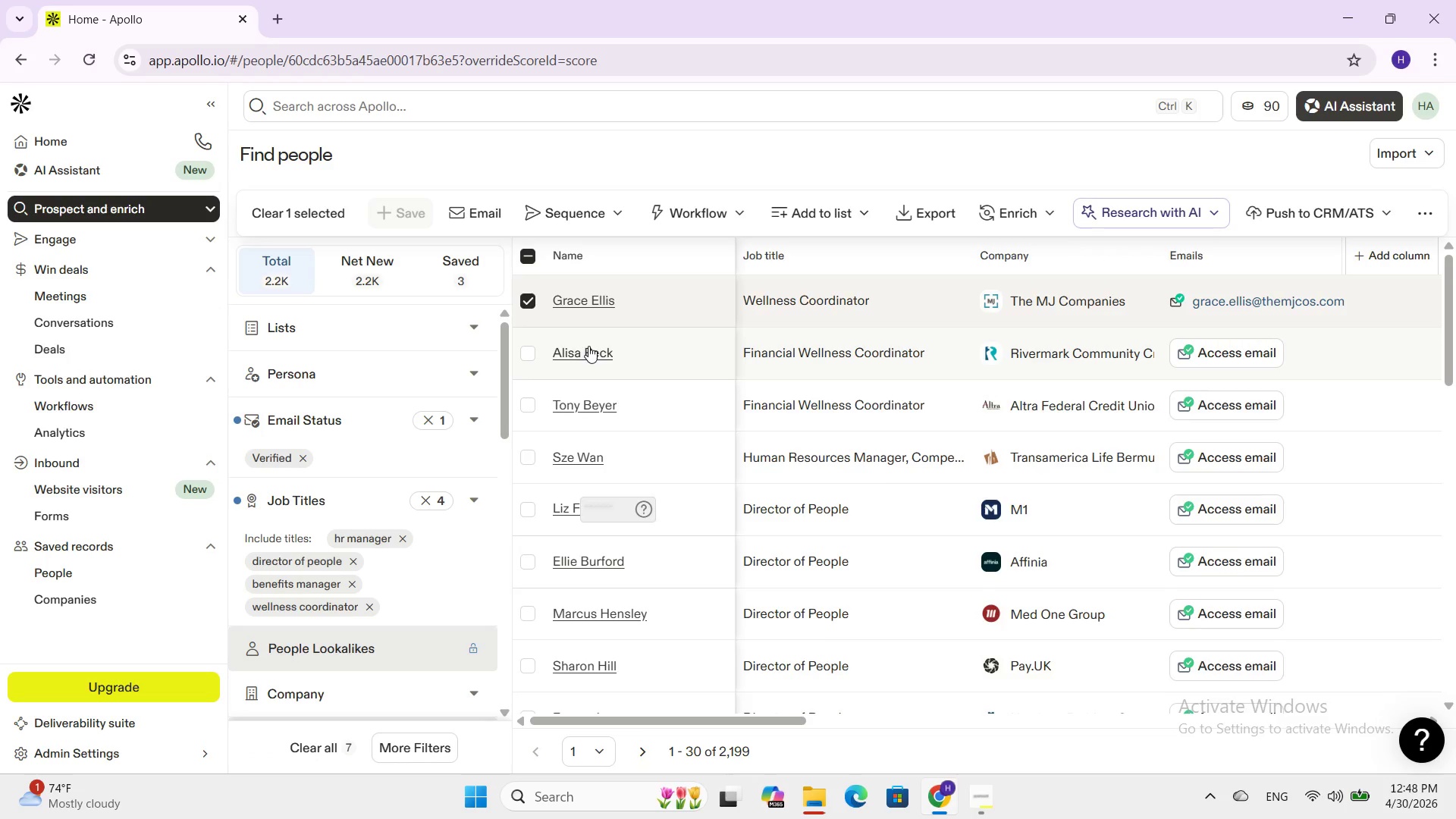 
scroll: coordinate [588, 346], scroll_direction: up, amount: 2.0
 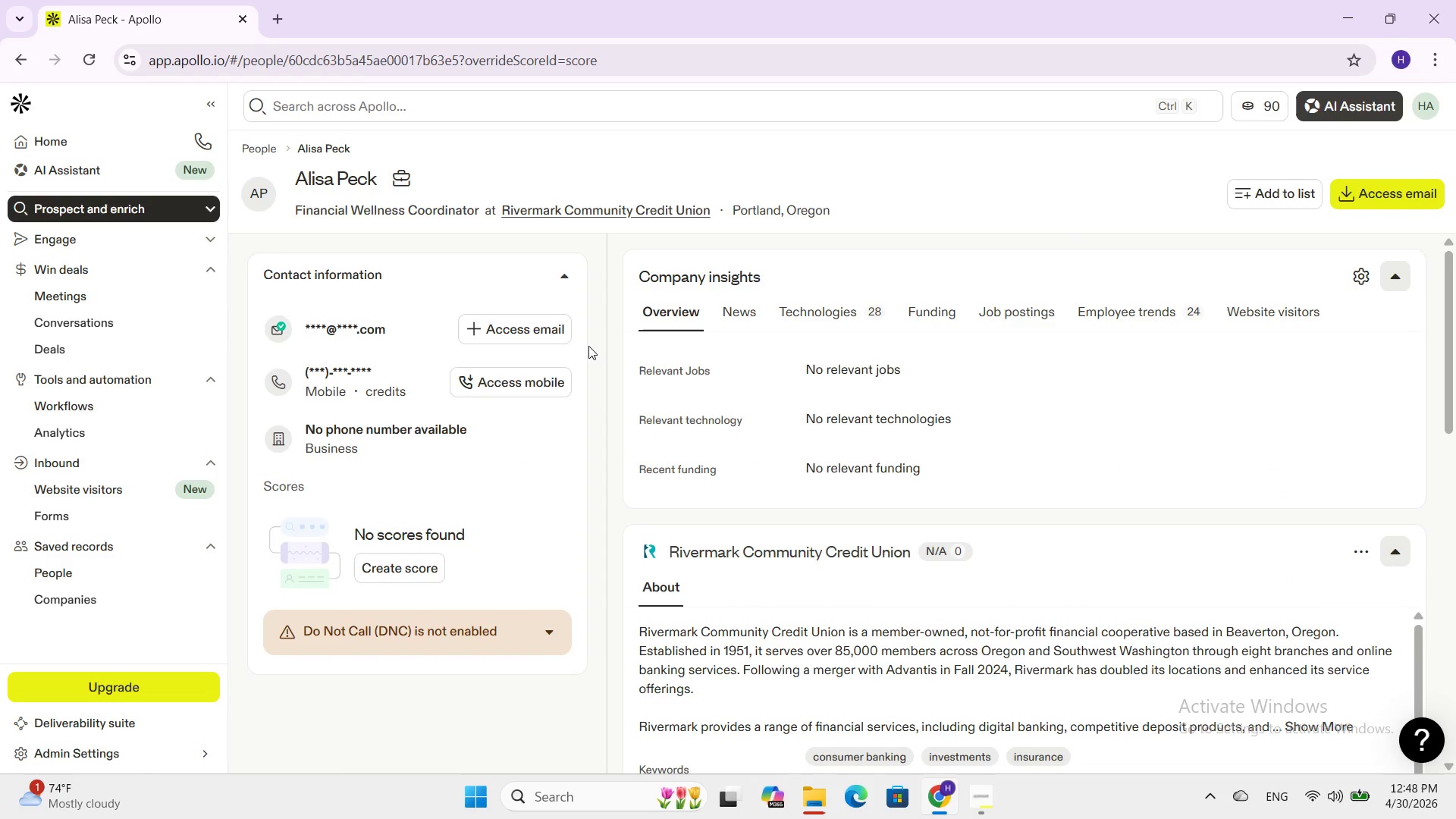 
wait(12.91)
 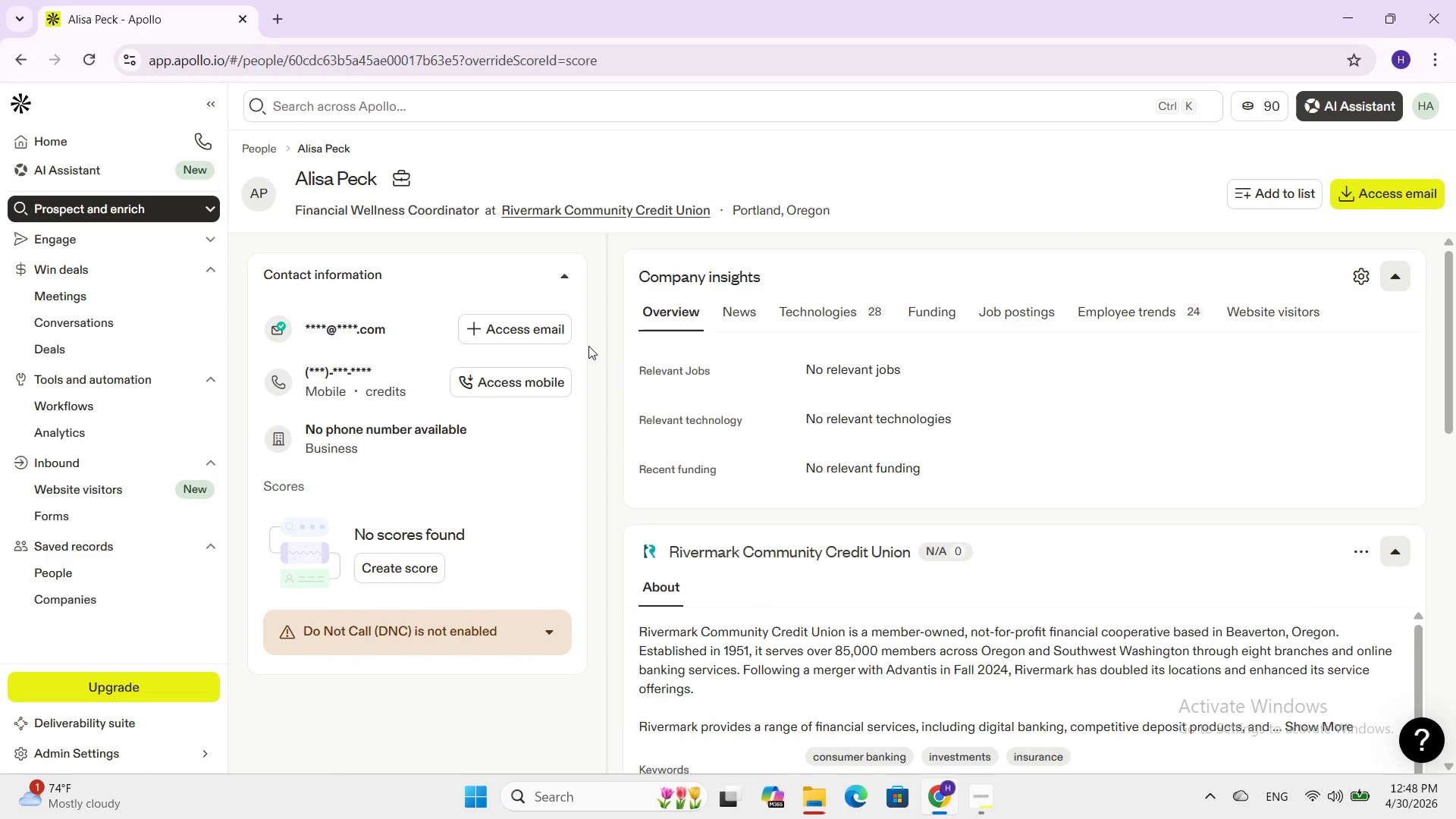 
scroll: coordinate [1102, 555], scroll_direction: down, amount: 4.0
 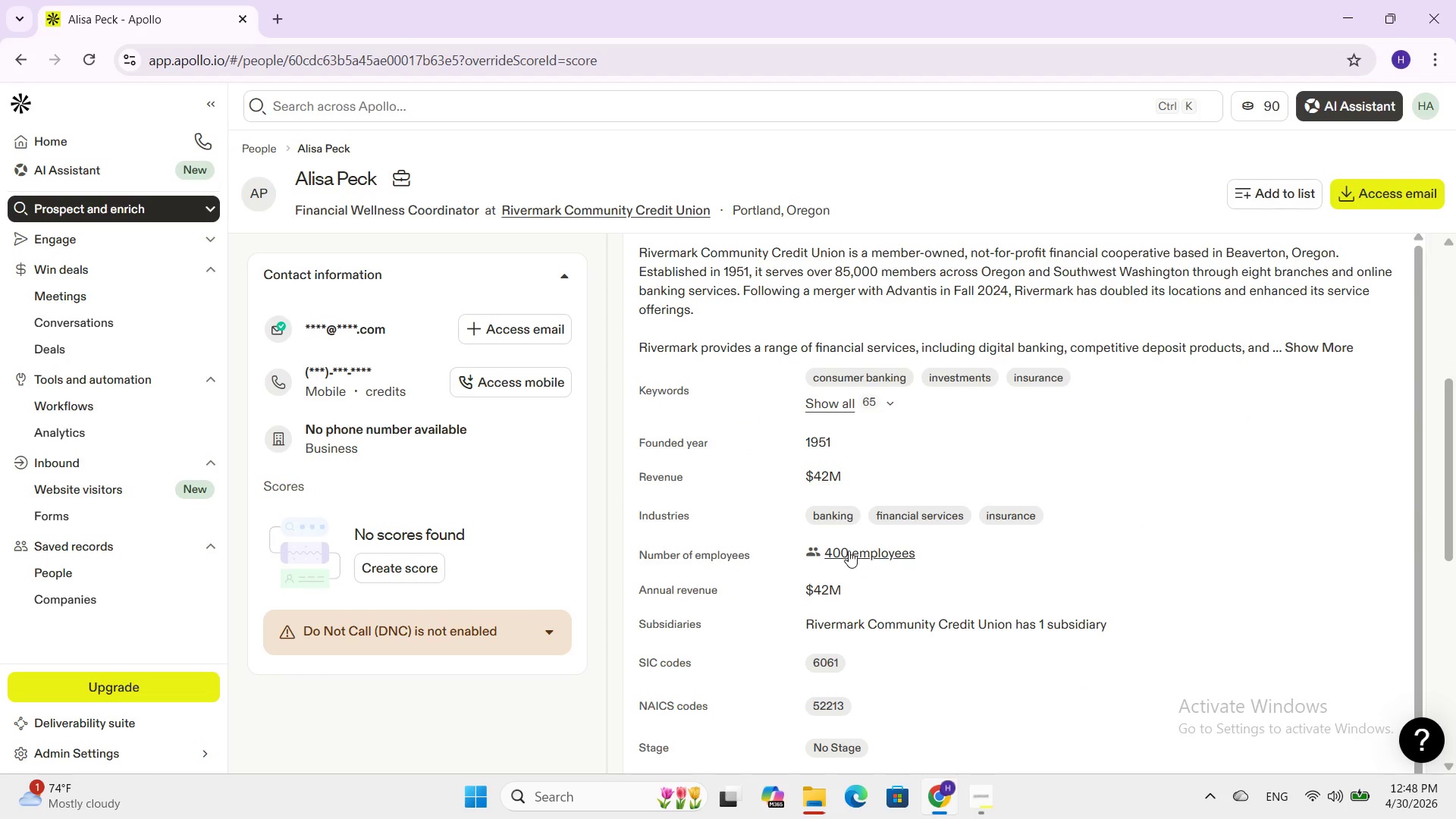 
scroll: coordinate [850, 545], scroll_direction: up, amount: 10.0
 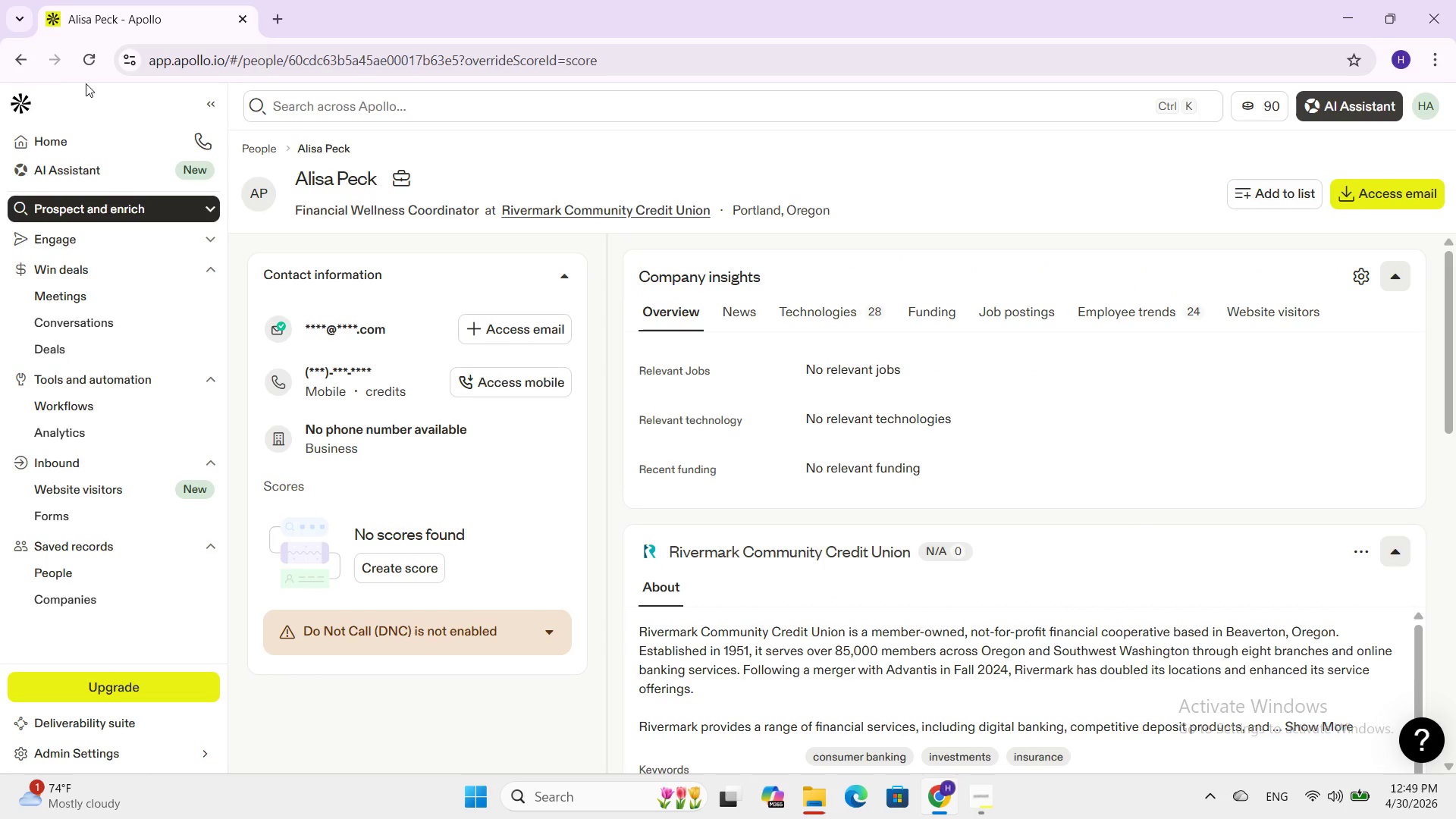 
left_click([17, 60])
 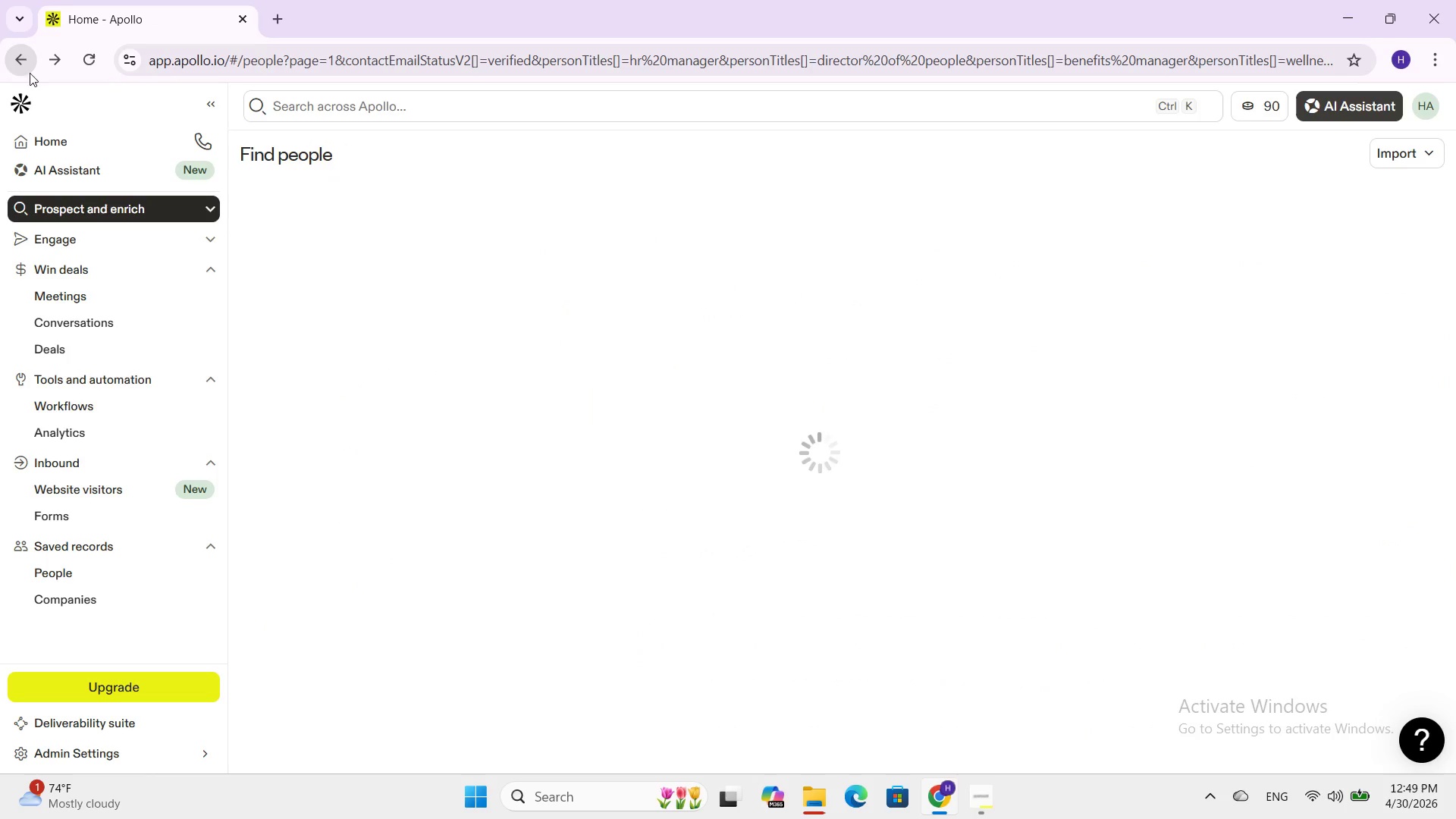 
mouse_move([562, 547])
 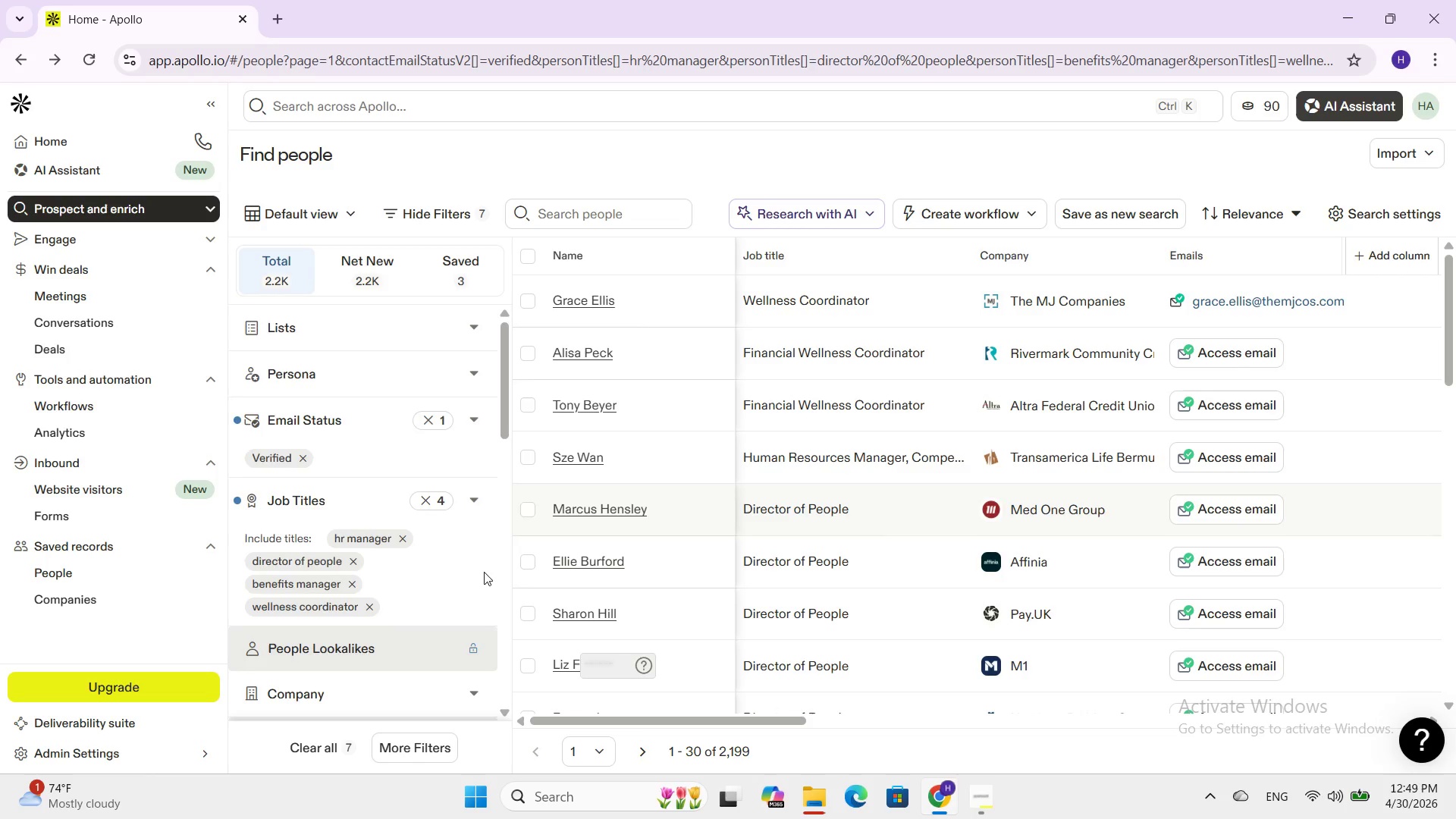 
scroll: coordinate [473, 574], scroll_direction: down, amount: 3.0
 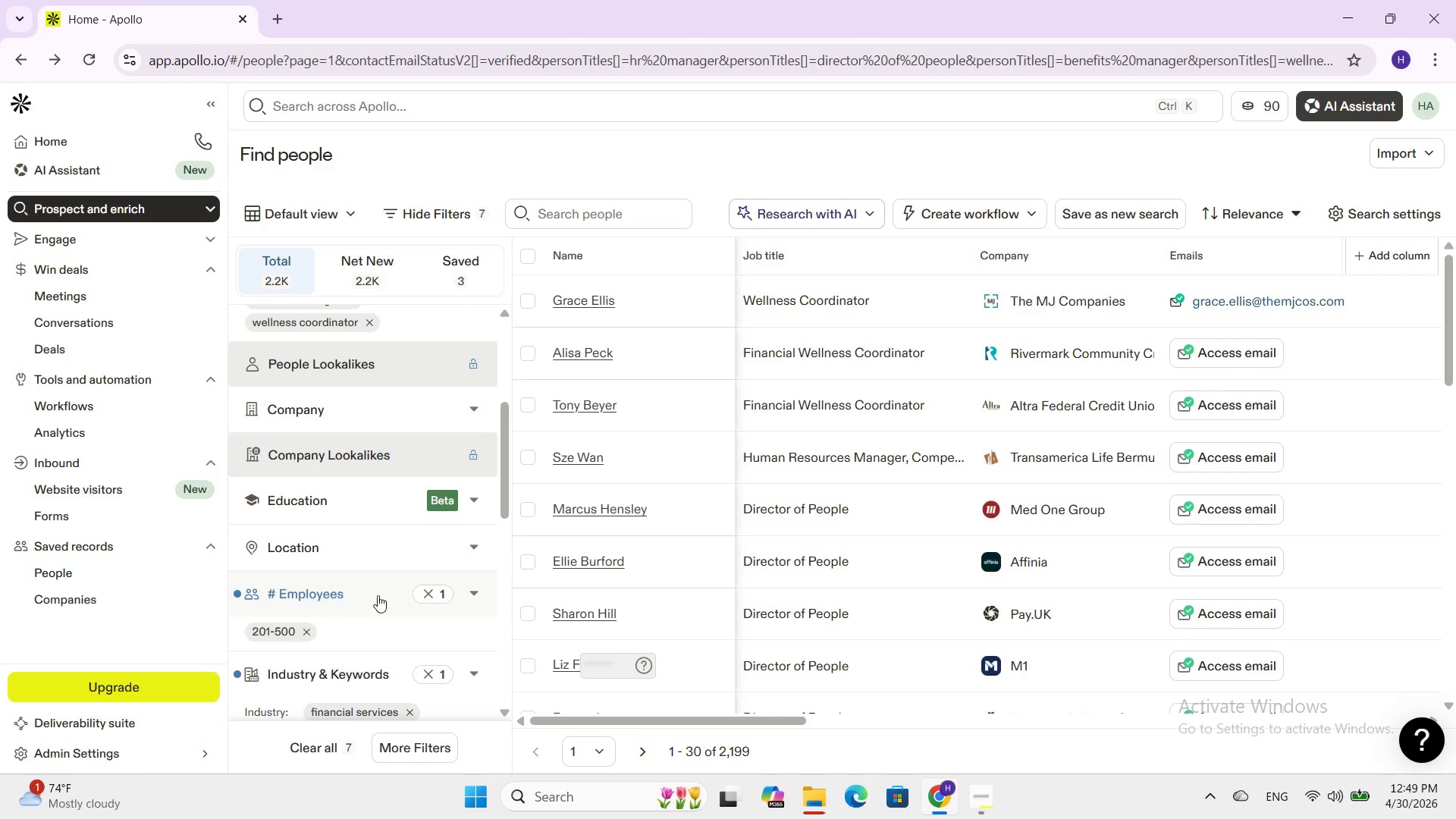 
left_click([475, 594])
 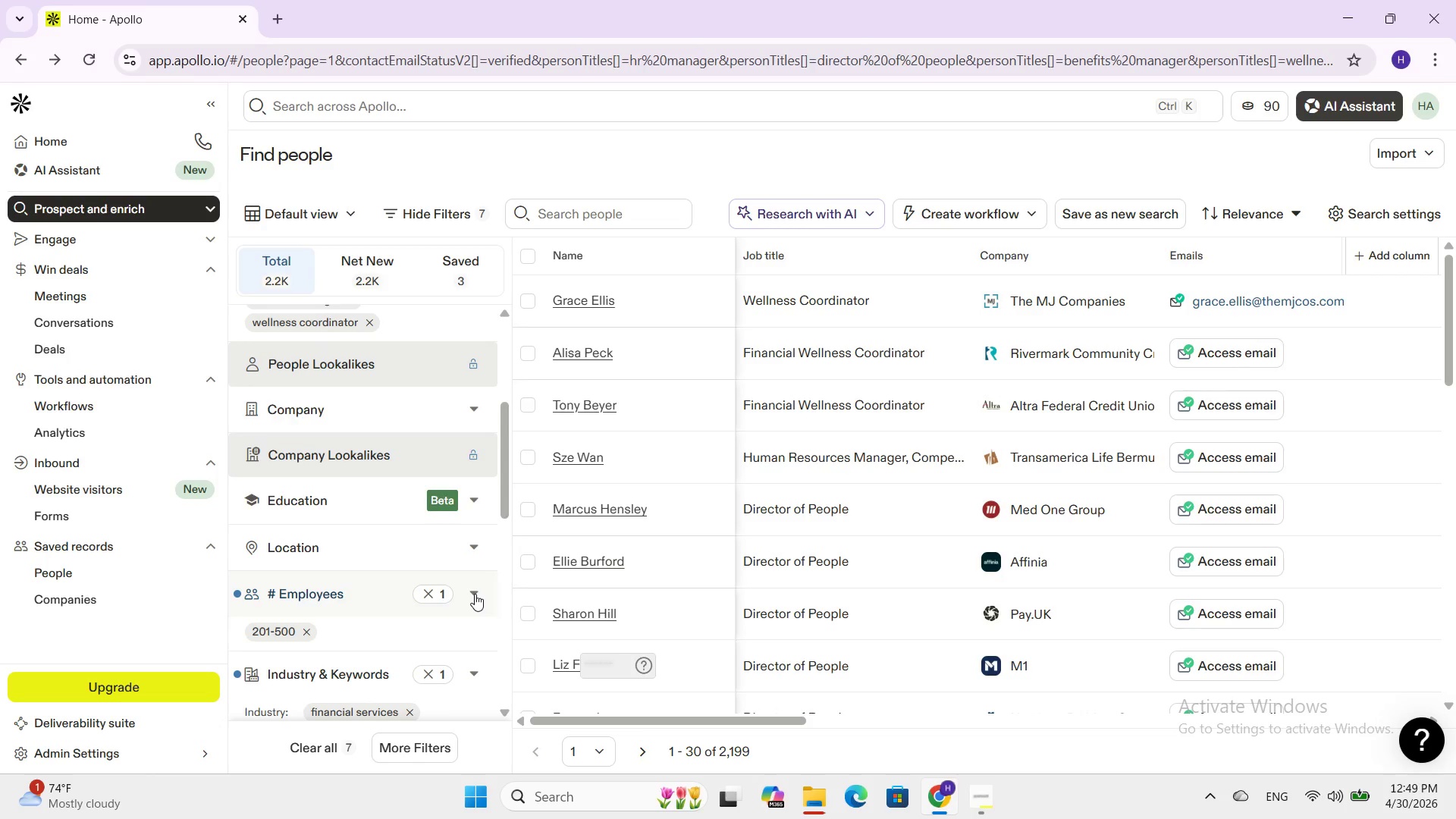 
scroll: coordinate [316, 604], scroll_direction: down, amount: 2.0
 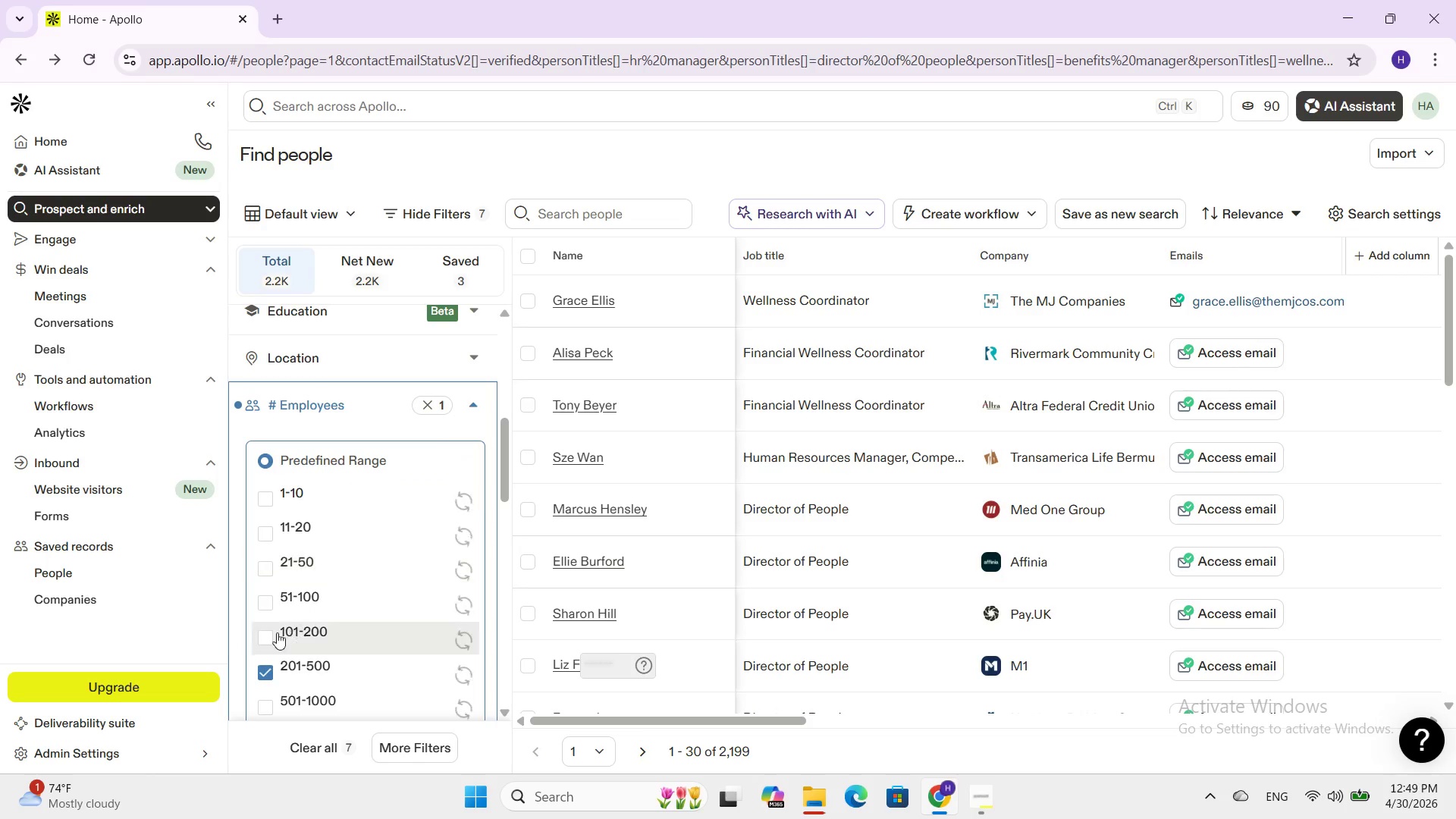 
left_click([264, 632])
 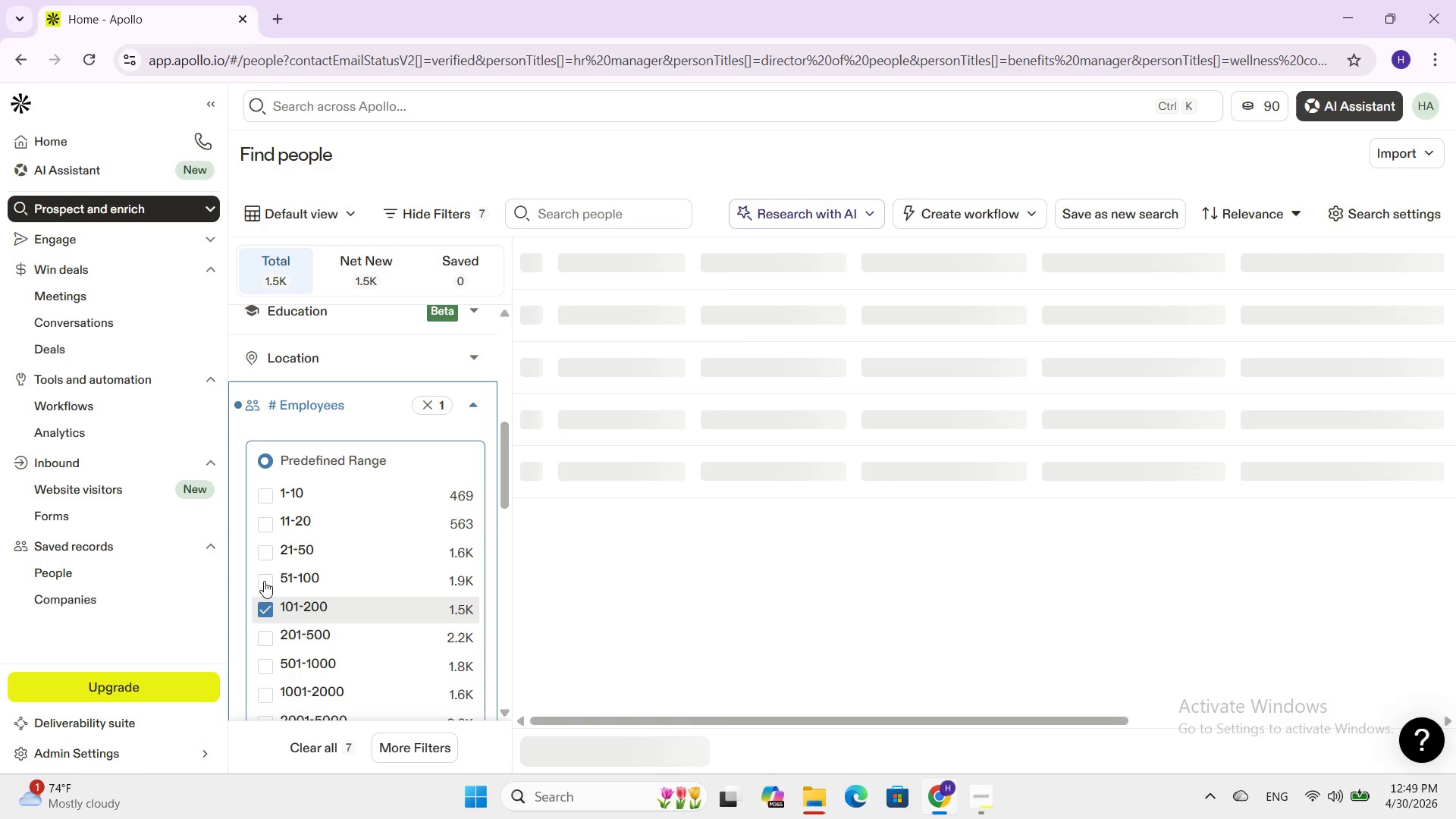 
left_click([264, 578])
 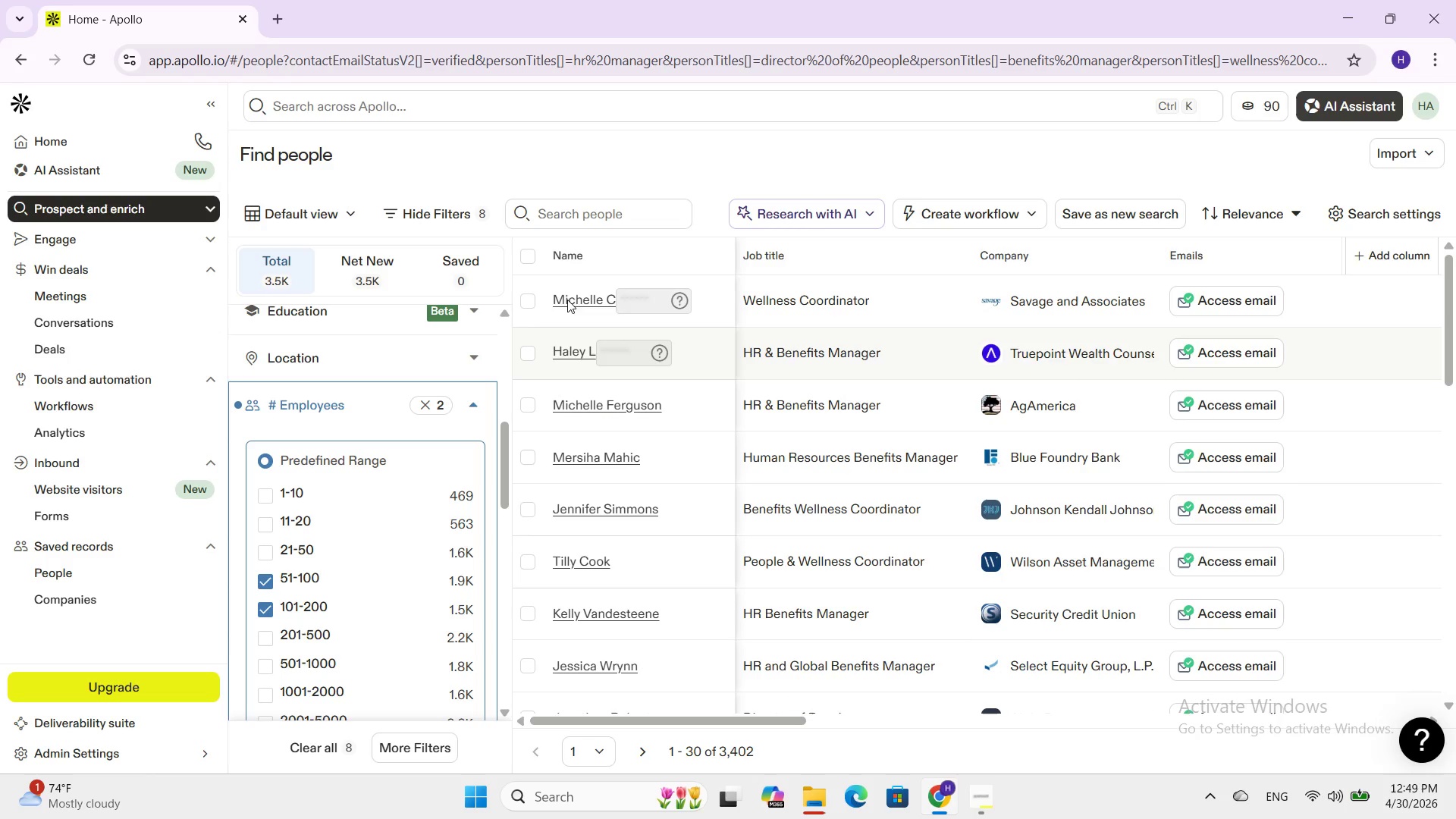 
wait(6.17)
 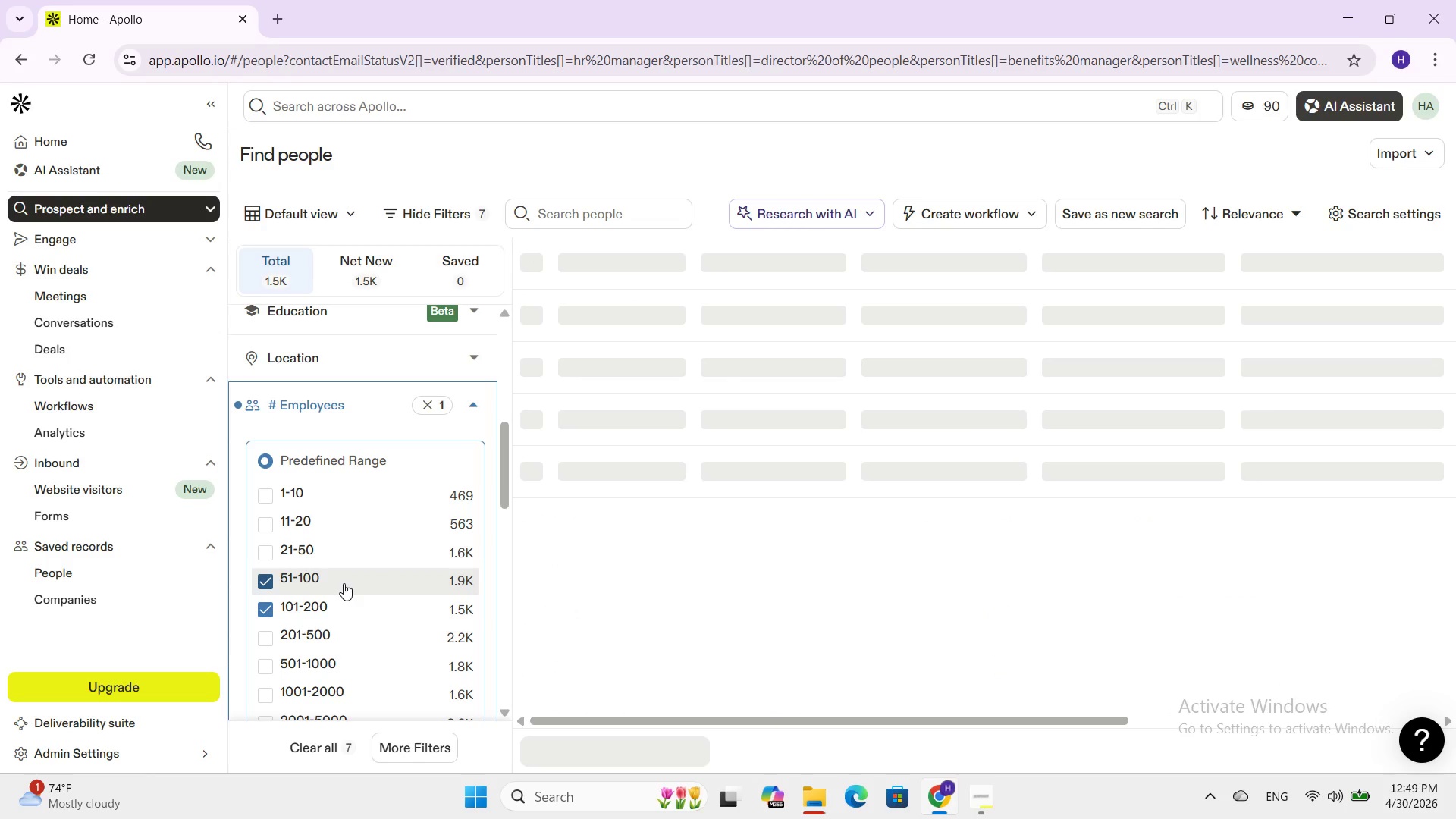 
left_click([494, 0])
 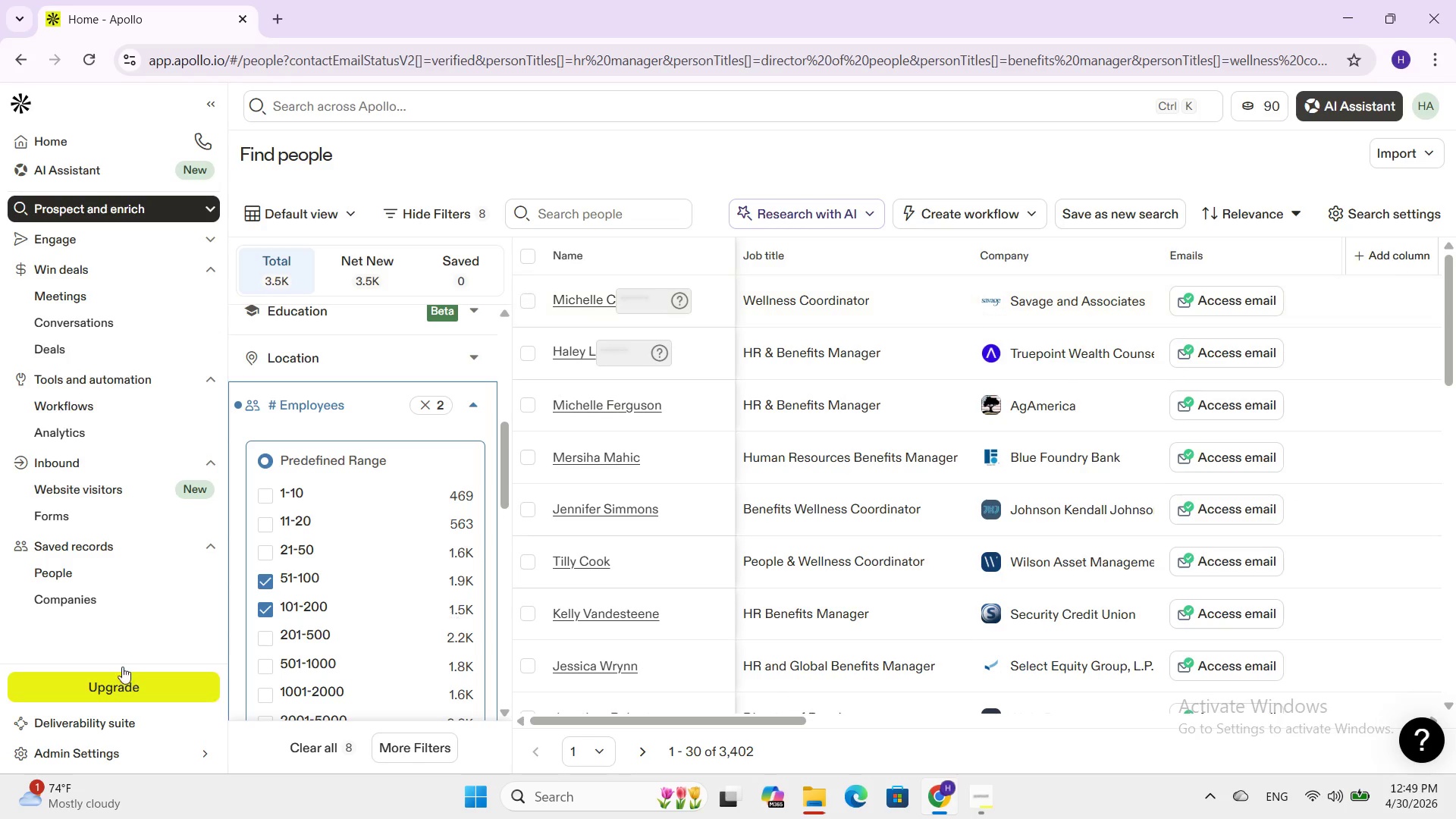 
scroll: coordinate [300, 691], scroll_direction: down, amount: 2.0
 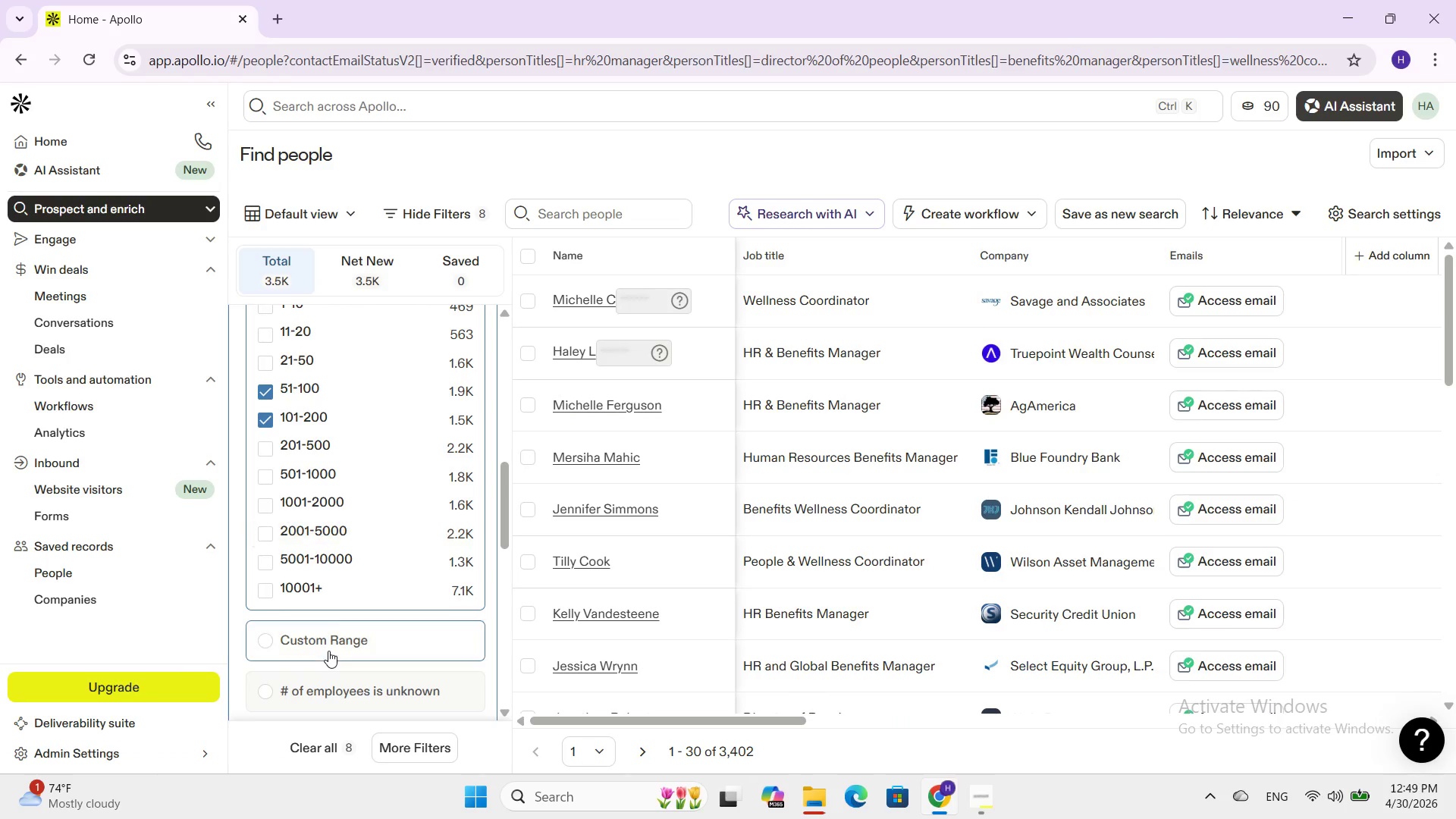 
scroll: coordinate [328, 651], scroll_direction: up, amount: 3.0
 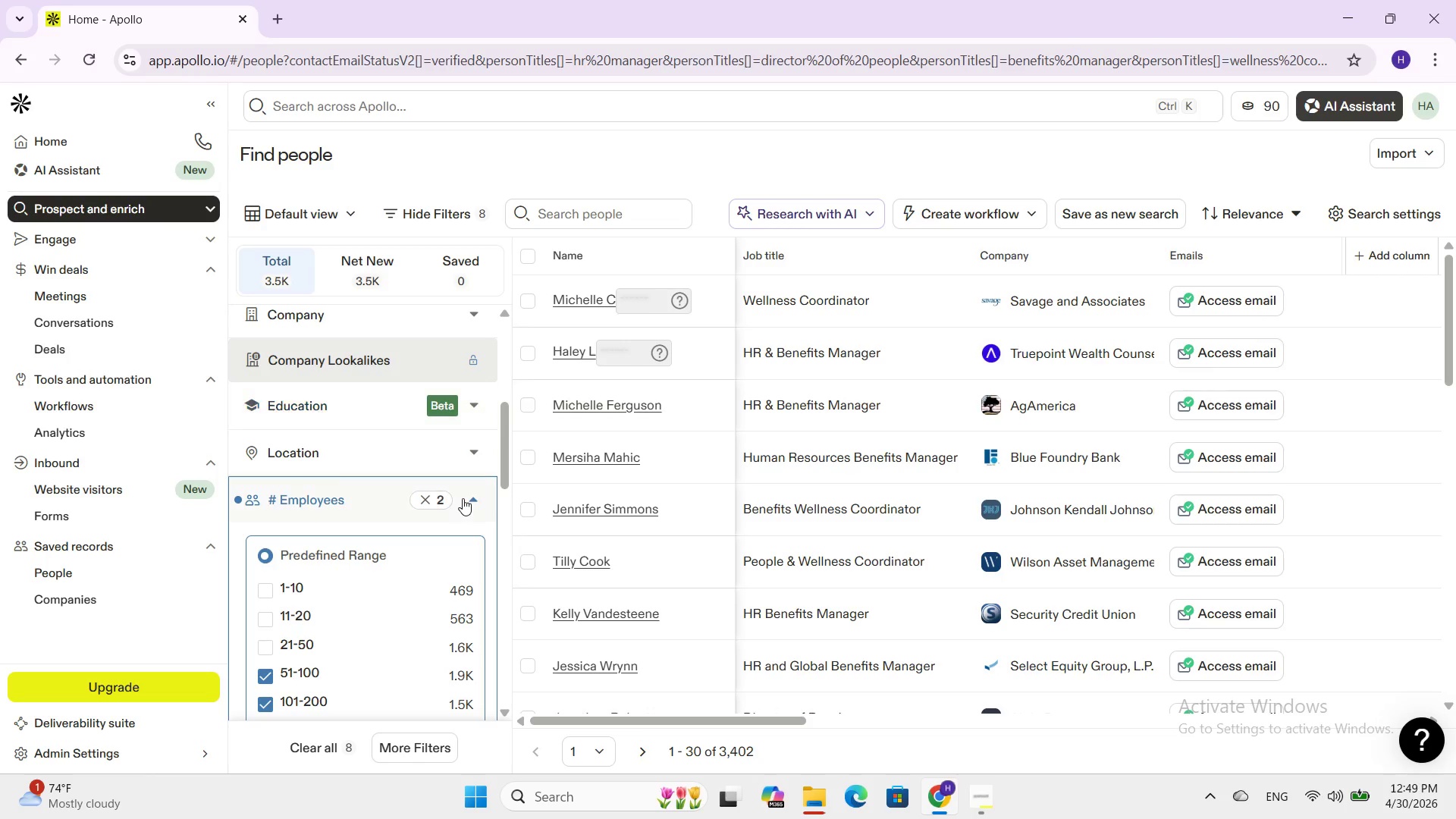 
left_click([469, 494])
 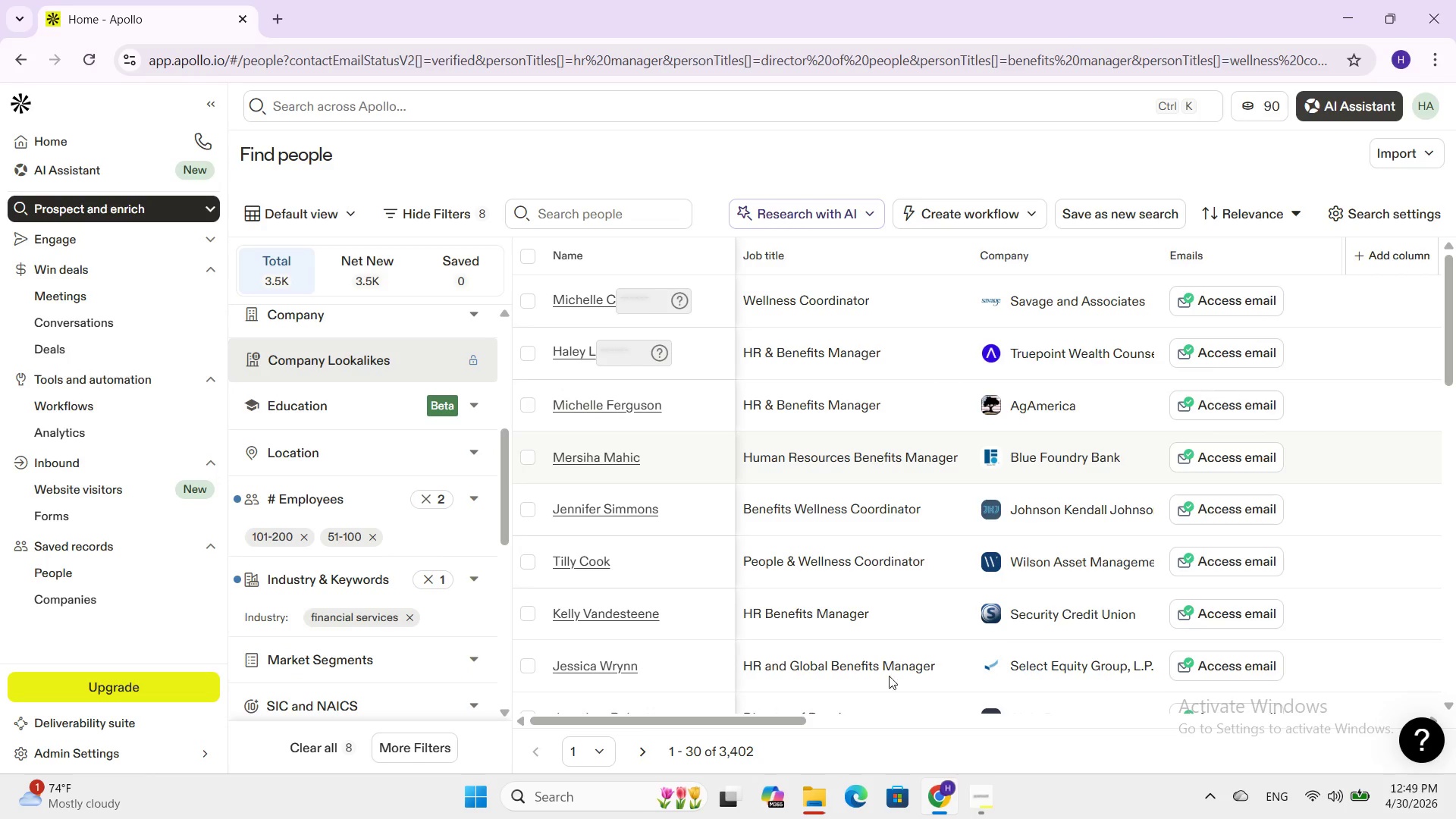 
left_click_drag(start_coordinate=[735, 717], to_coordinate=[1232, 786])
 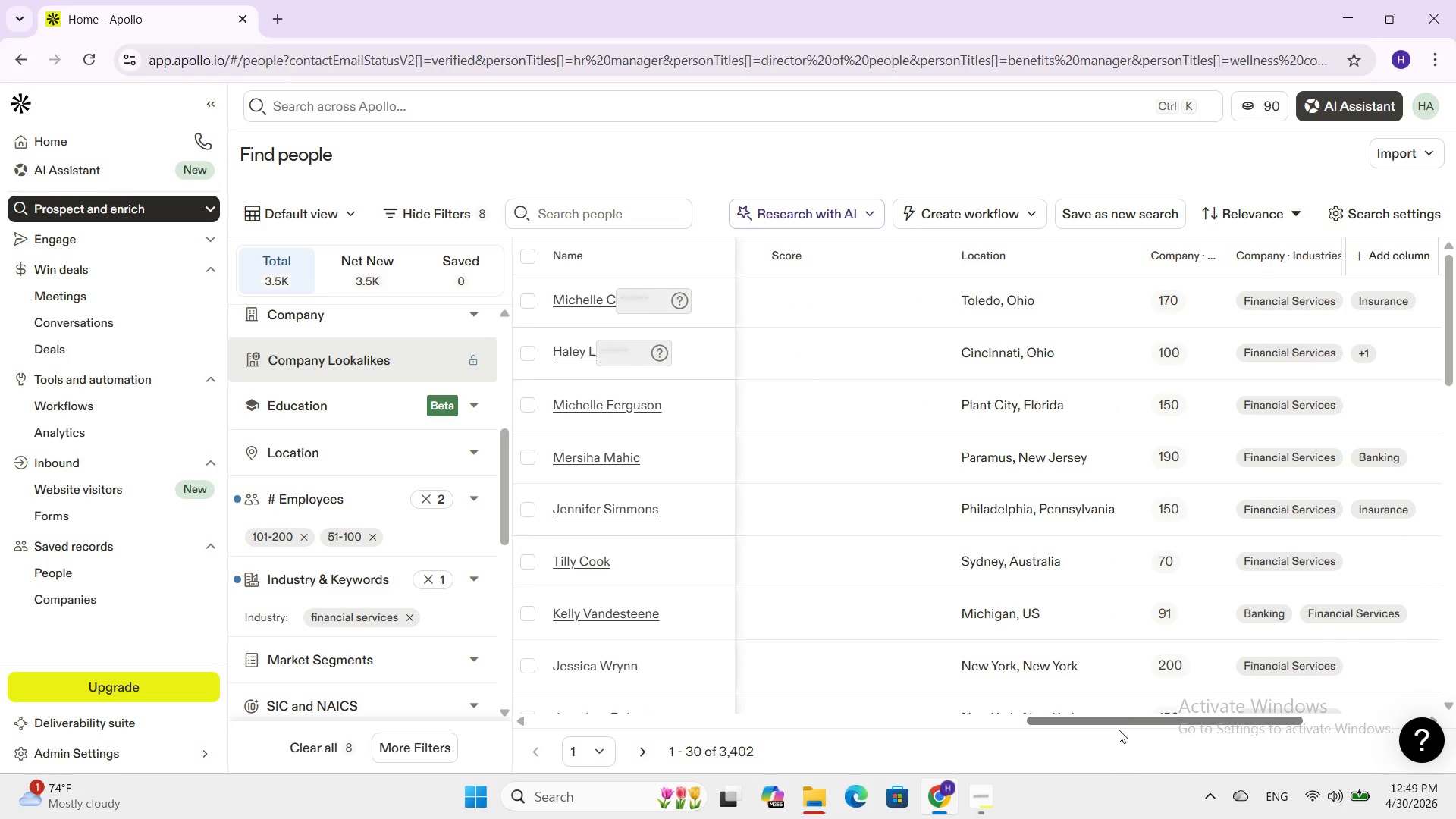 
left_click_drag(start_coordinate=[1112, 720], to_coordinate=[506, 741])
 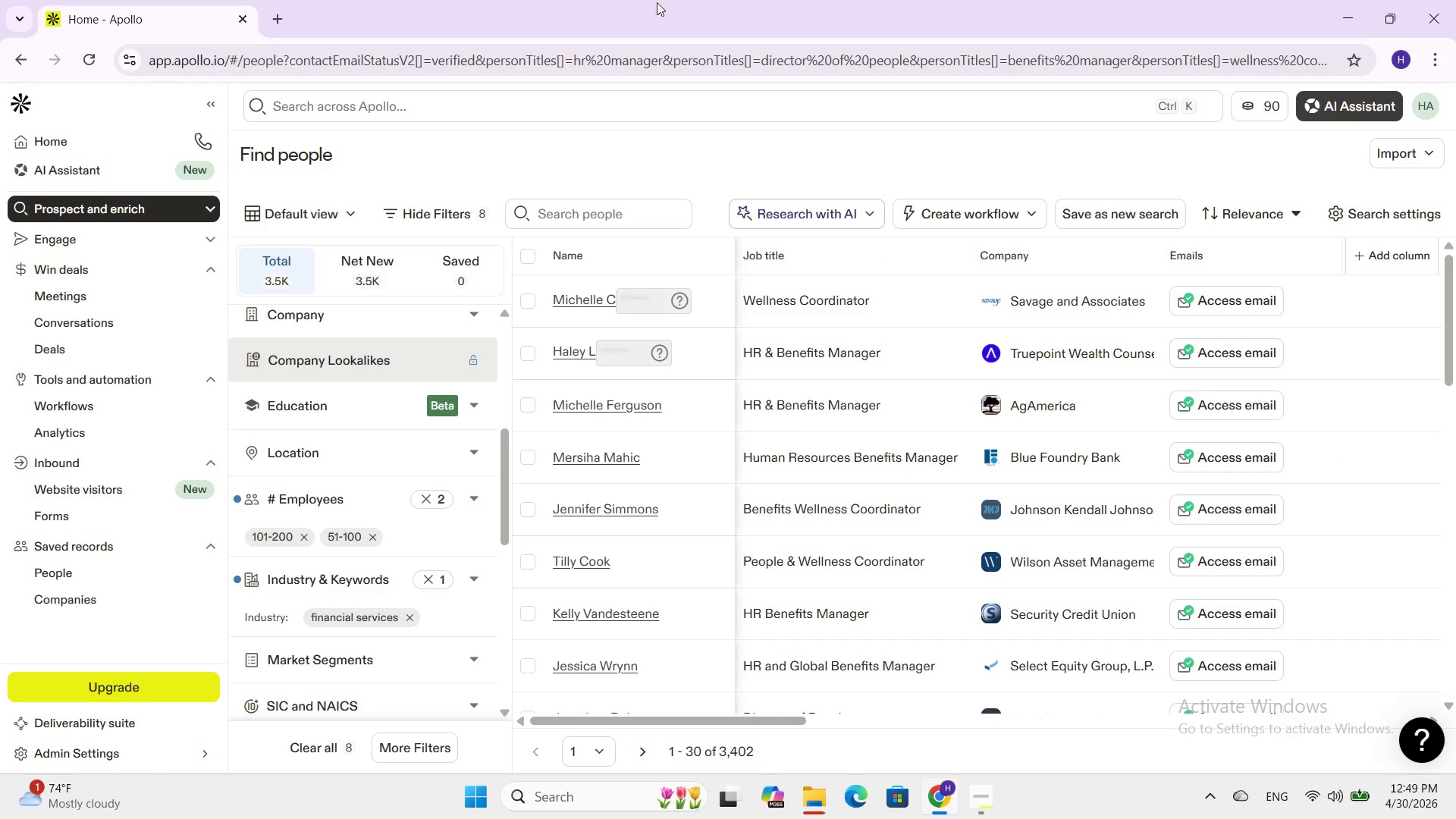 
left_click([708, 0])
 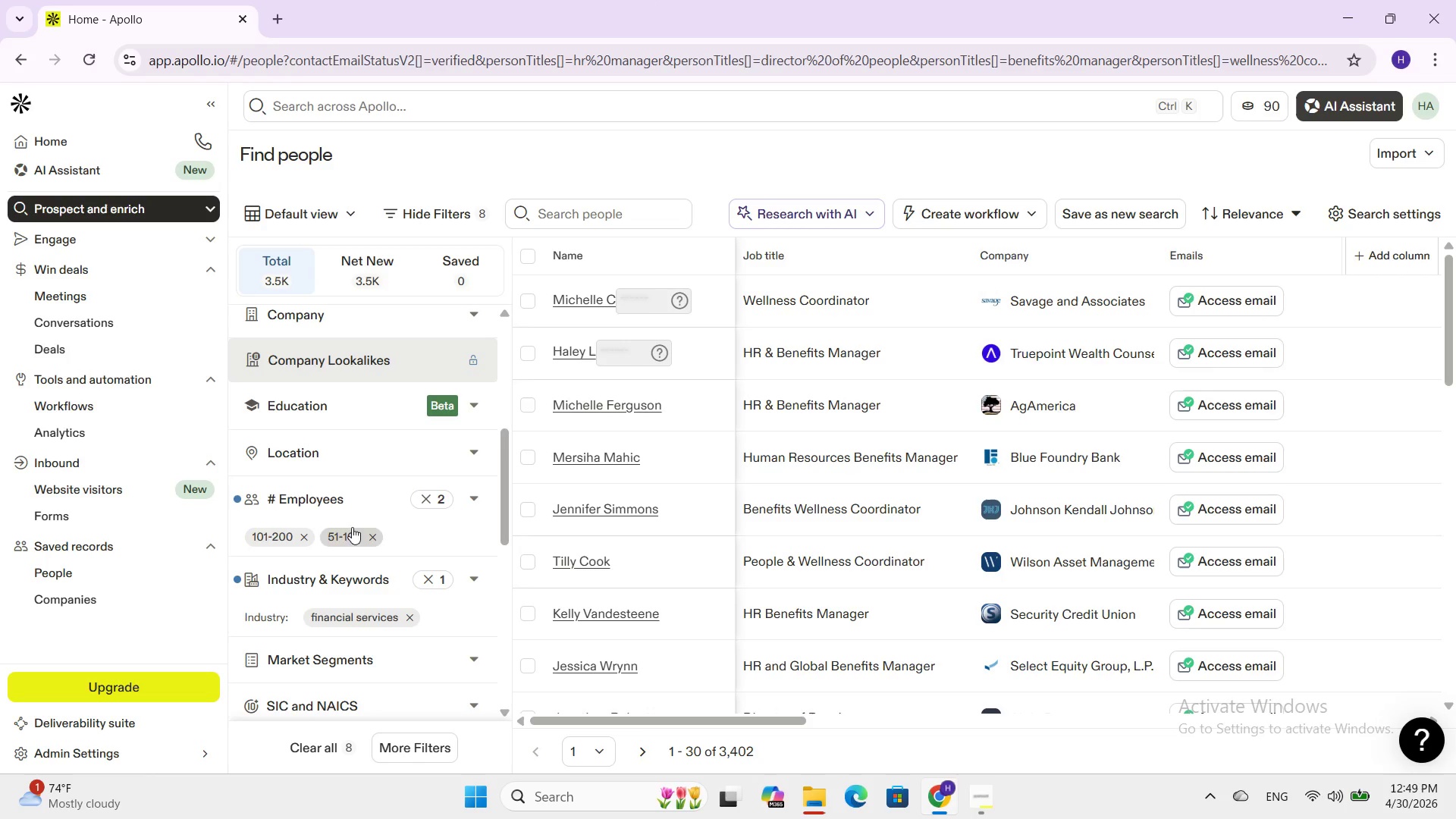 
scroll: coordinate [347, 526], scroll_direction: up, amount: 9.0
 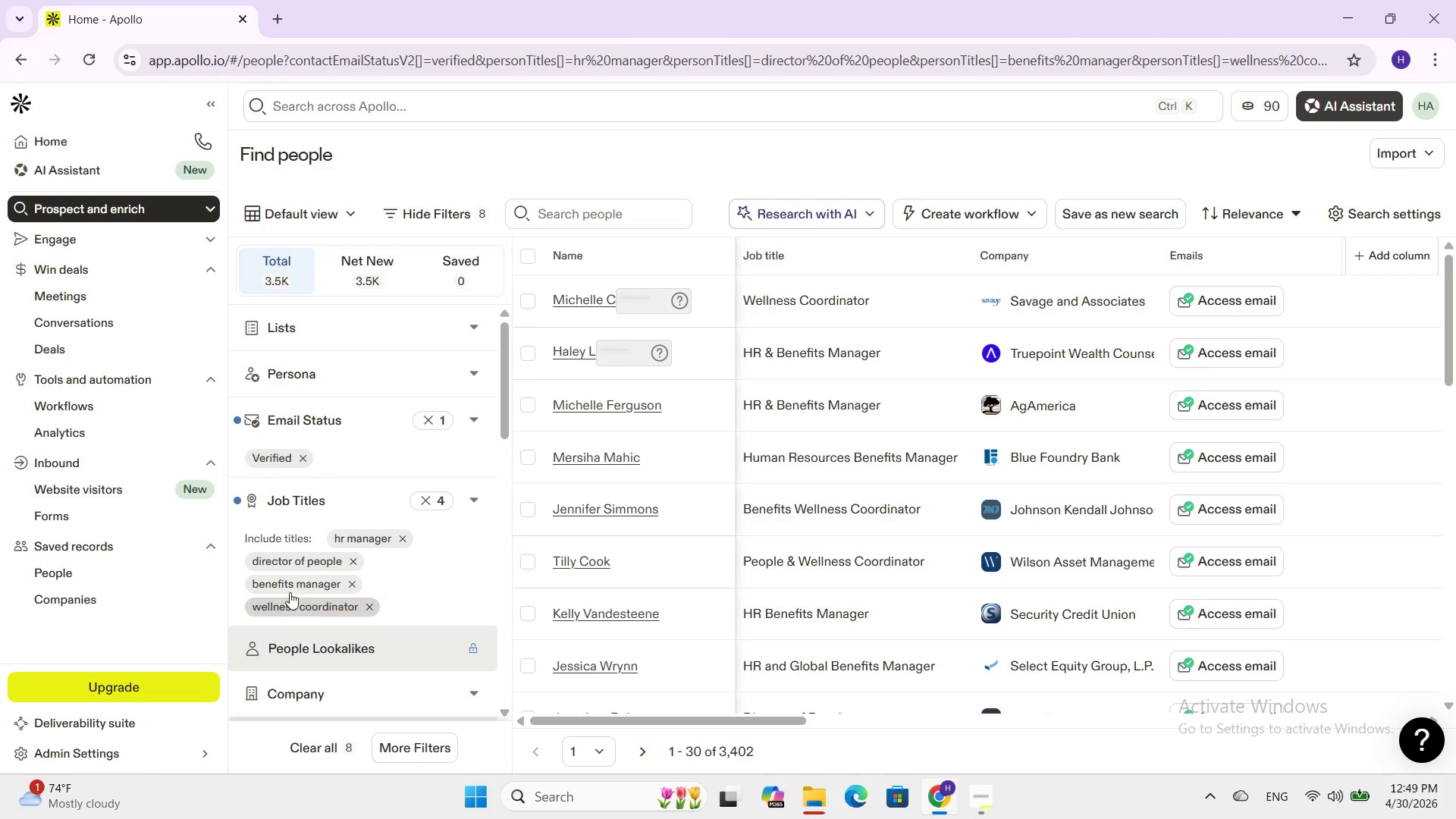 
scroll: coordinate [337, 544], scroll_direction: down, amount: 3.0
 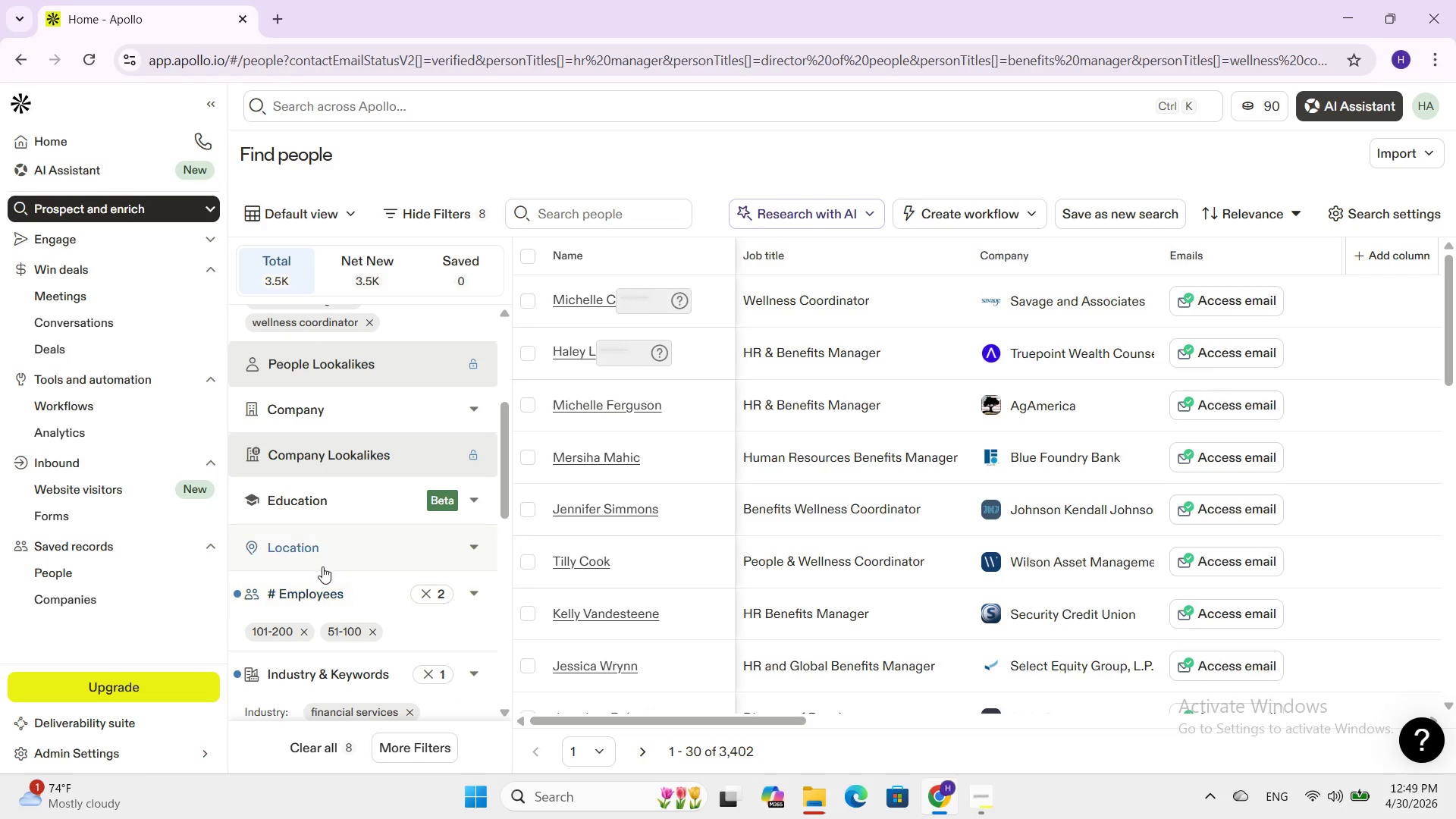 
left_click([331, 556])
 